 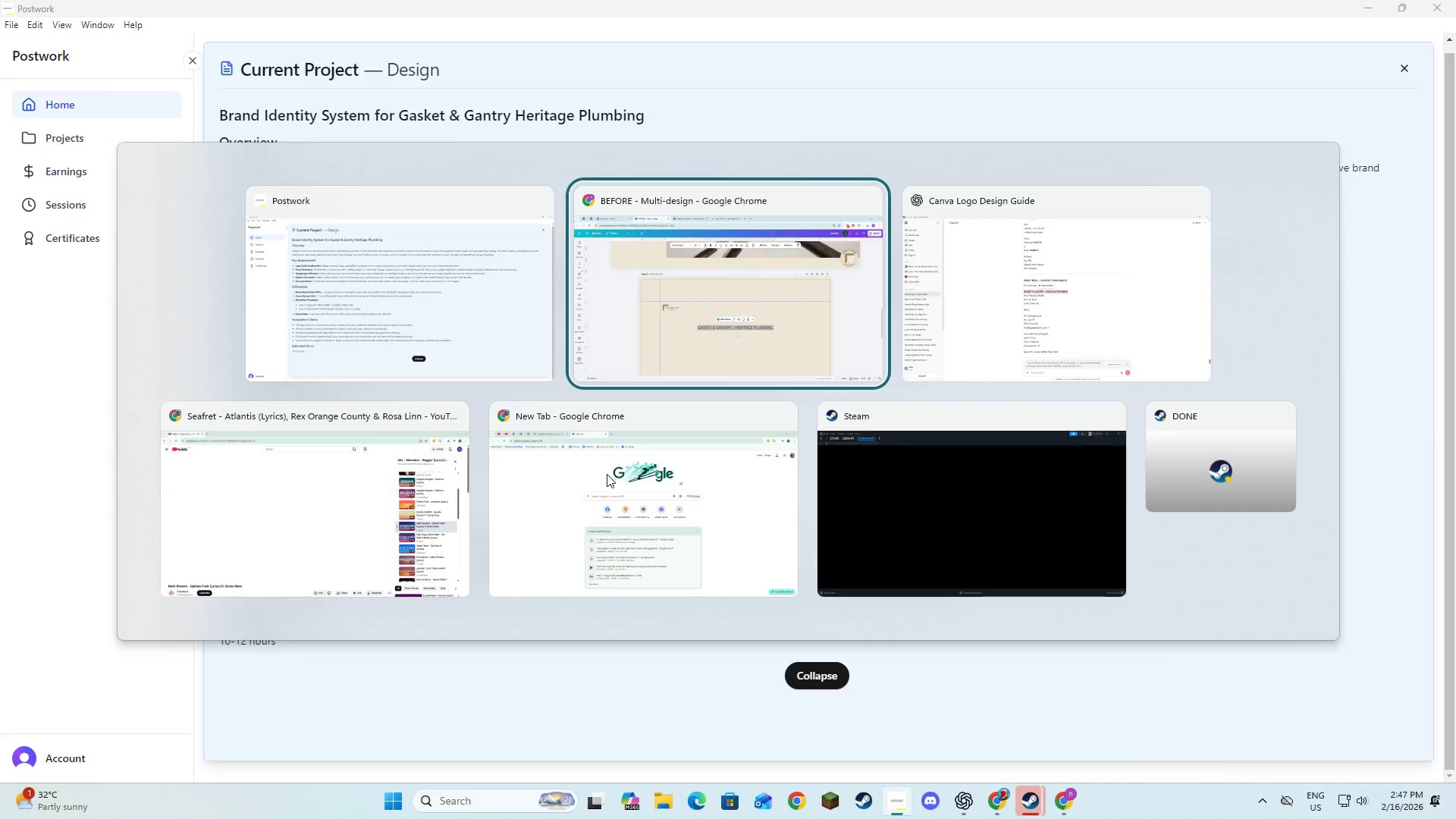 
key(Alt+Tab)
 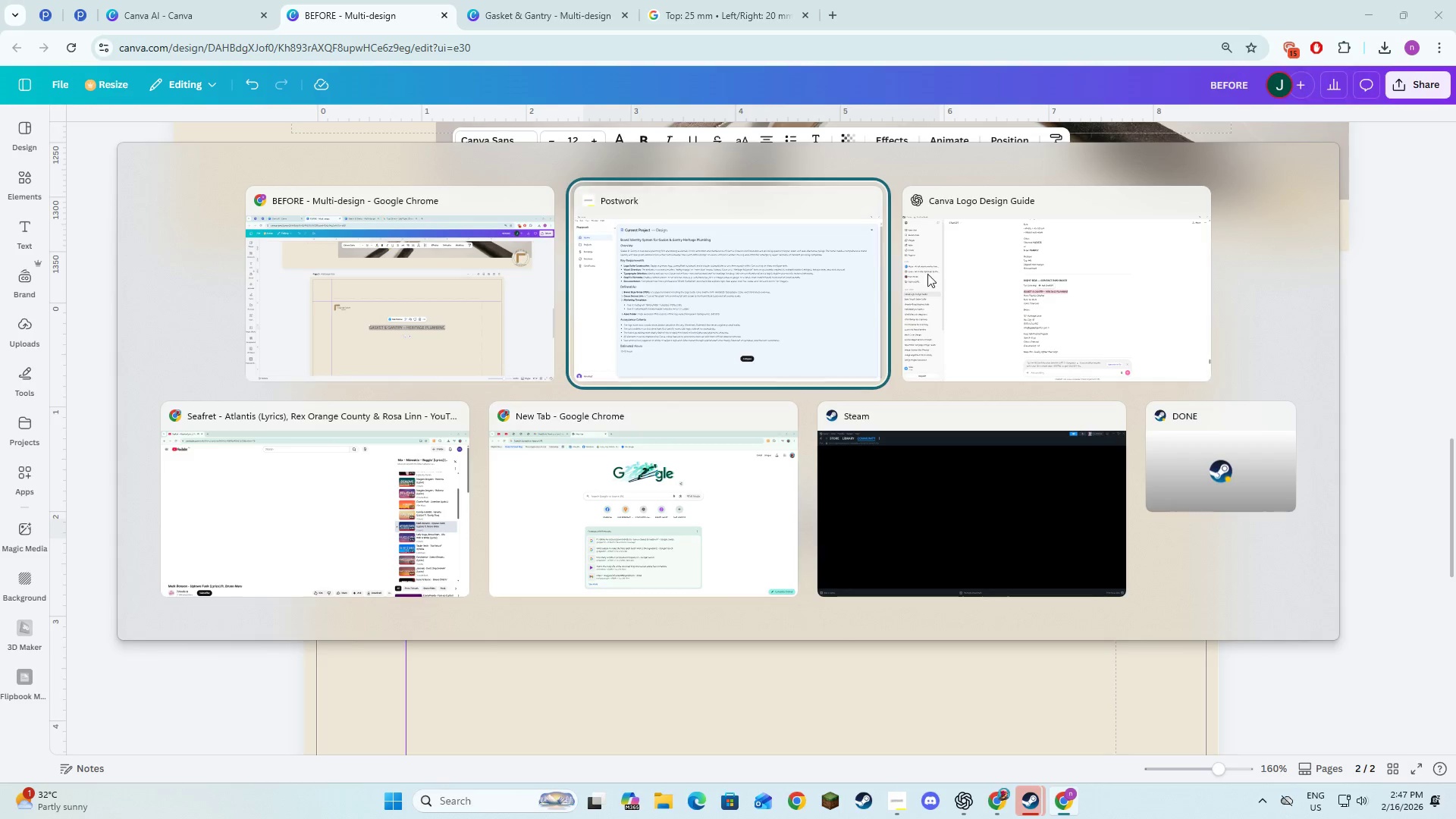 
key(Alt+Tab)
 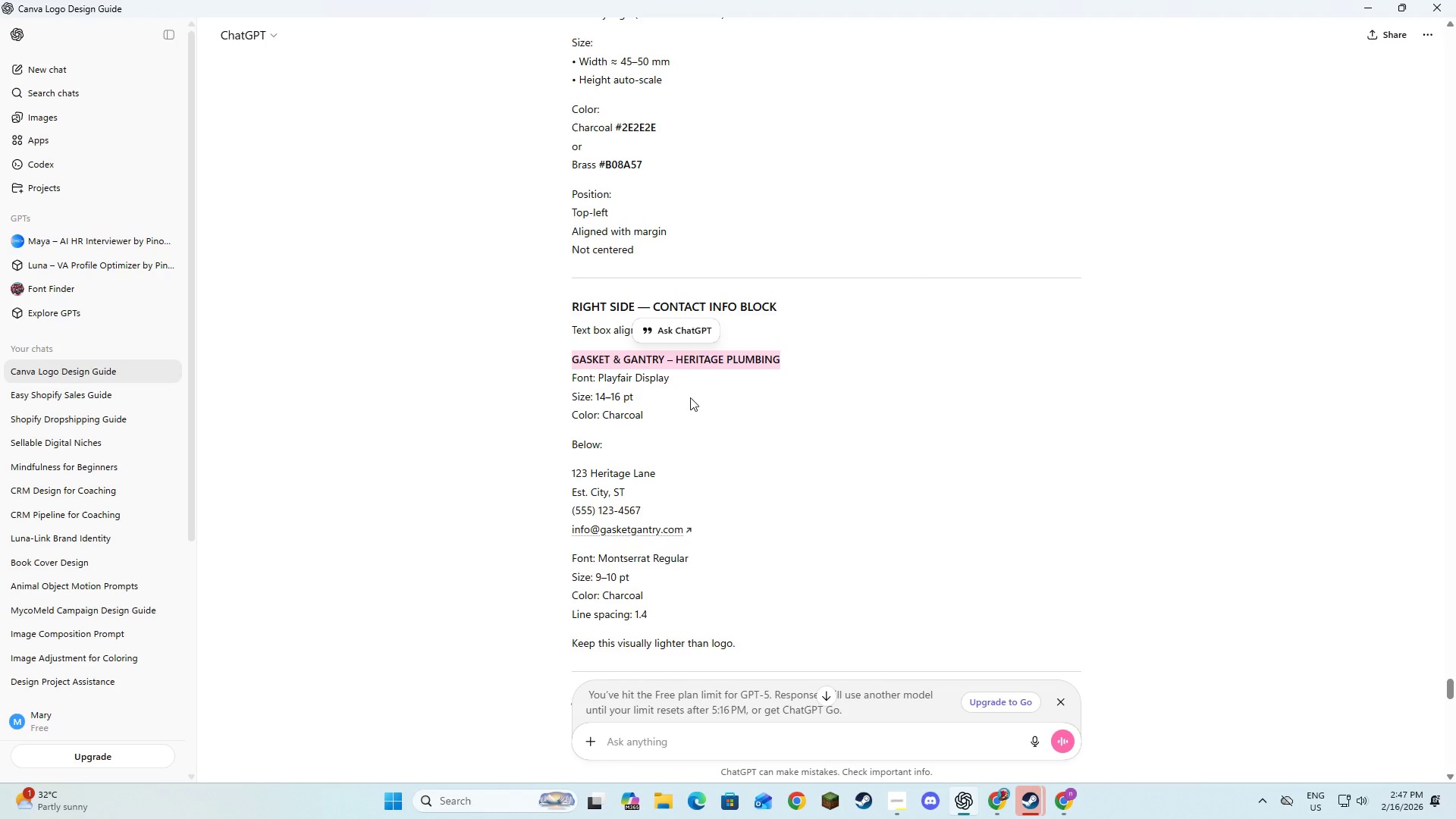 
key(Alt+AltLeft)
 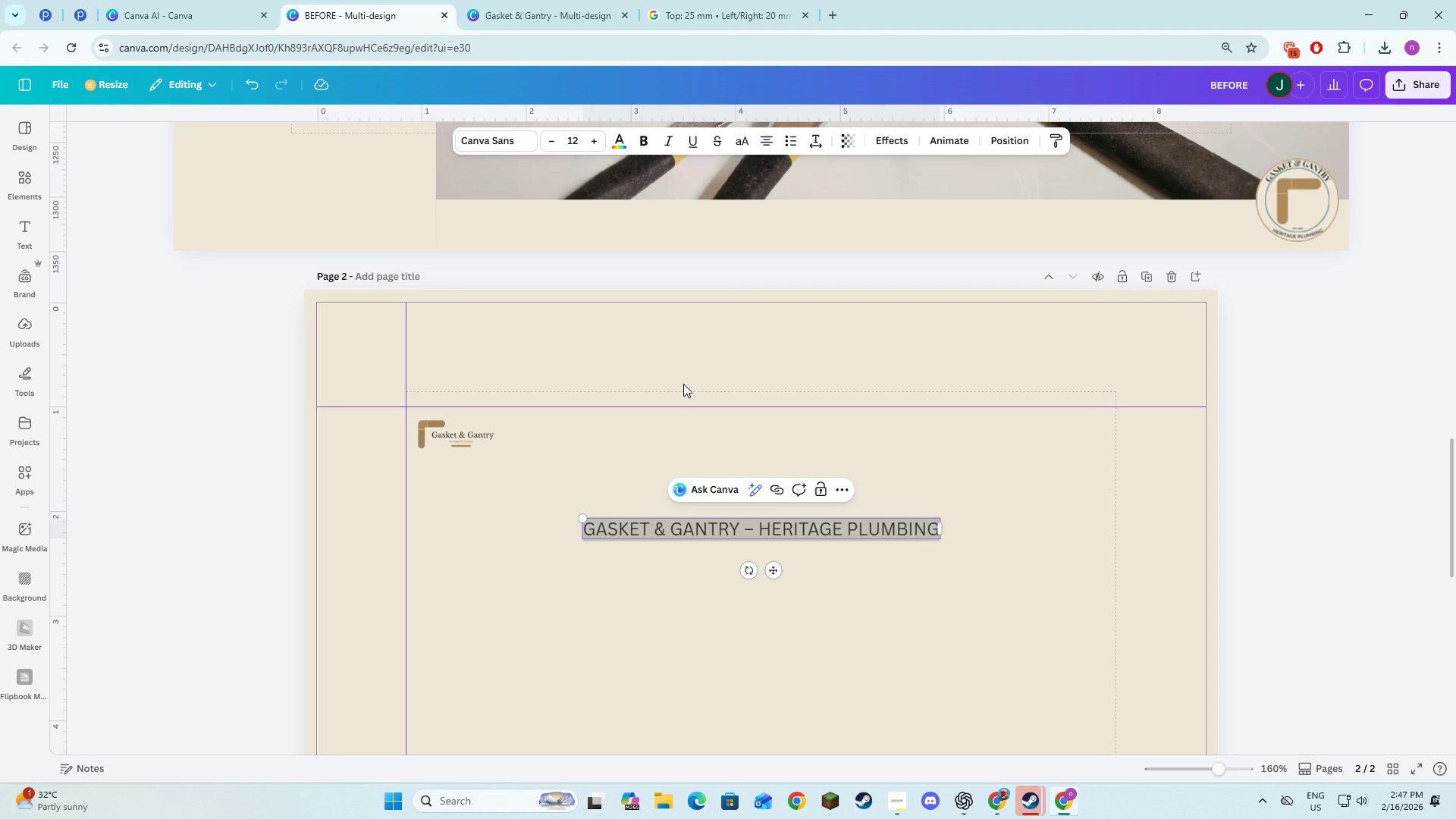 
key(Alt+Tab)
 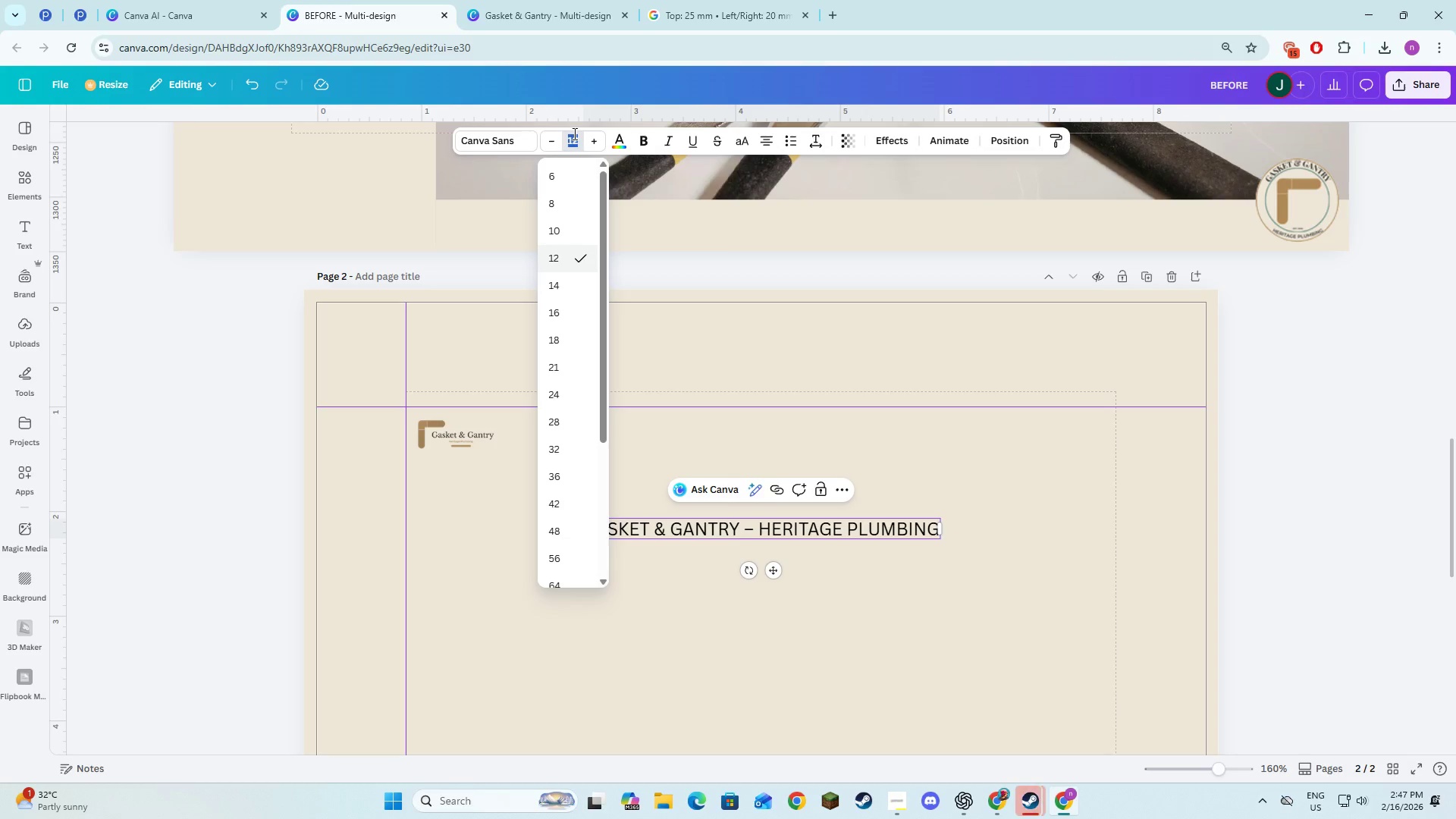 
left_click([514, 140])
 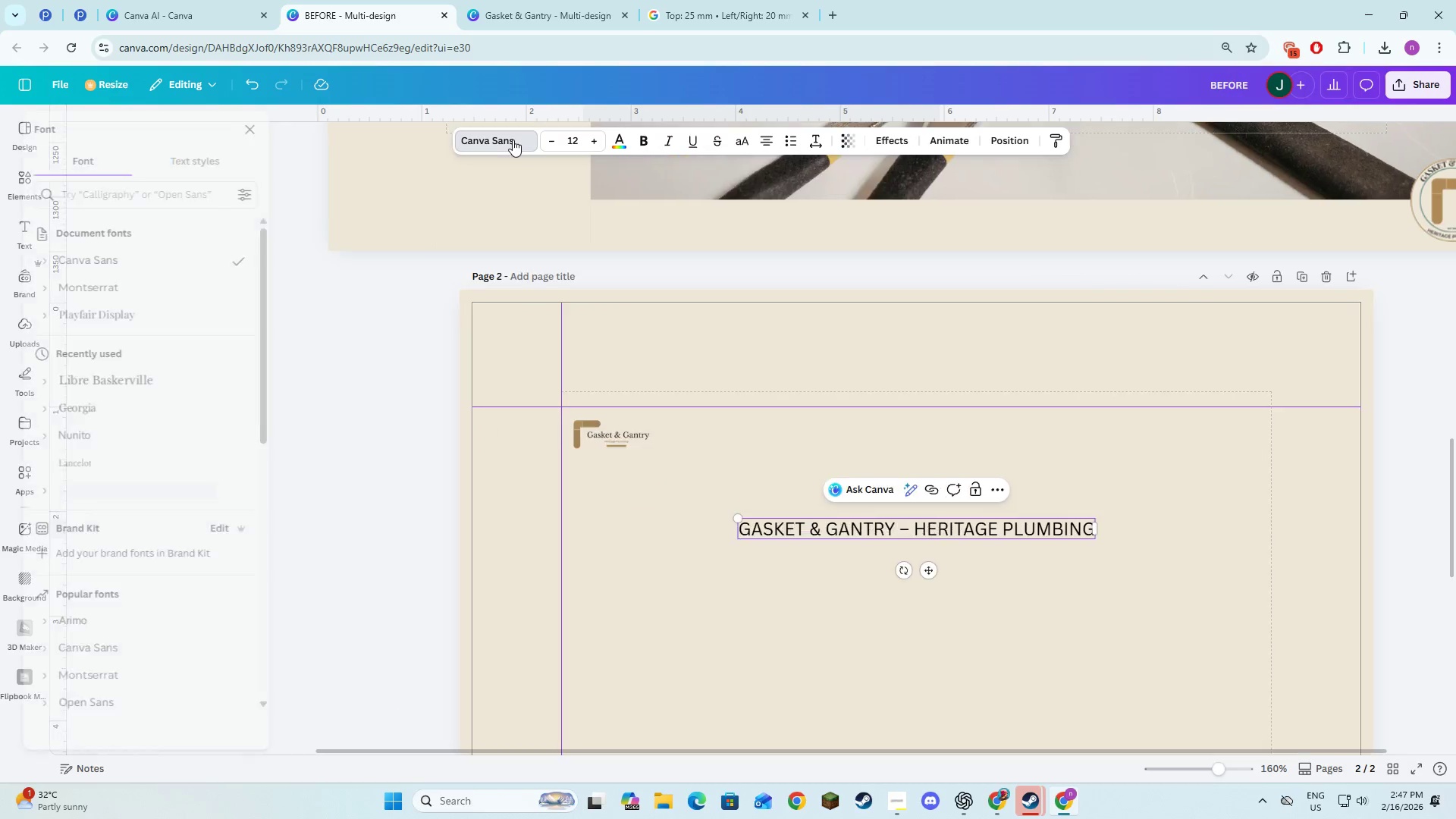 
key(Alt+AltLeft)
 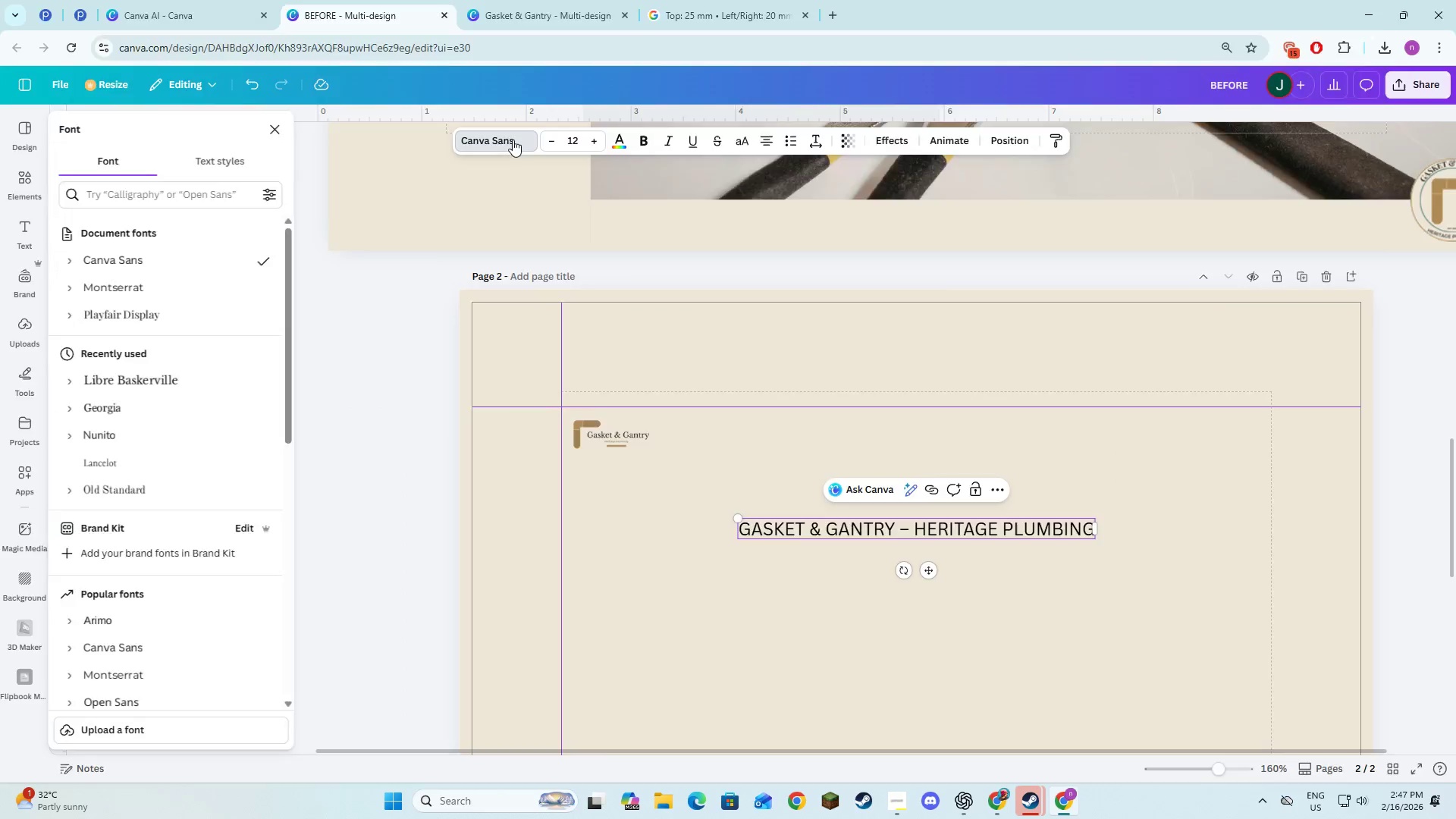 
key(Alt+Tab)
 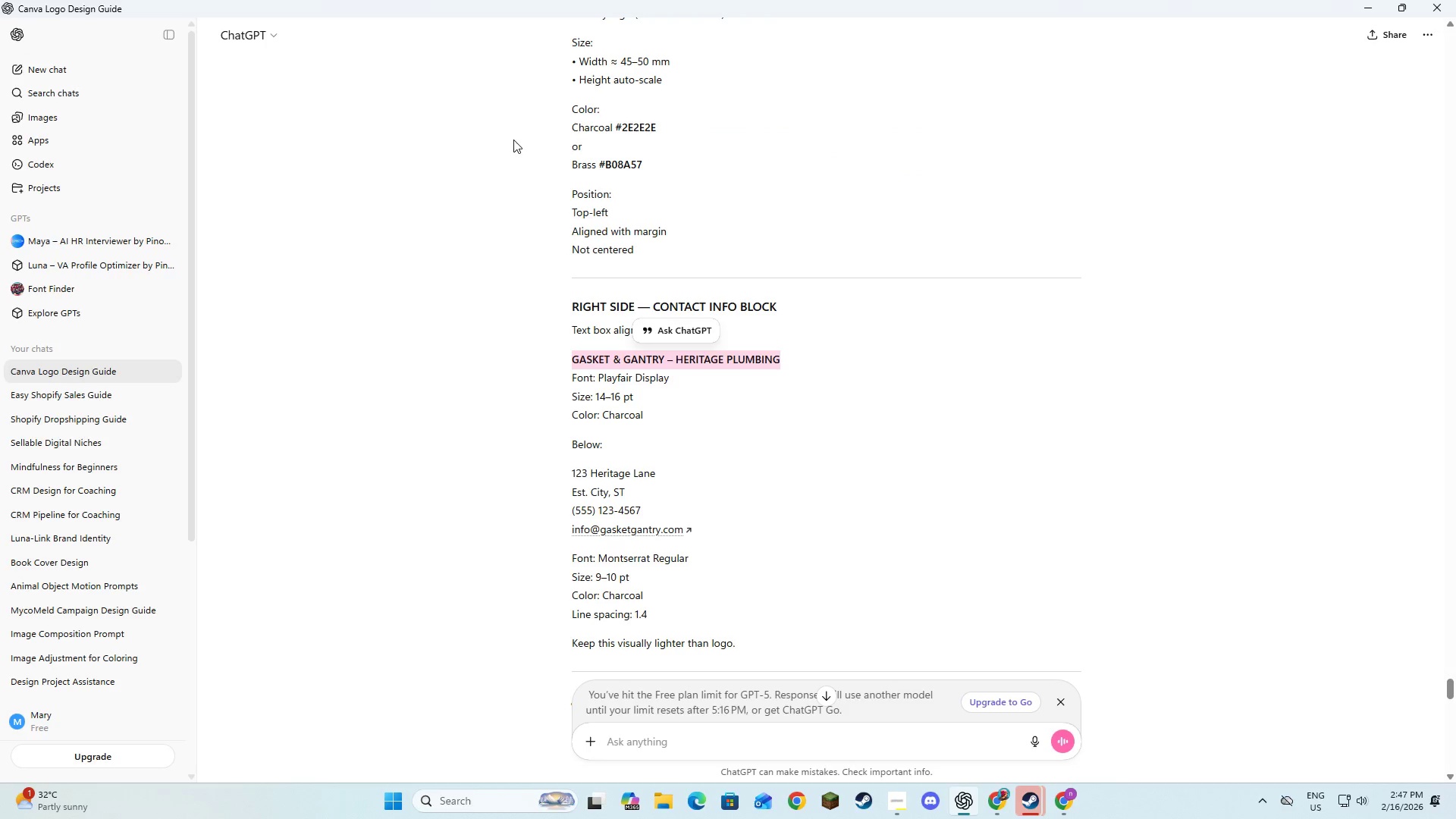 
key(Alt+AltLeft)
 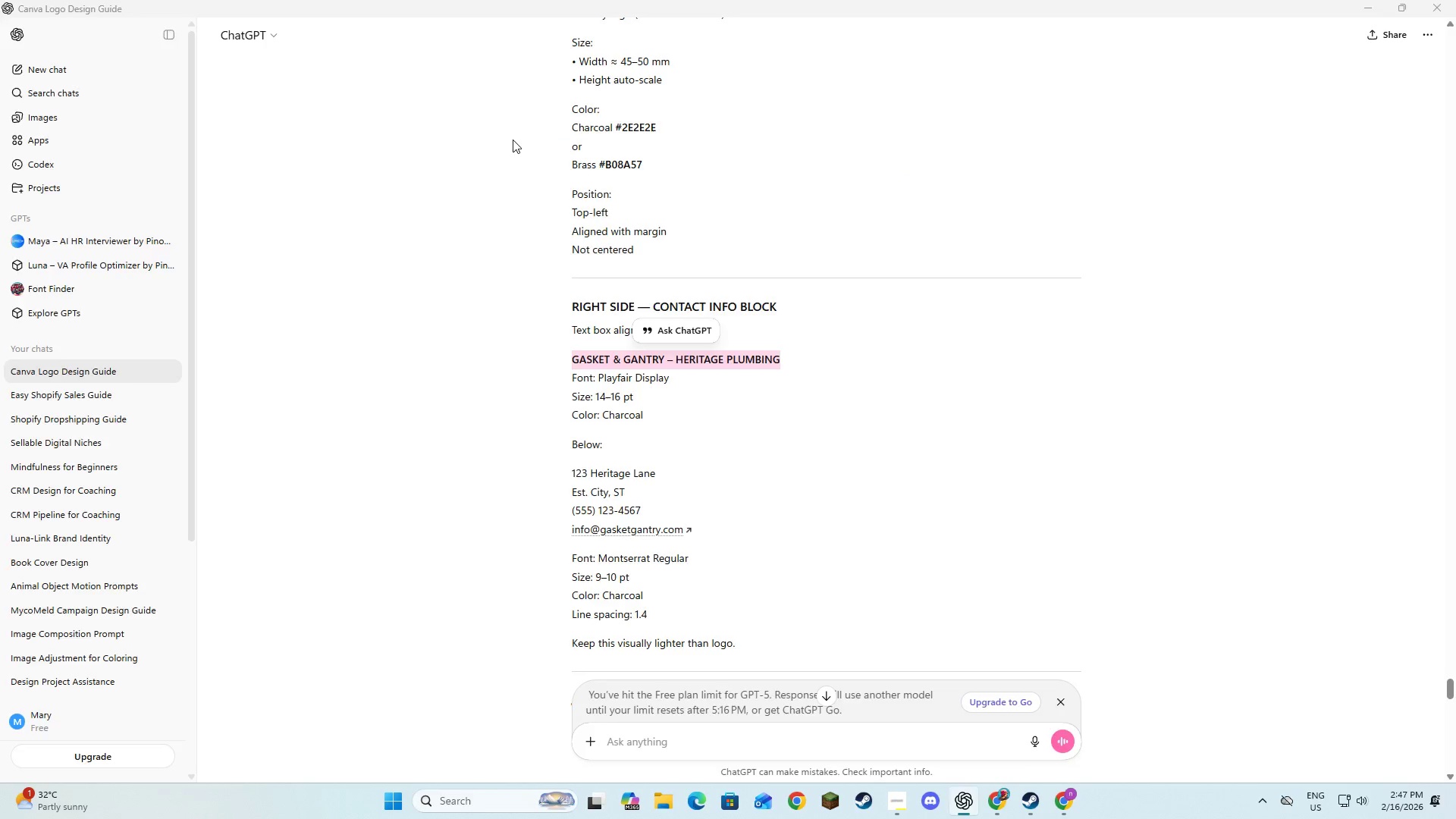 
key(Alt+Tab)
 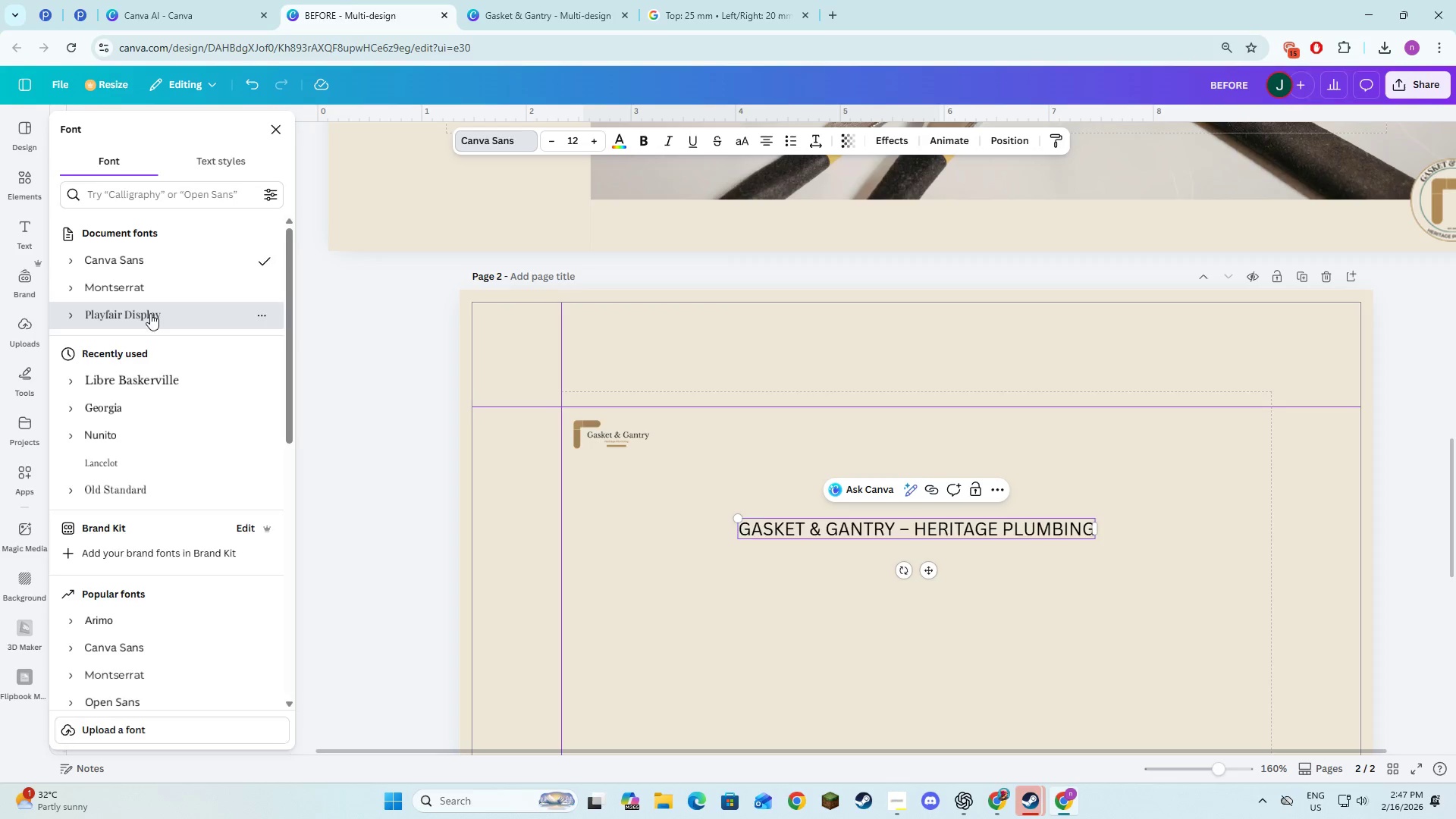 
key(Alt+AltLeft)
 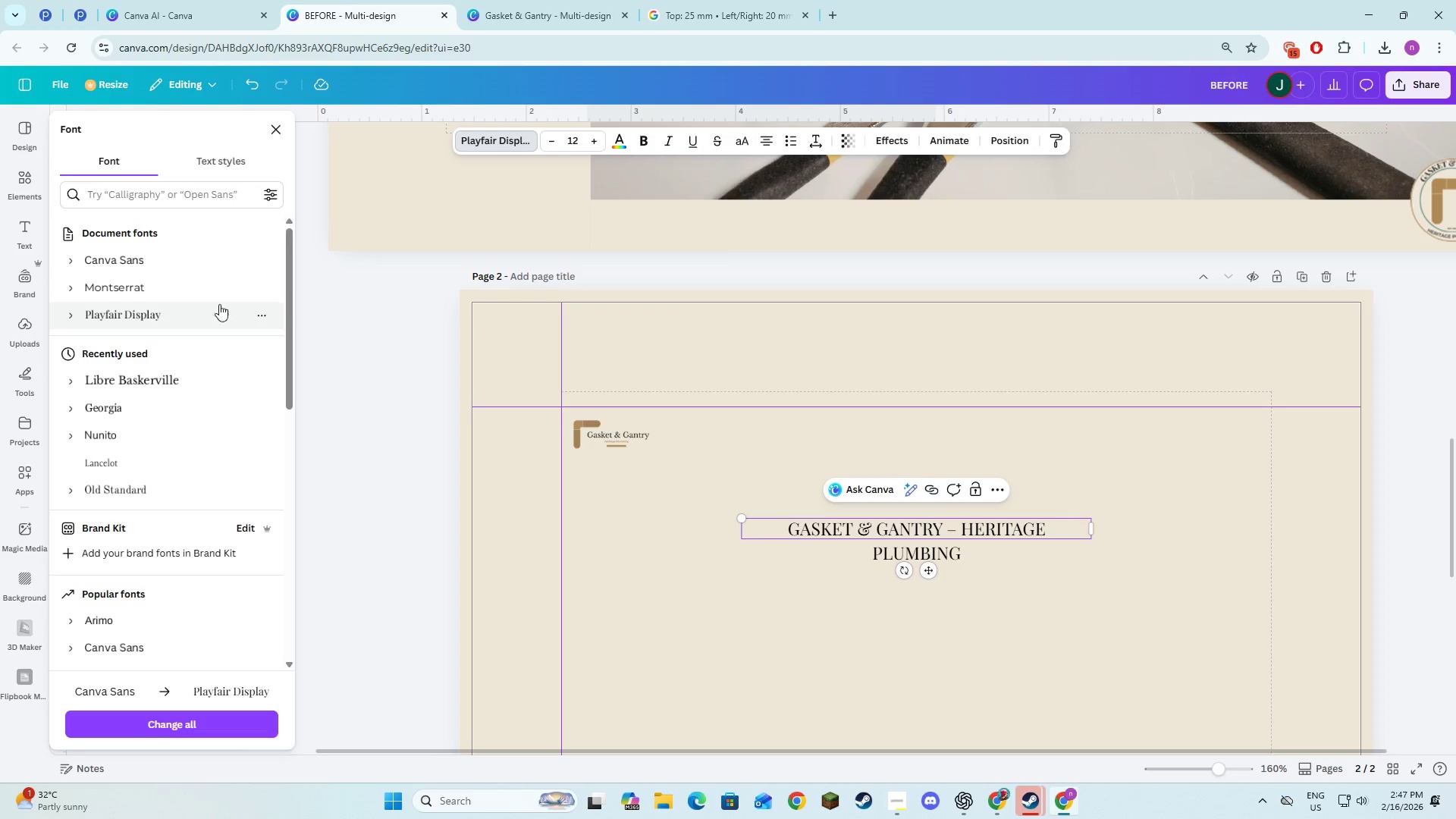 
key(Alt+Tab)
 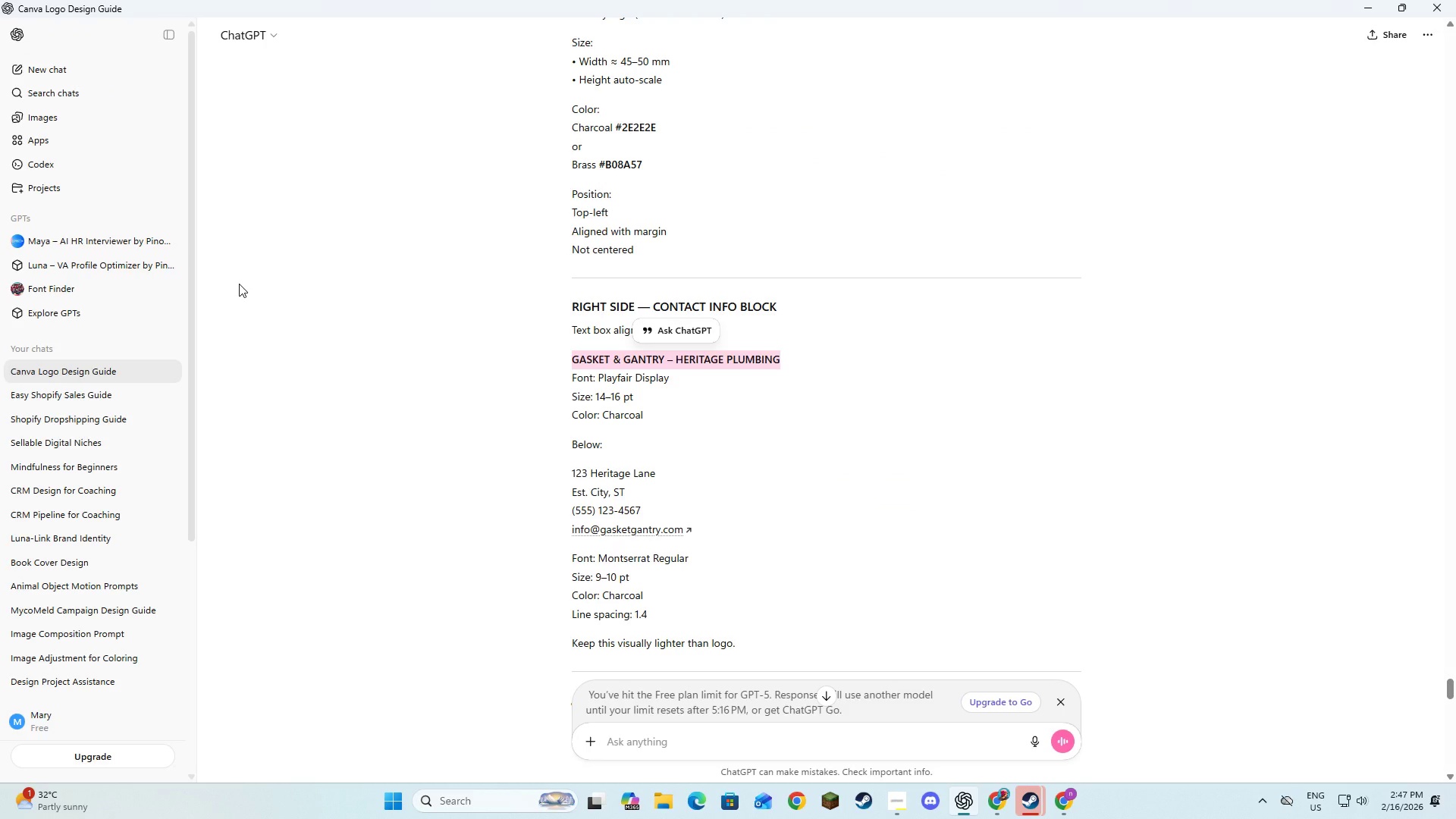 
key(Alt+AltLeft)
 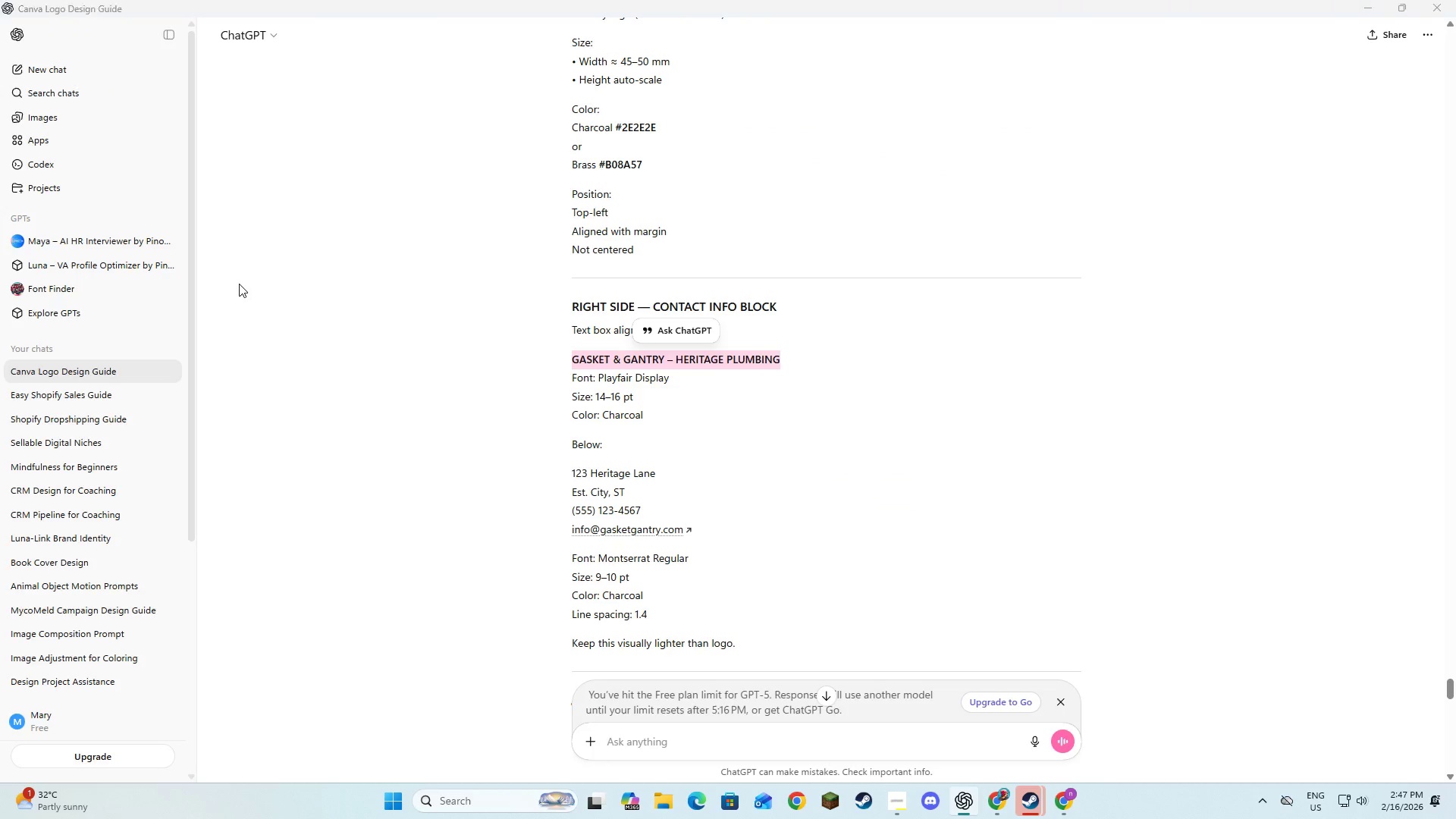 
key(Alt+Tab)
 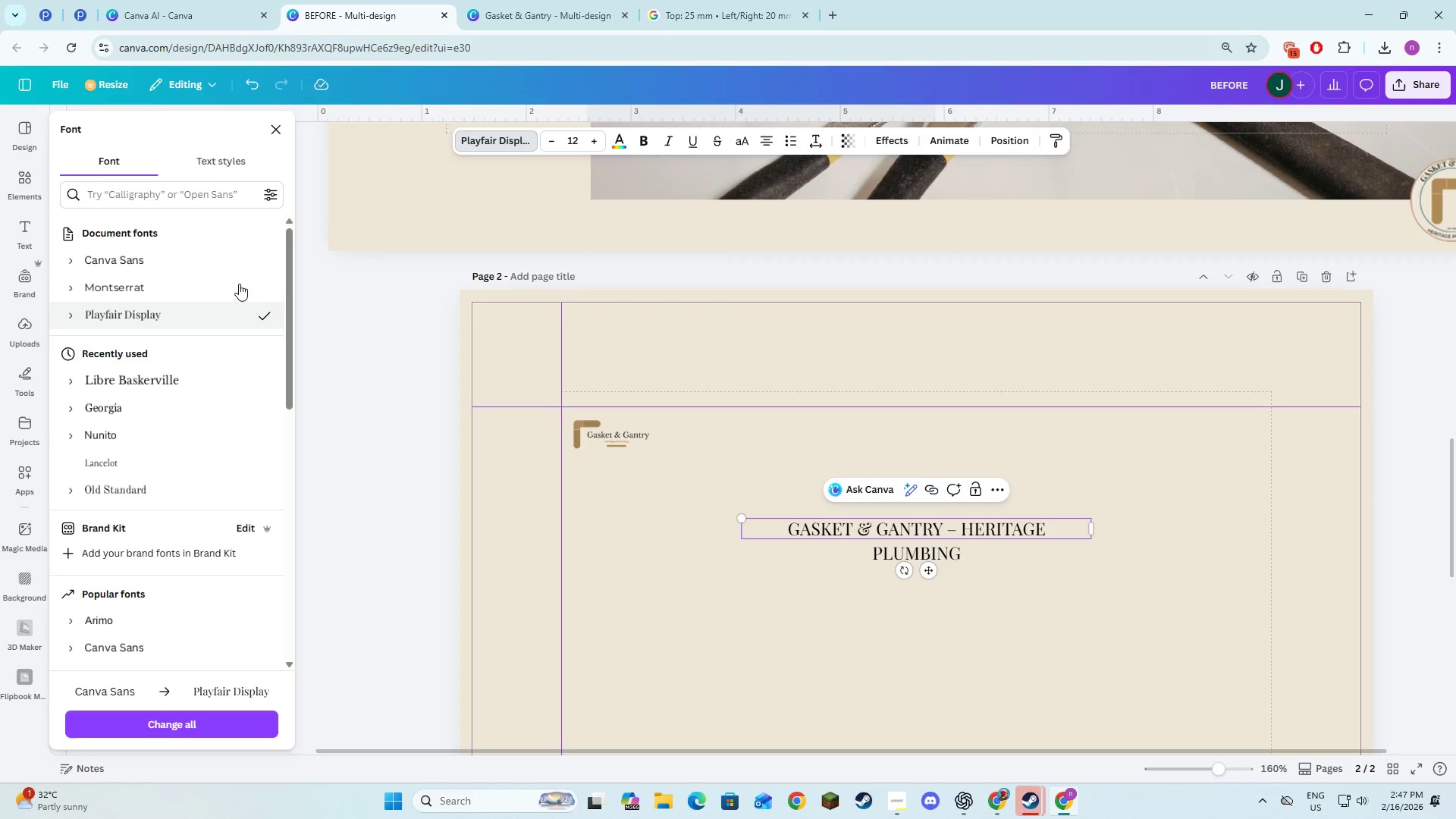 
key(Alt+AltLeft)
 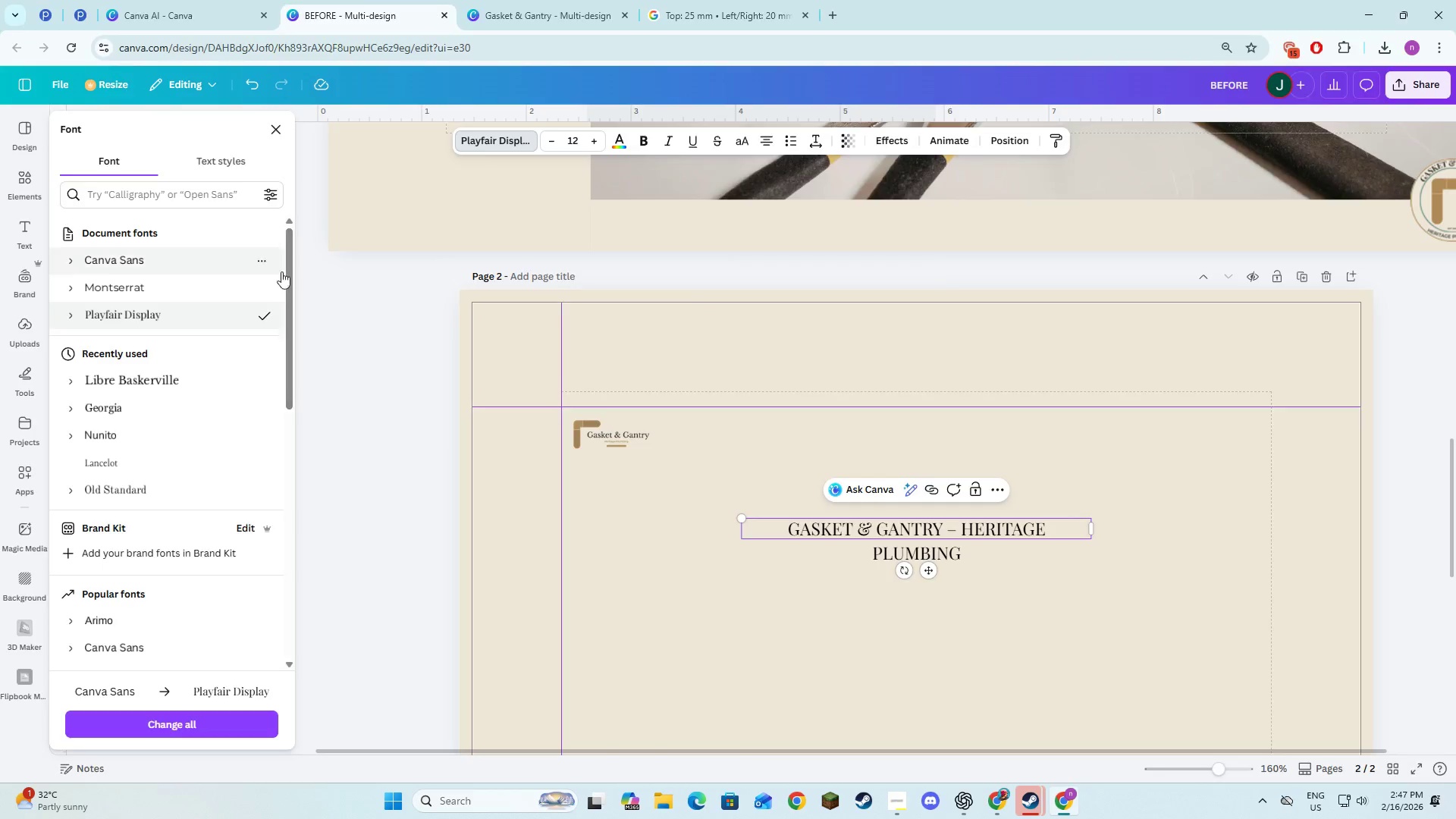 
key(Alt+Tab)
 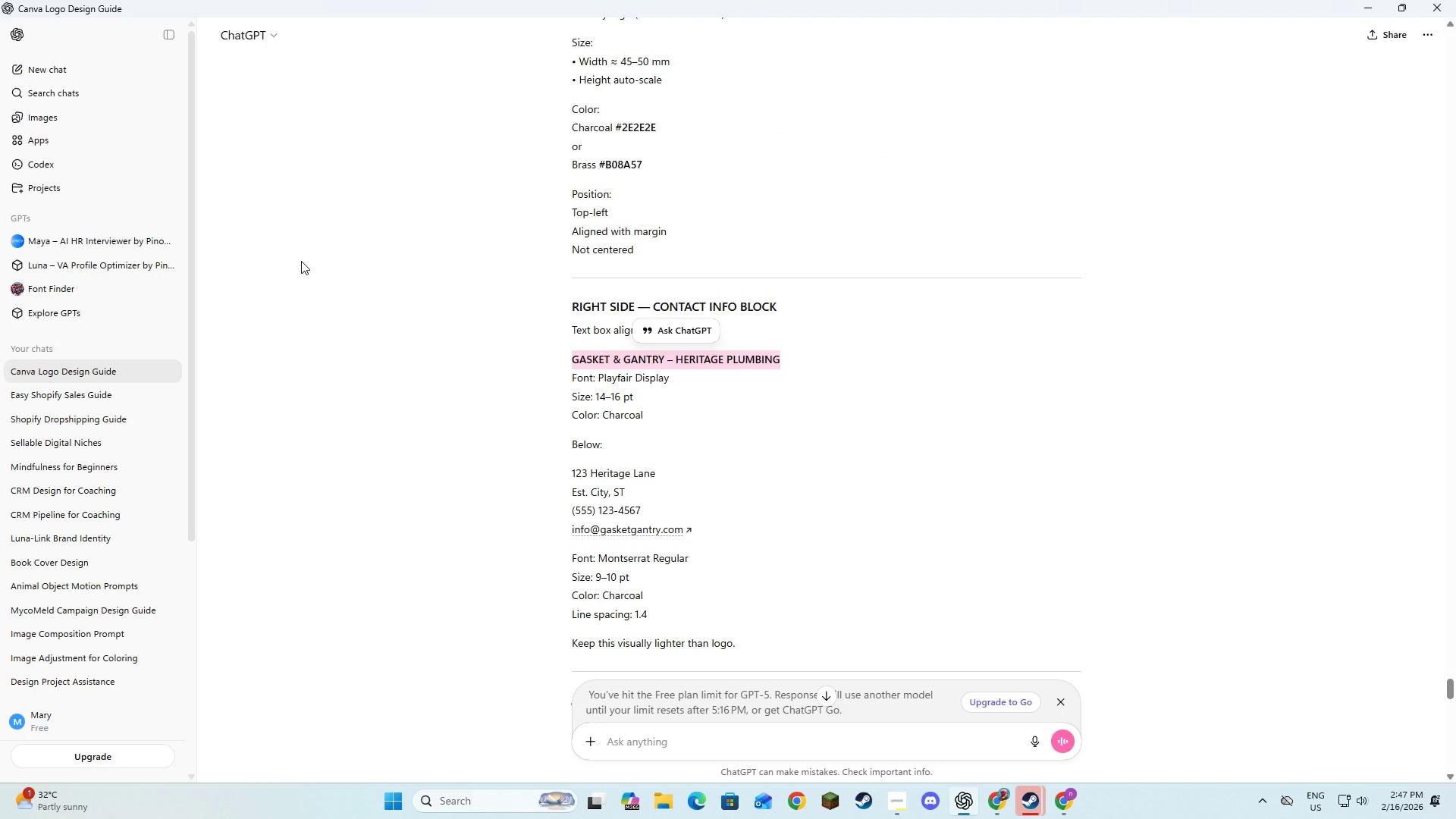 
key(Alt+AltLeft)
 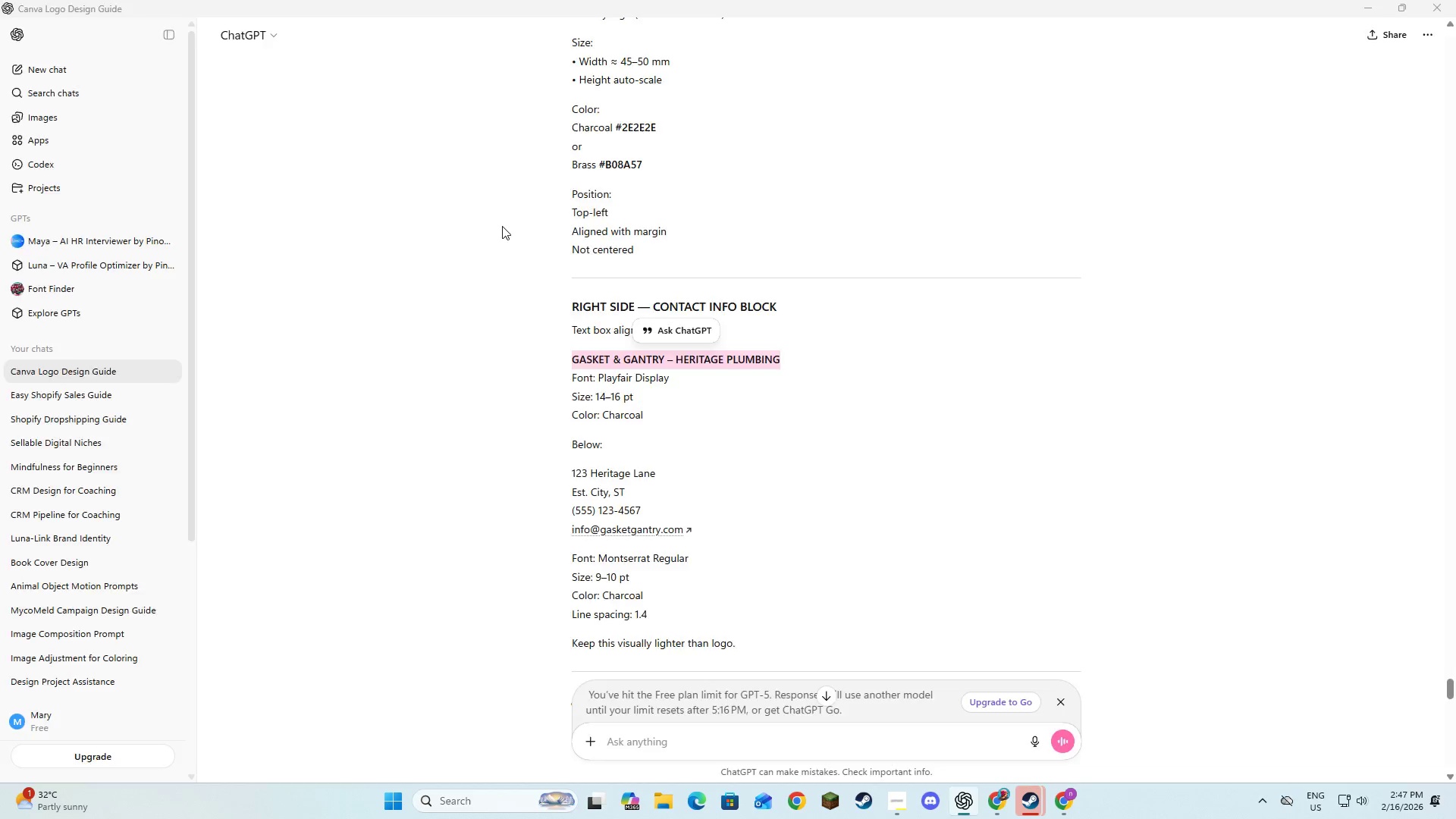 
key(Alt+Tab)
 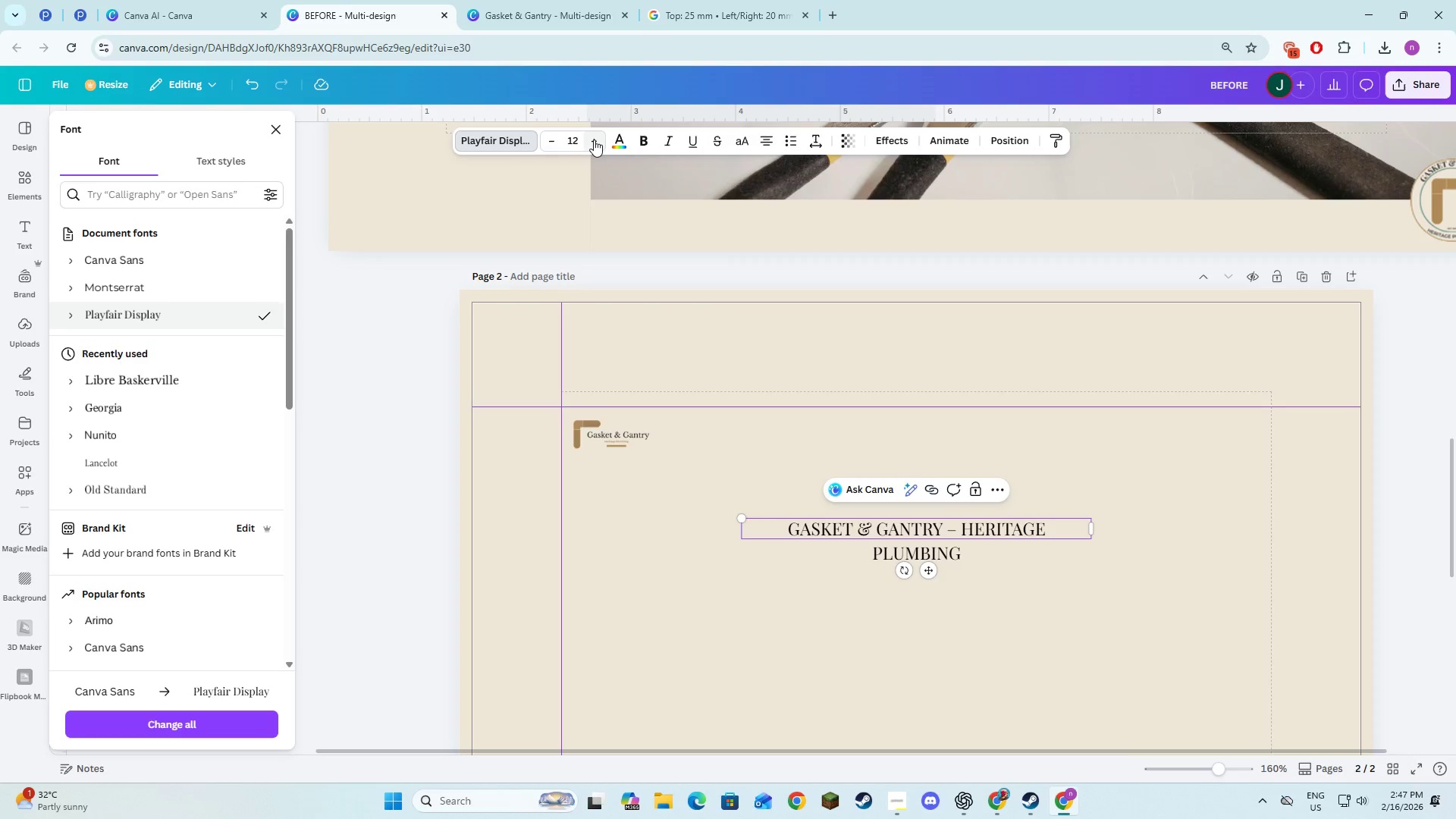 
double_click([595, 140])
 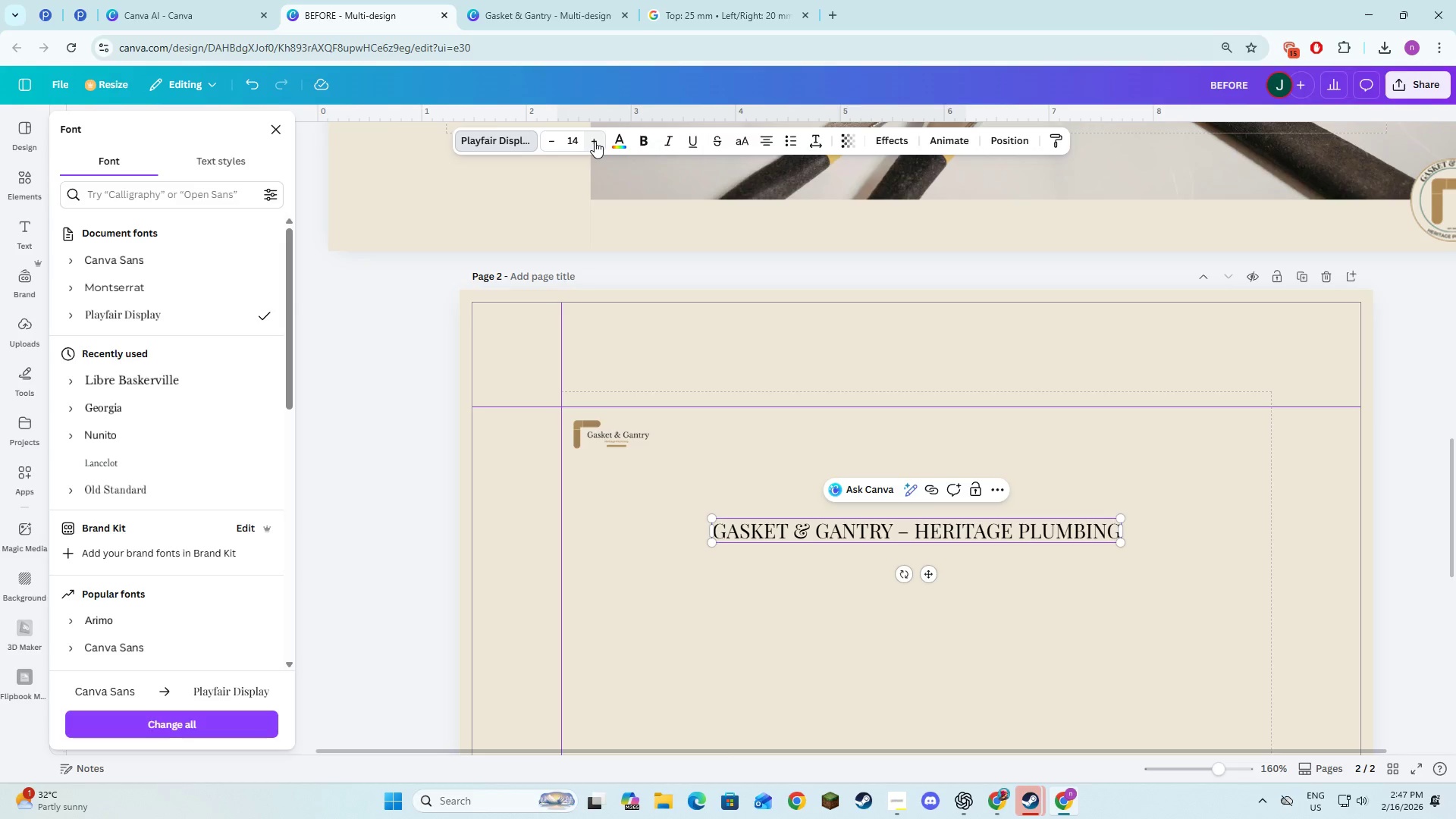 
triple_click([595, 141])
 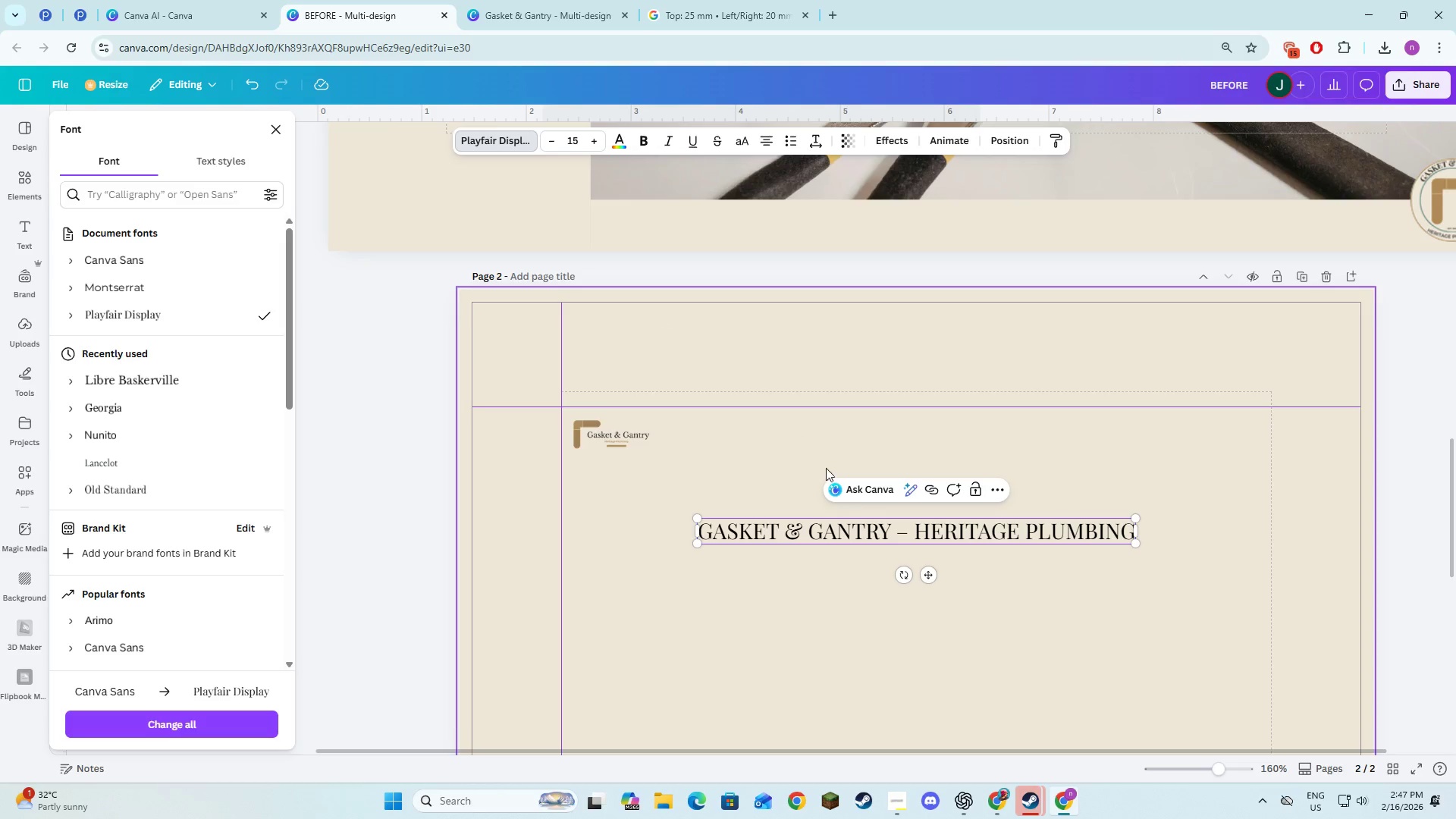 
left_click_drag(start_coordinate=[930, 574], to_coordinate=[1065, 466])
 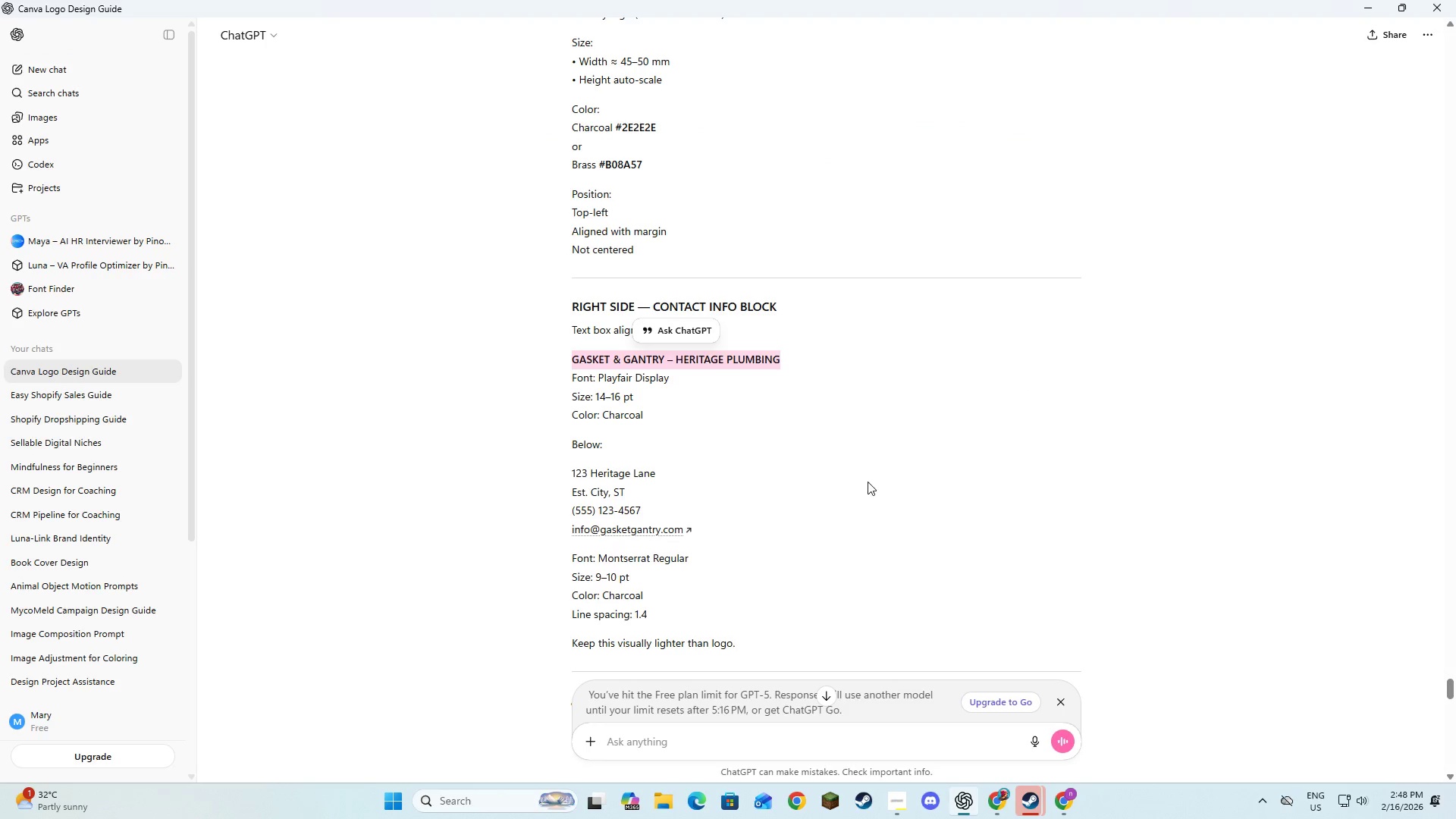 
key(Alt+AltLeft)
 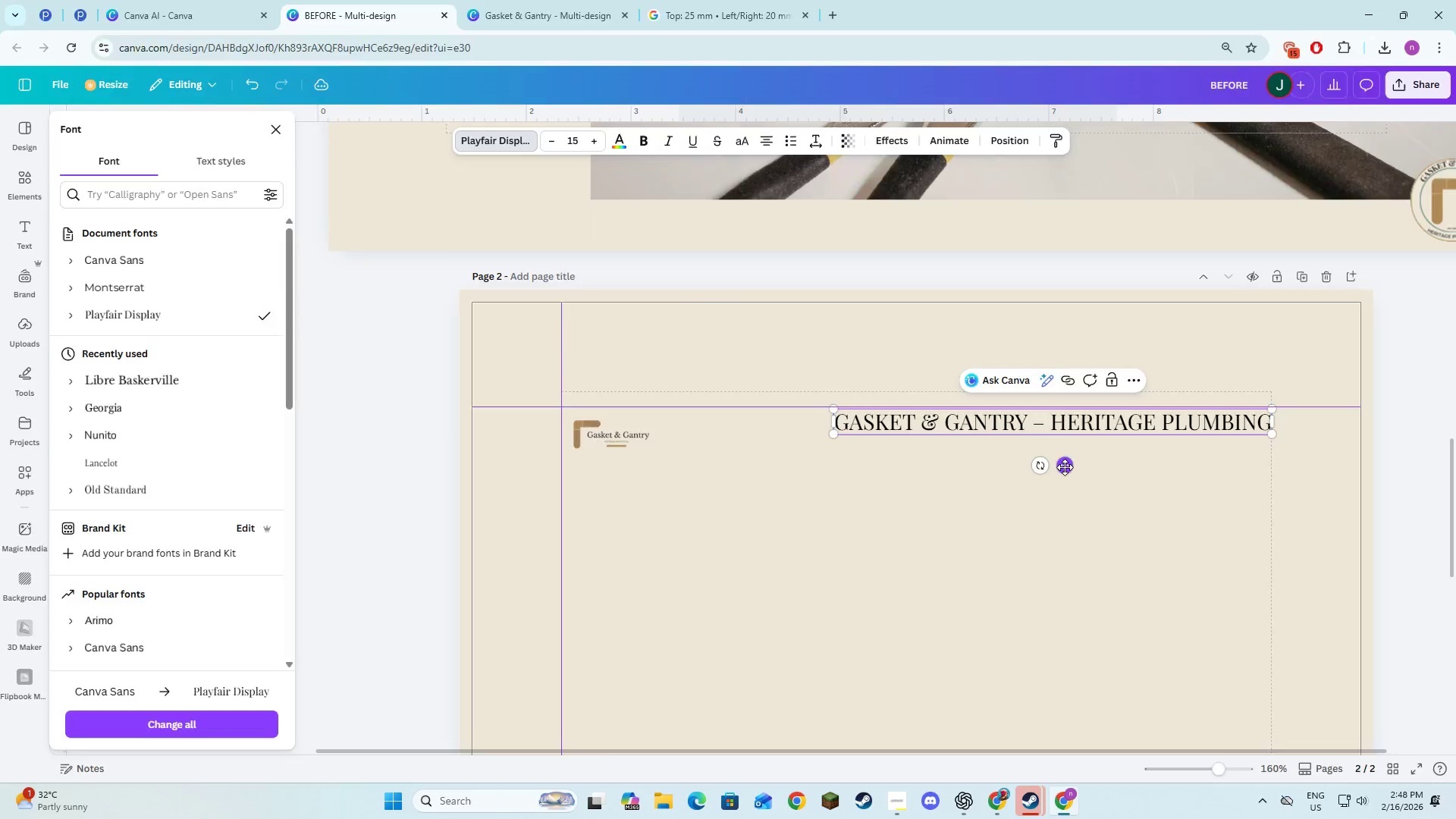 
key(Alt+Tab)
 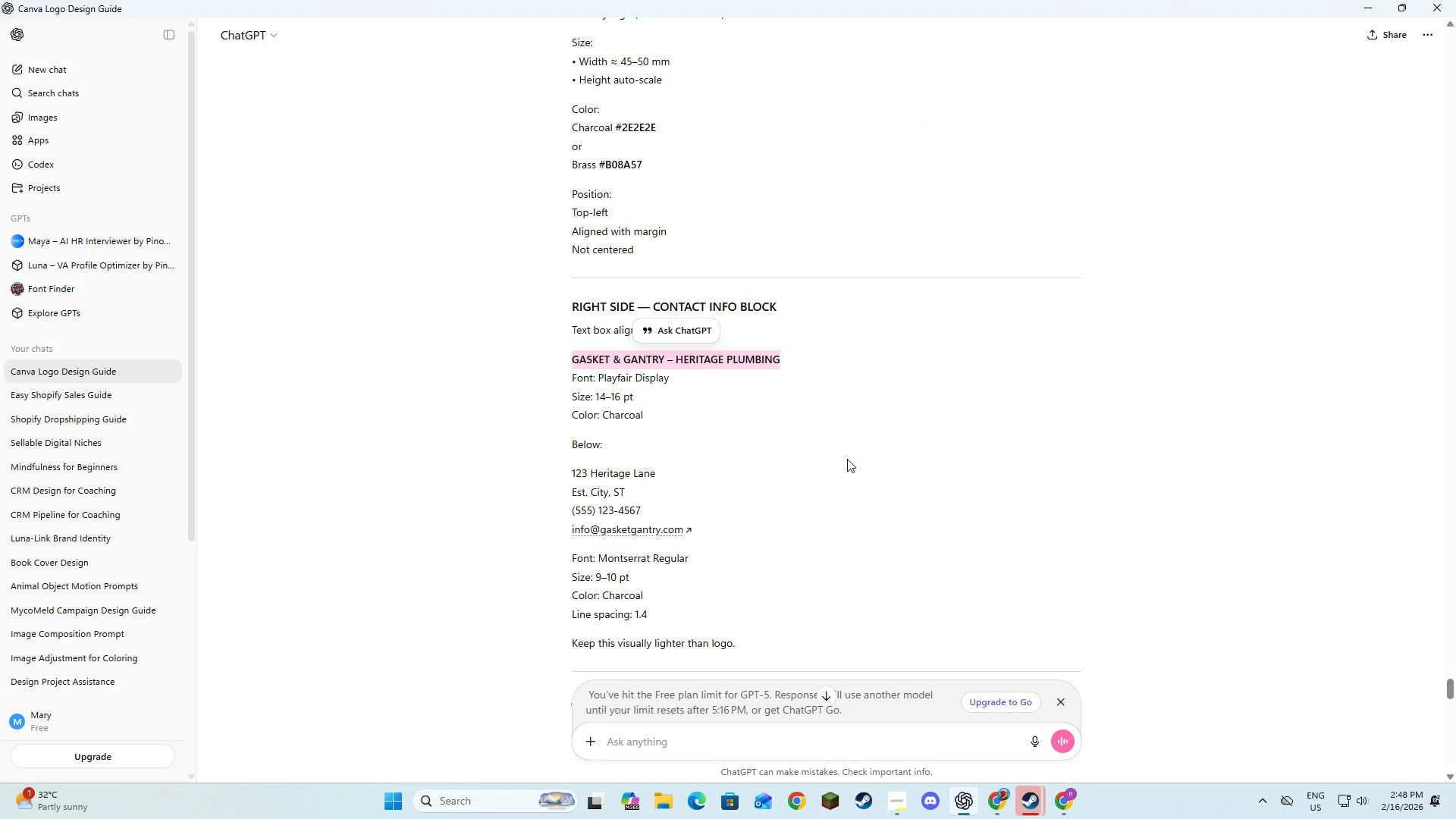 
key(Alt+Tab)
 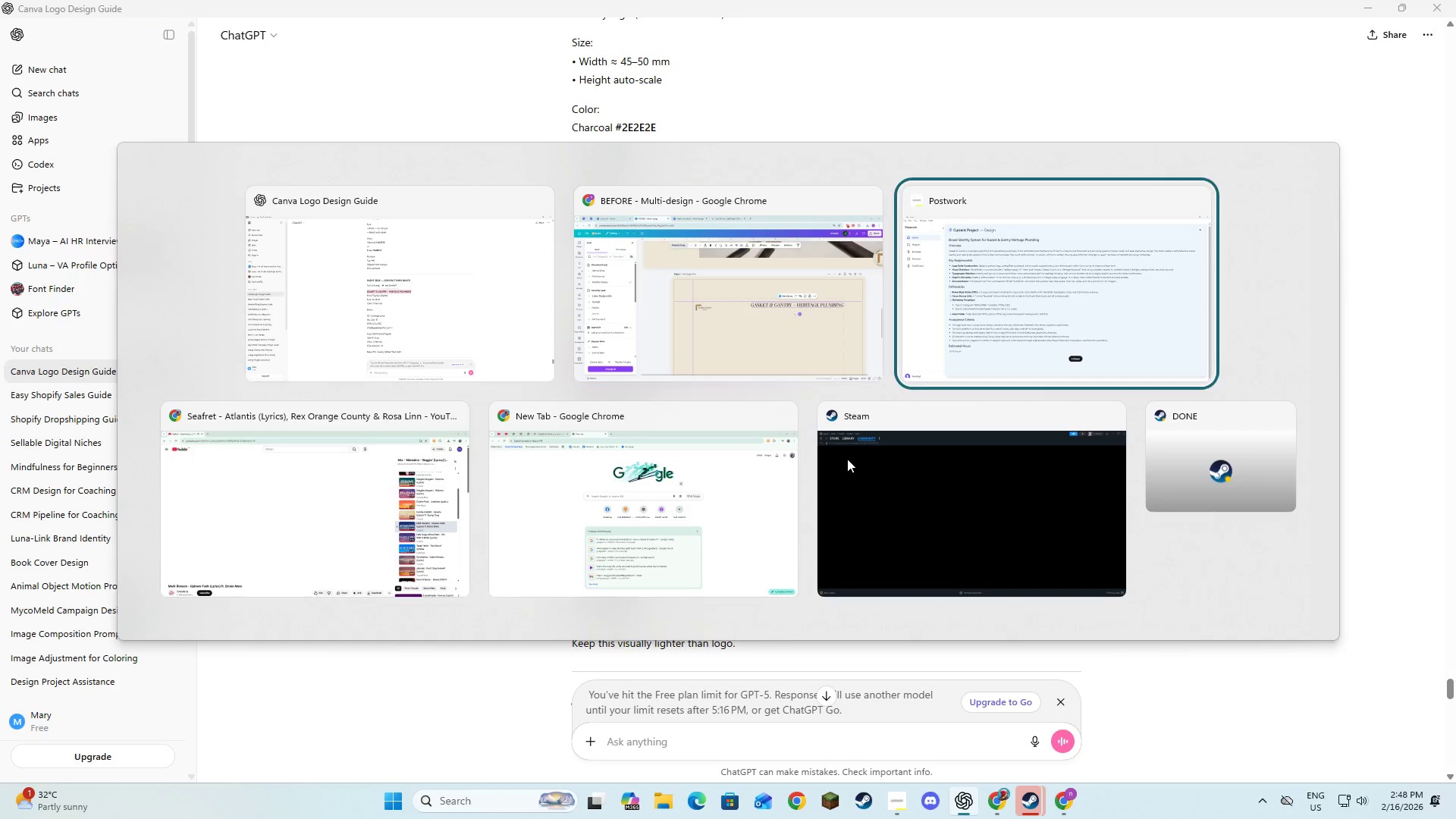 
key(Alt+Tab)
 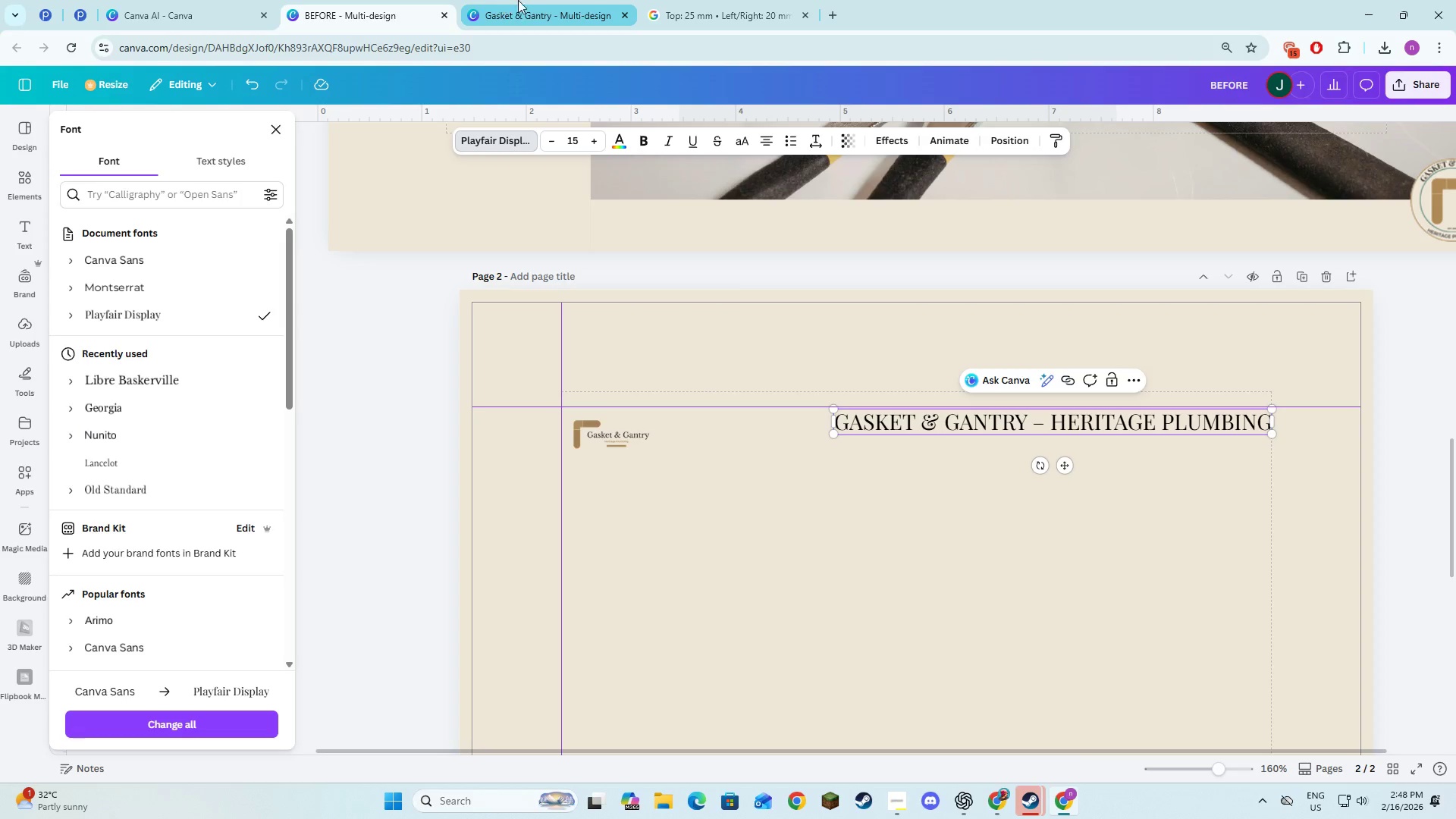 
left_click([667, 2])
 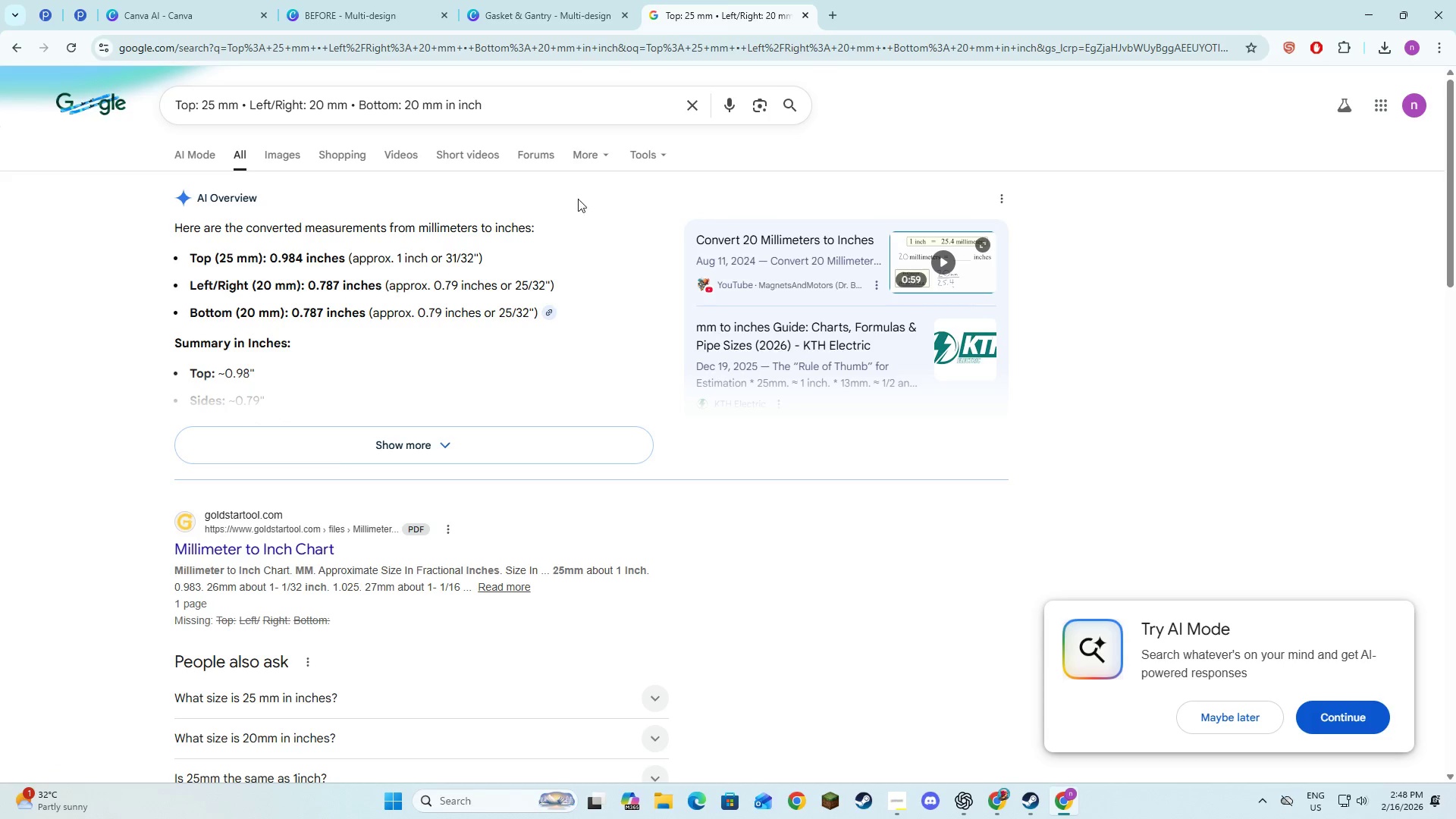 
wait(5.67)
 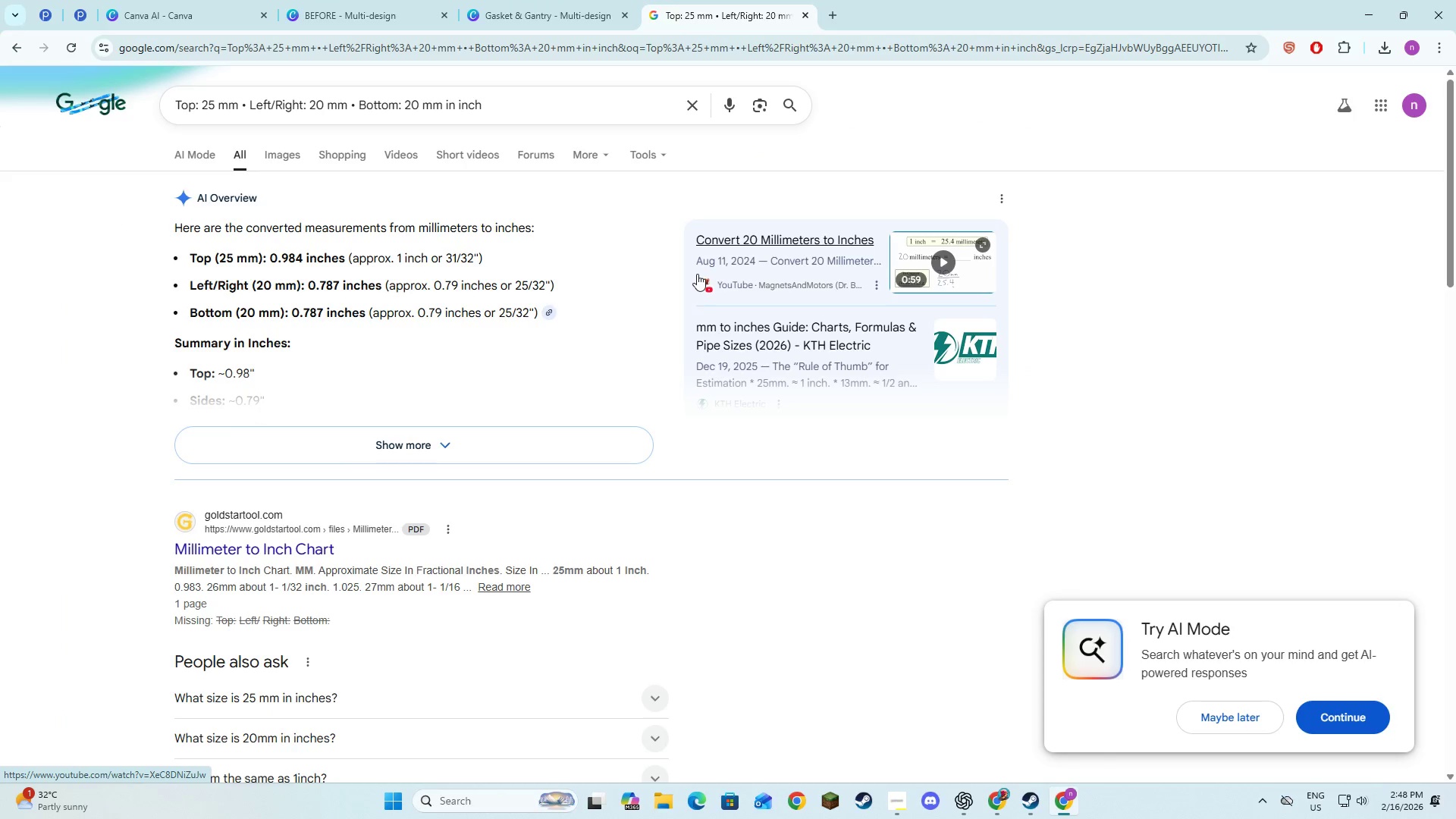 
left_click([359, 0])
 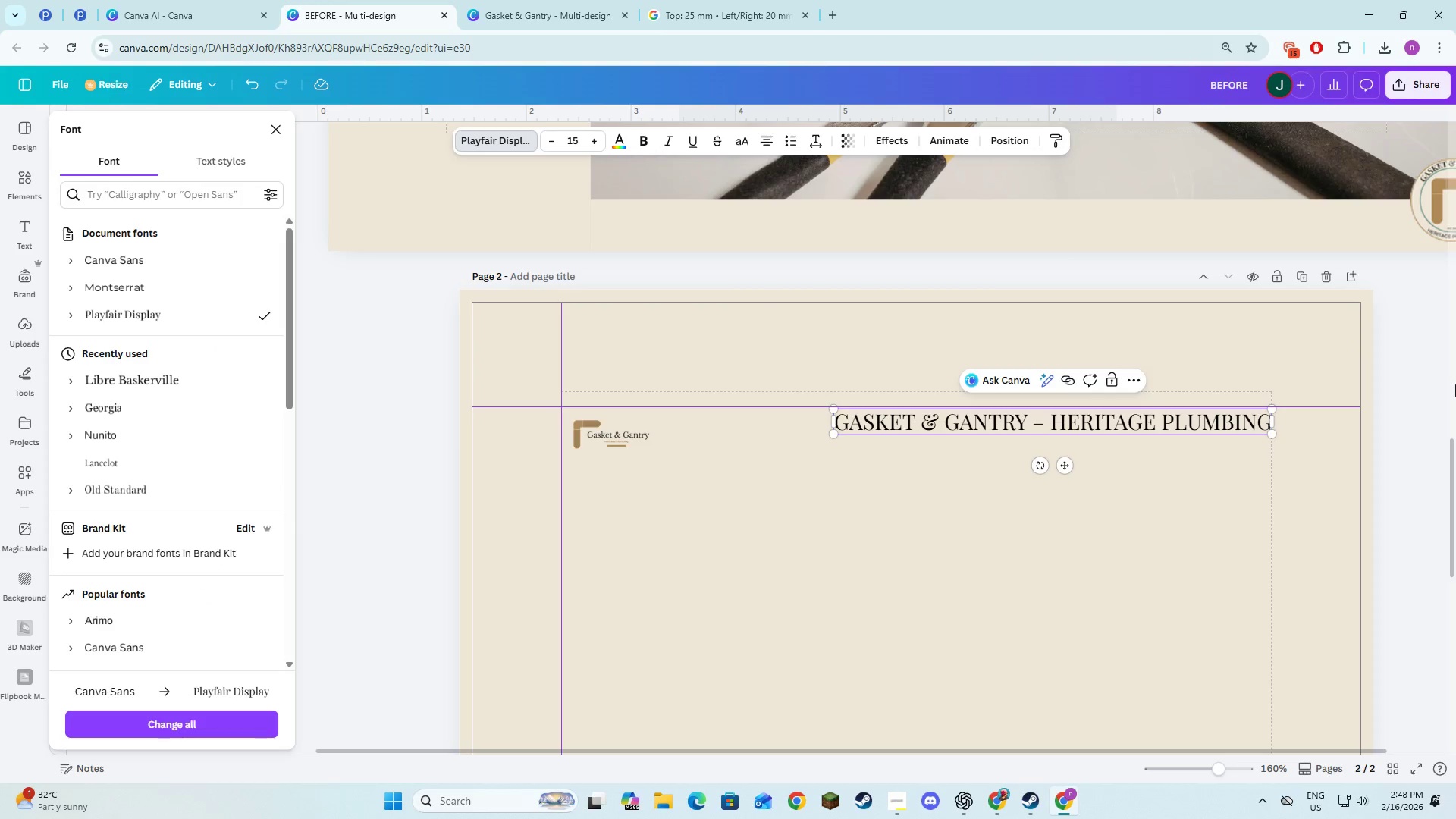 
left_click_drag(start_coordinate=[1455, 396], to_coordinate=[1442, 394])
 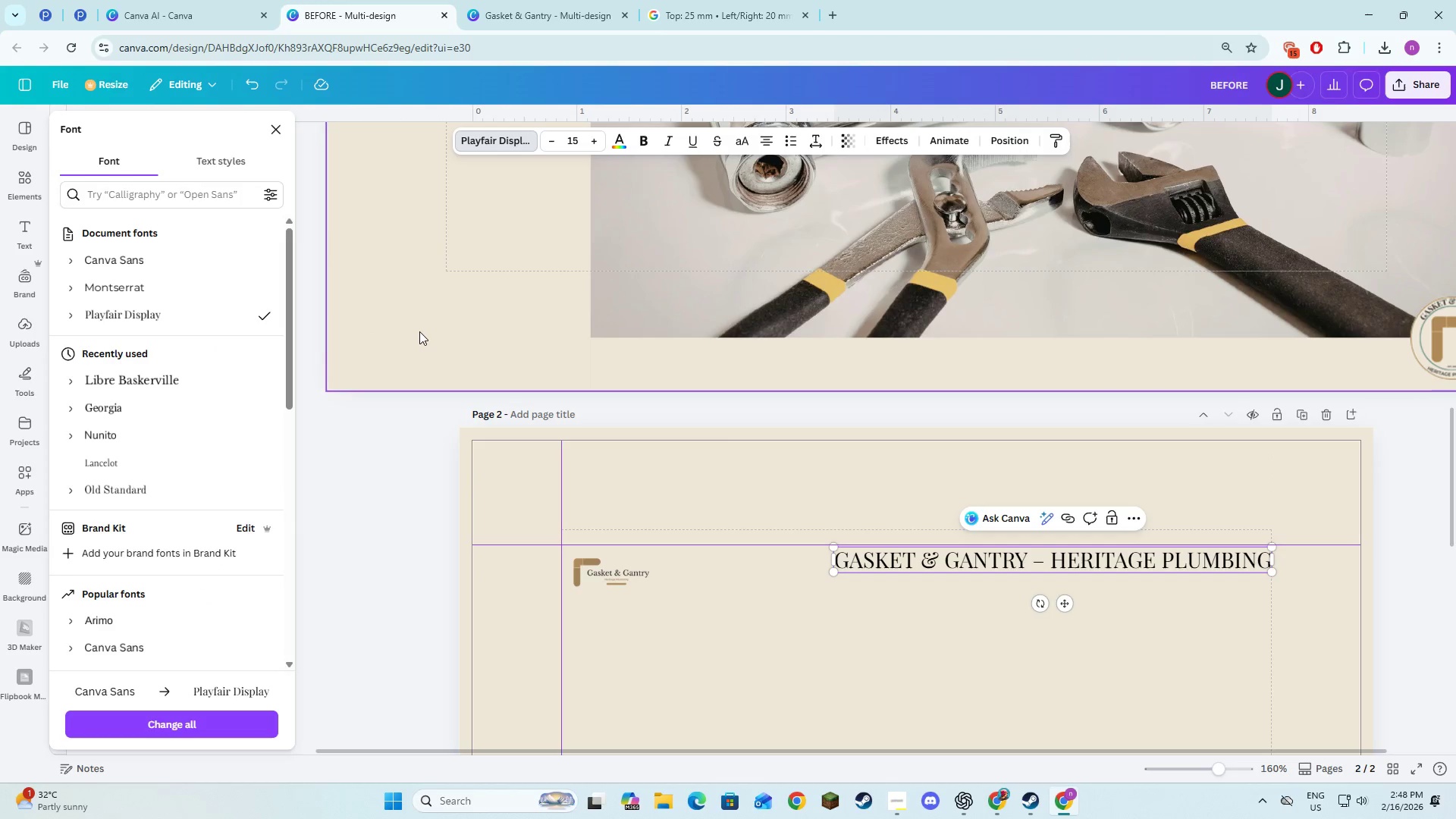 
scroll: coordinate [388, 389], scroll_direction: down, amount: 2.0
 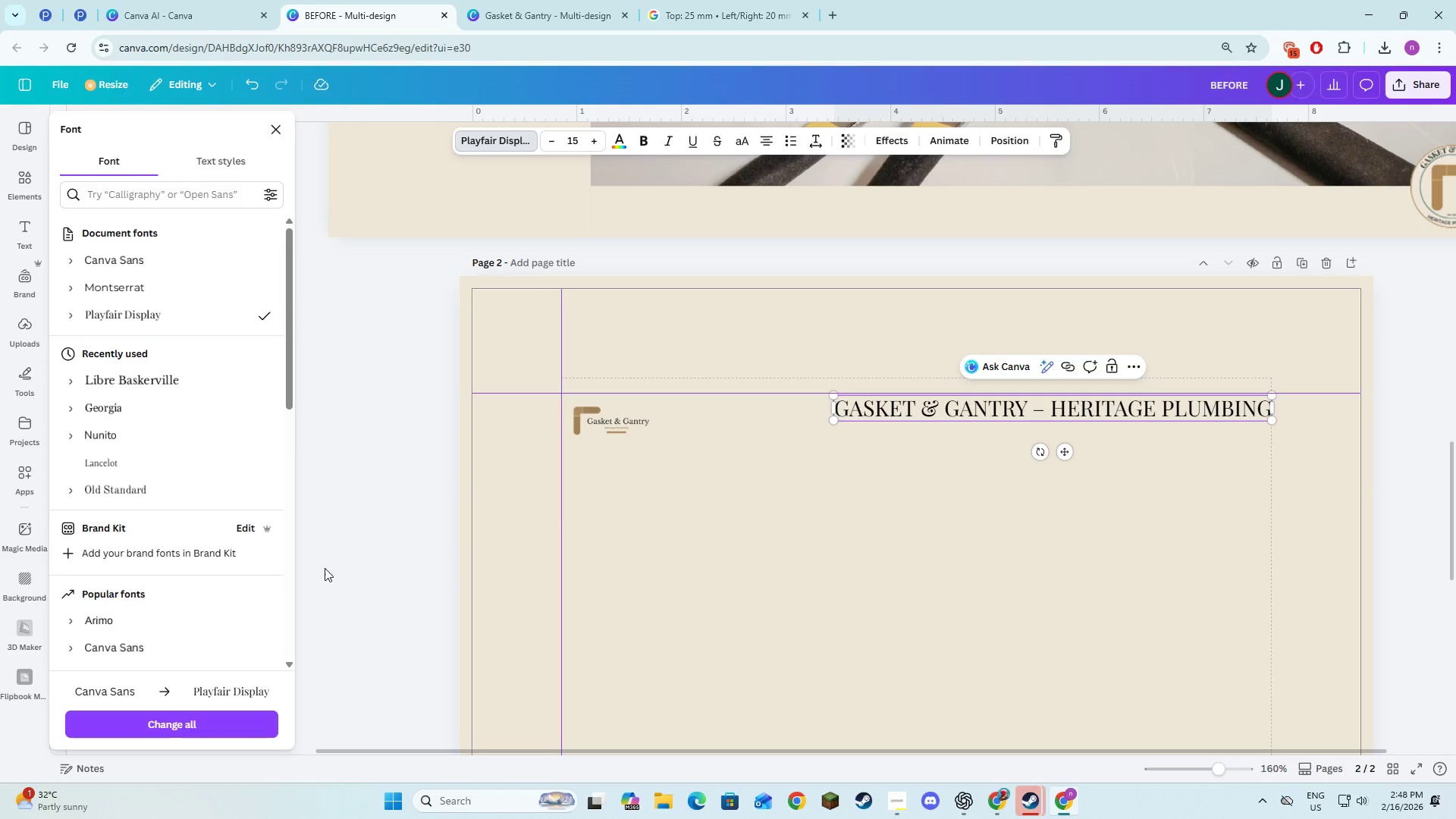 
left_click([320, 620])
 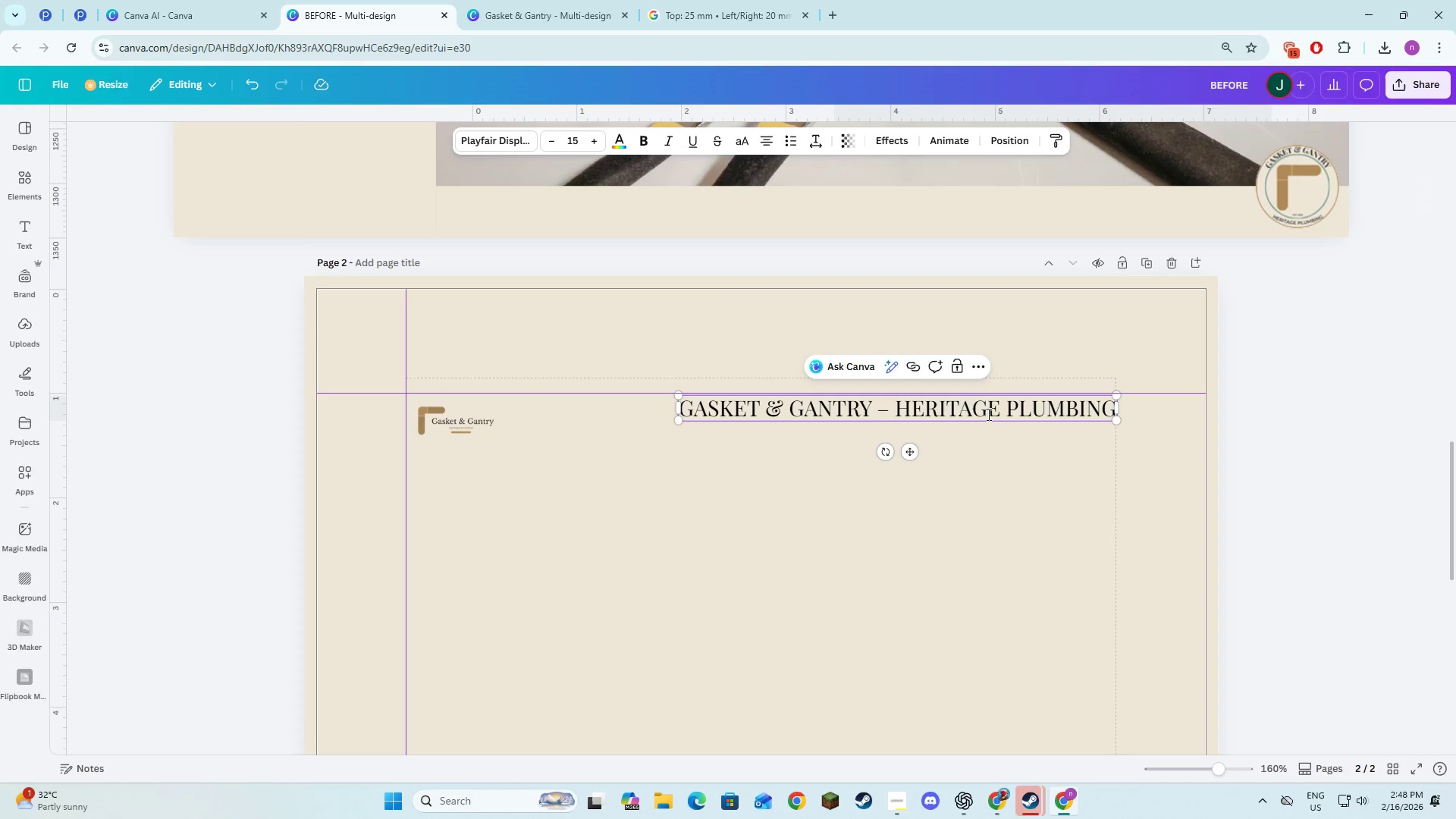 
wait(8.56)
 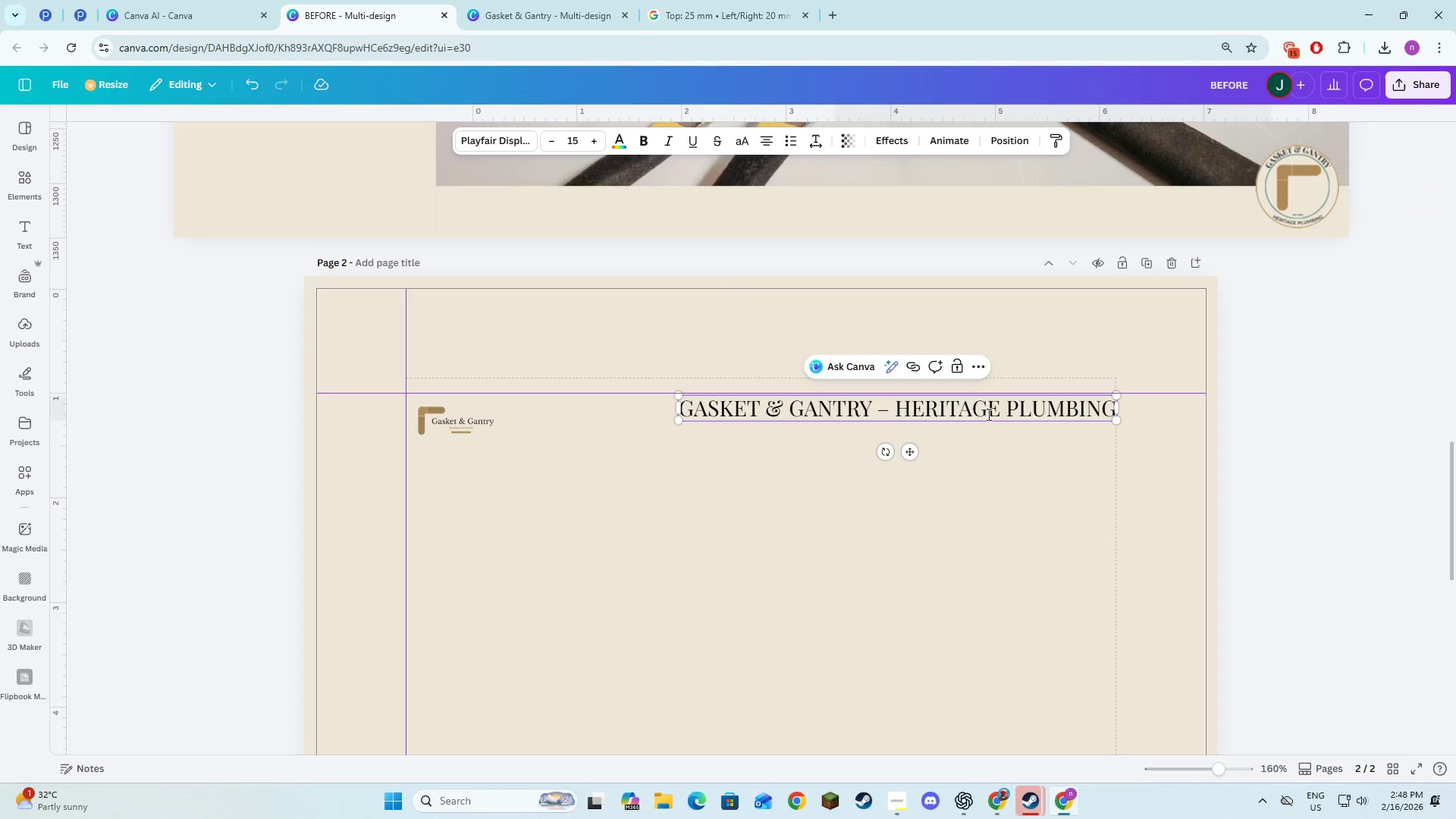 
left_click([14, 180])
 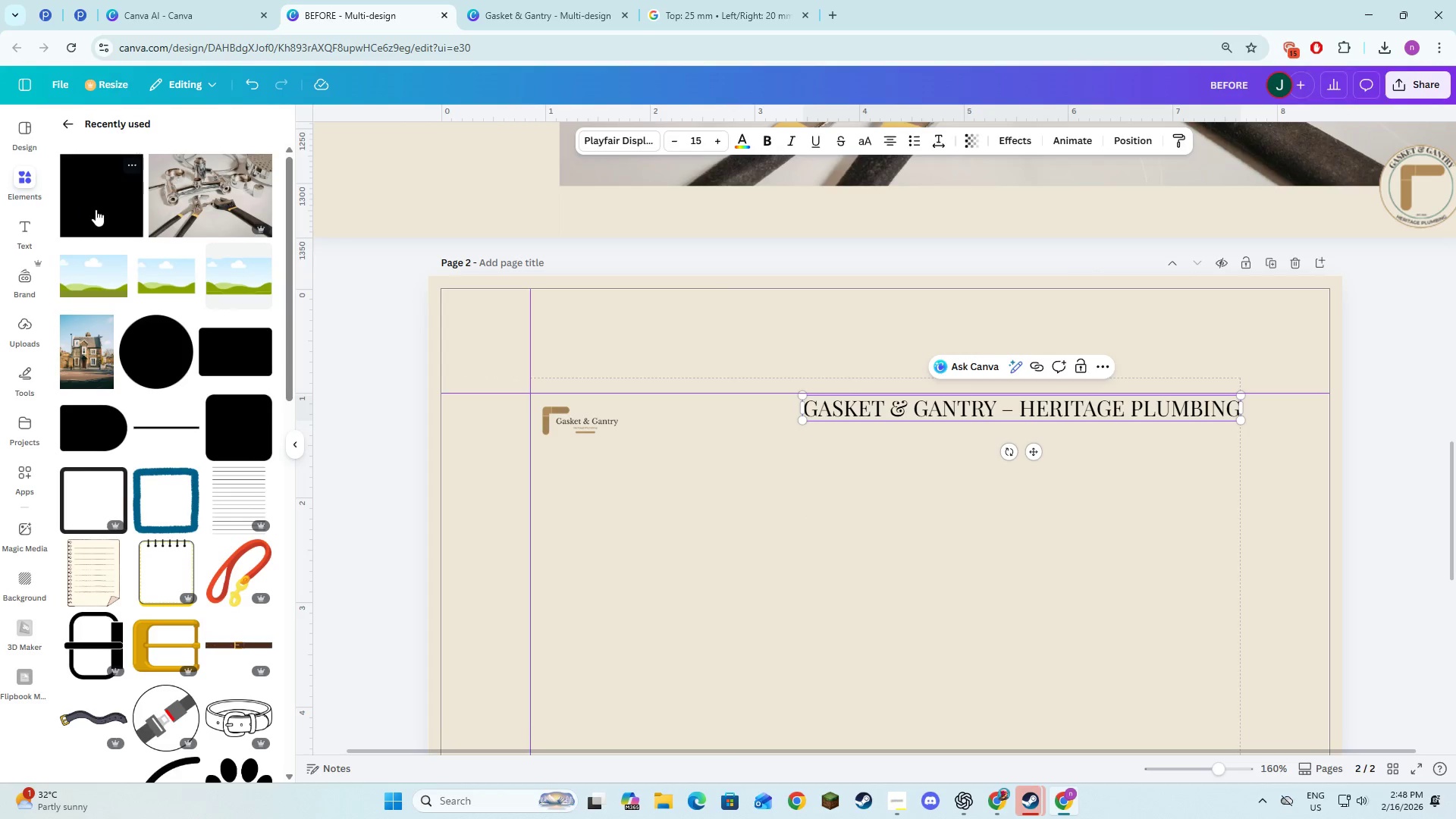 
left_click([97, 210])
 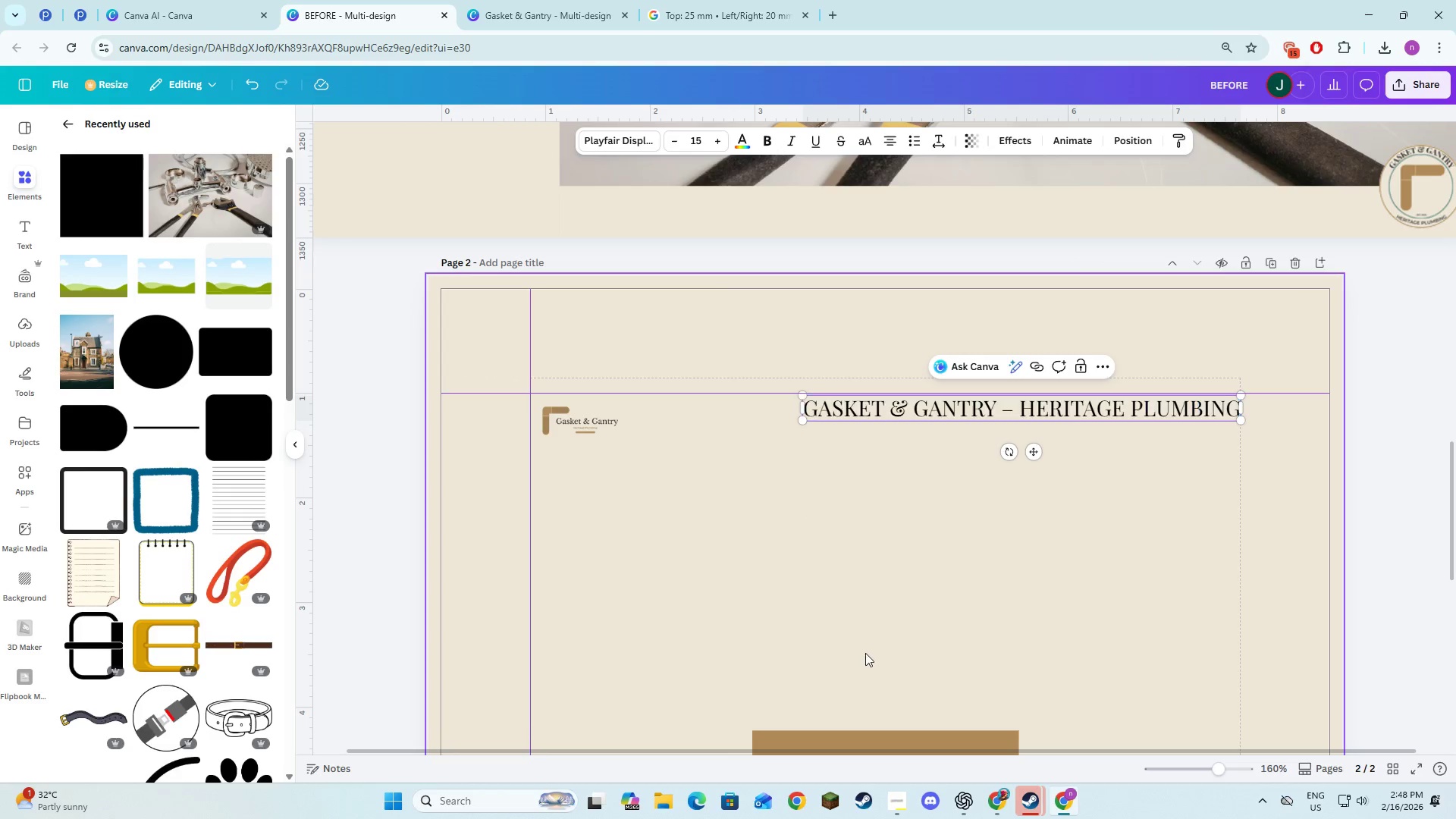 
left_click_drag(start_coordinate=[877, 648], to_coordinate=[556, 310])
 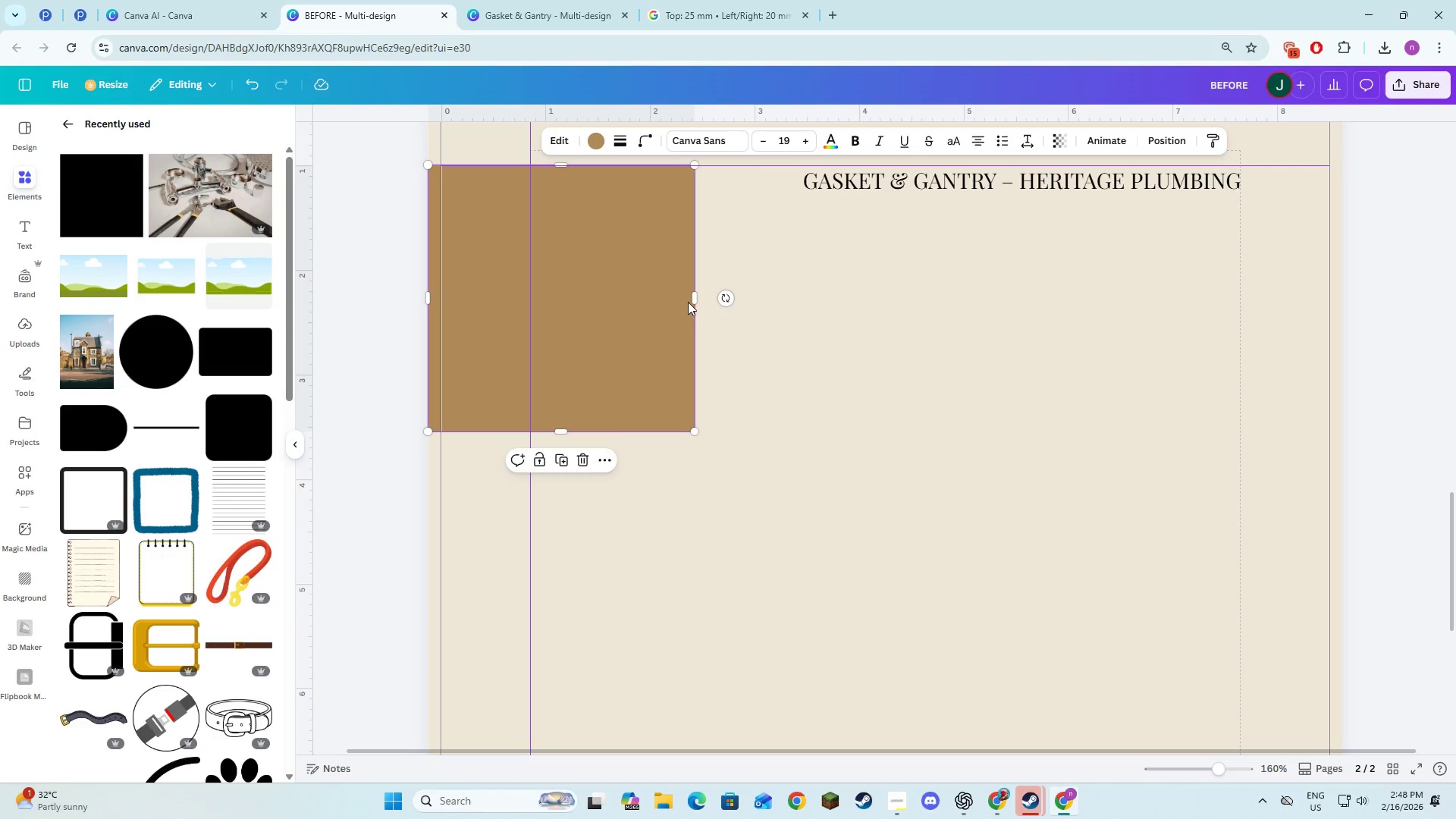 
scroll: coordinate [863, 620], scroll_direction: down, amount: 3.0
 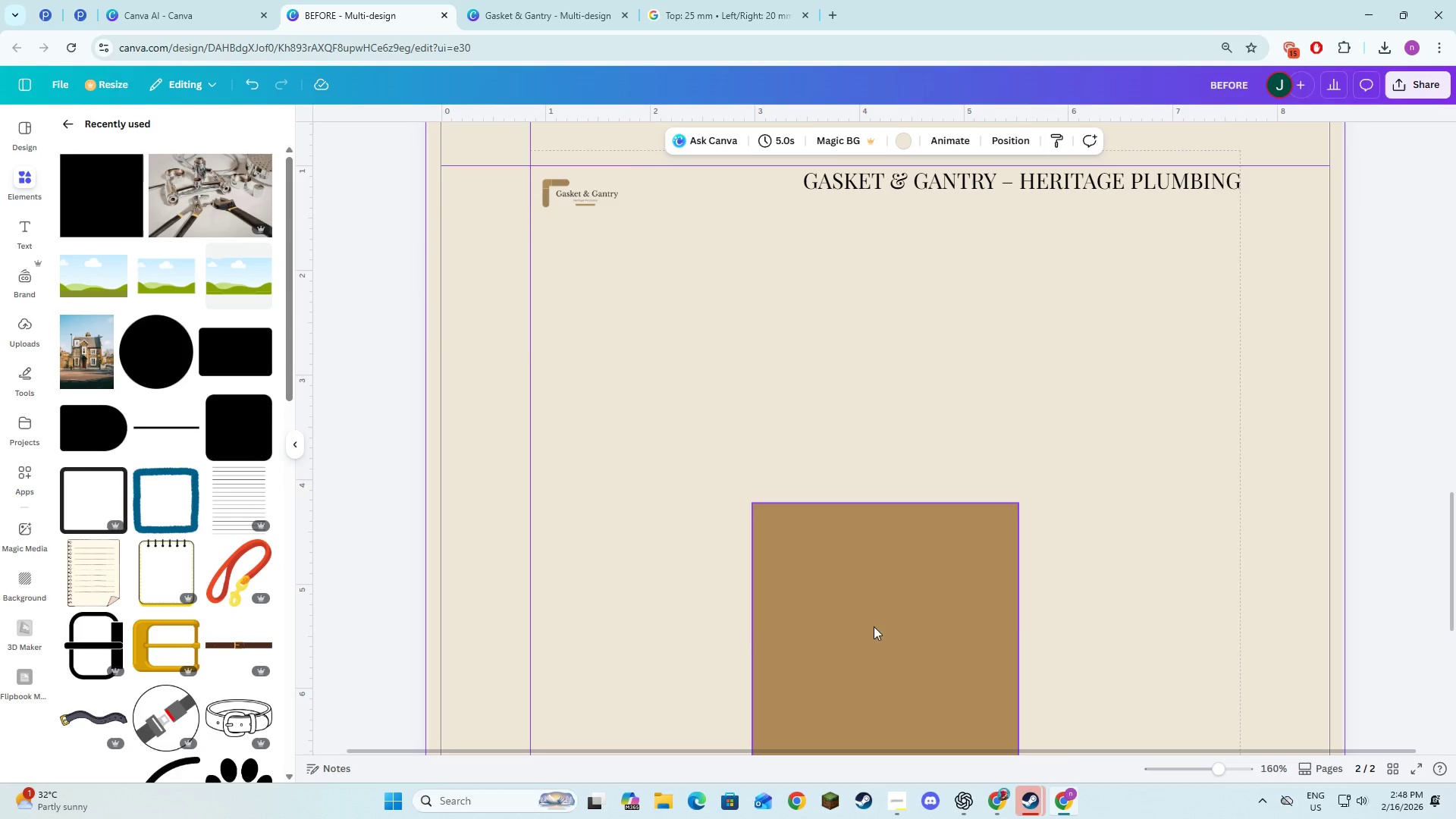 
left_click_drag(start_coordinate=[692, 296], to_coordinate=[529, 297])
 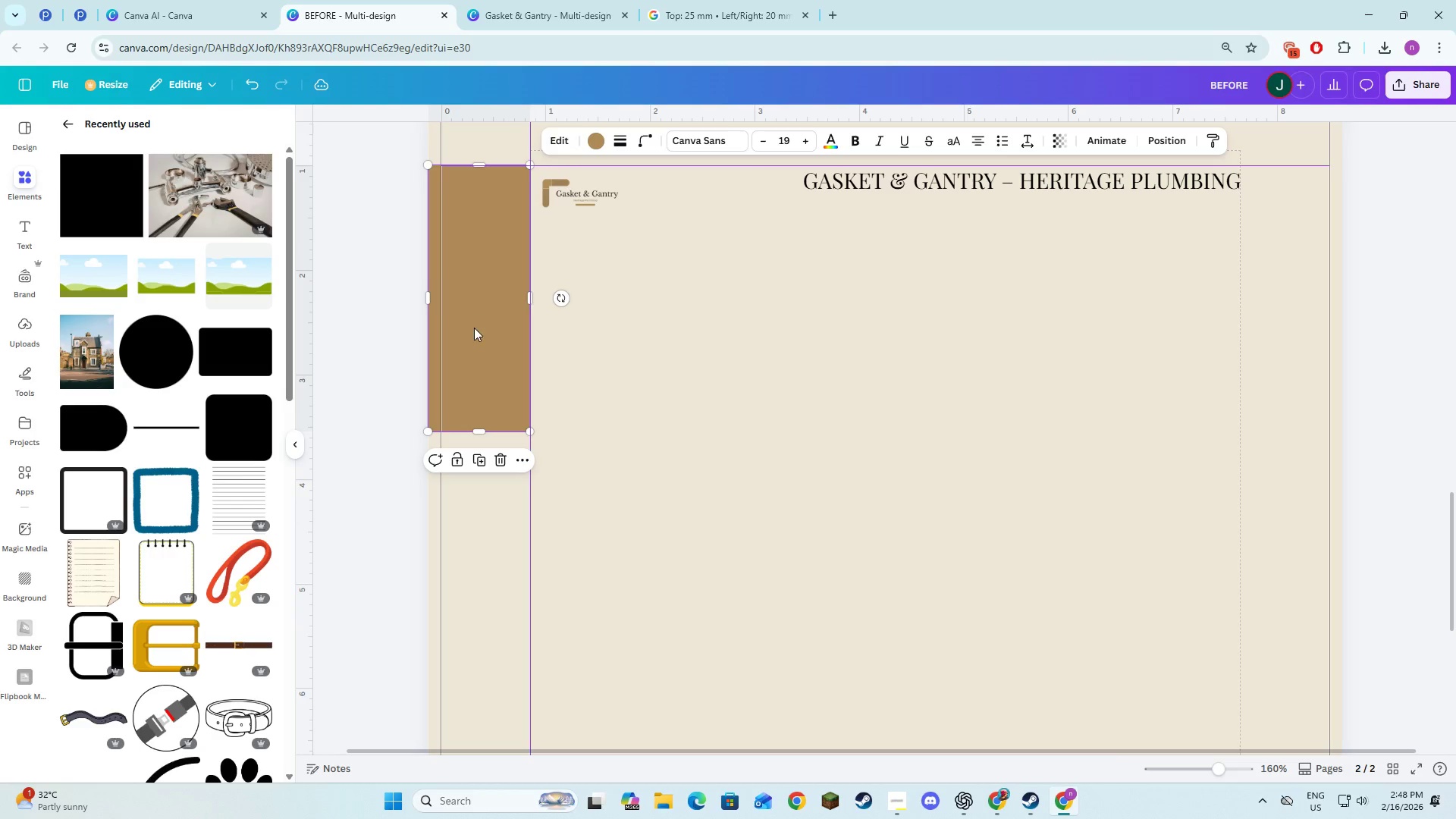 
left_click_drag(start_coordinate=[474, 328], to_coordinate=[1163, 366])
 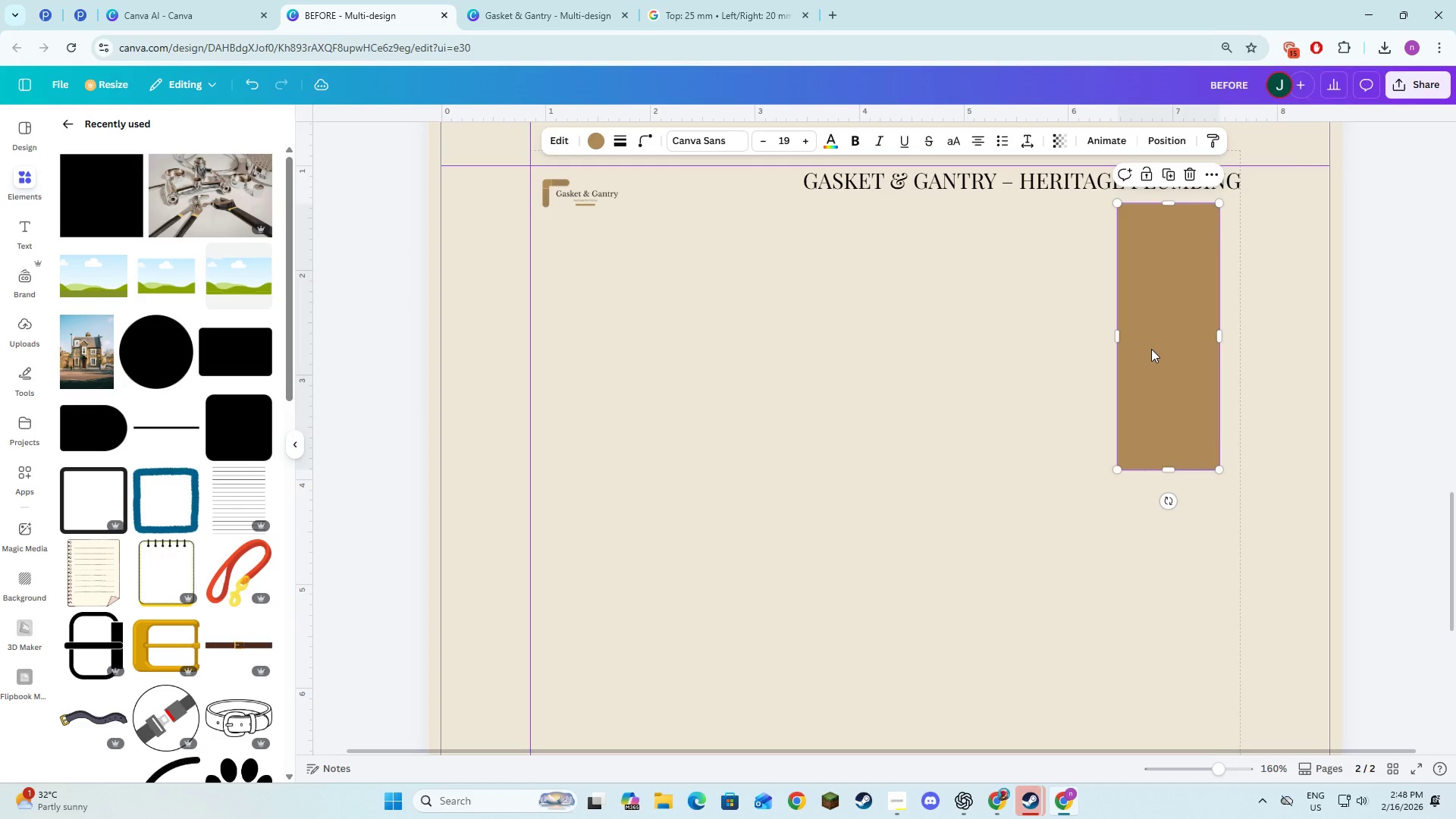 
left_click_drag(start_coordinate=[1150, 347], to_coordinate=[1269, 310])
 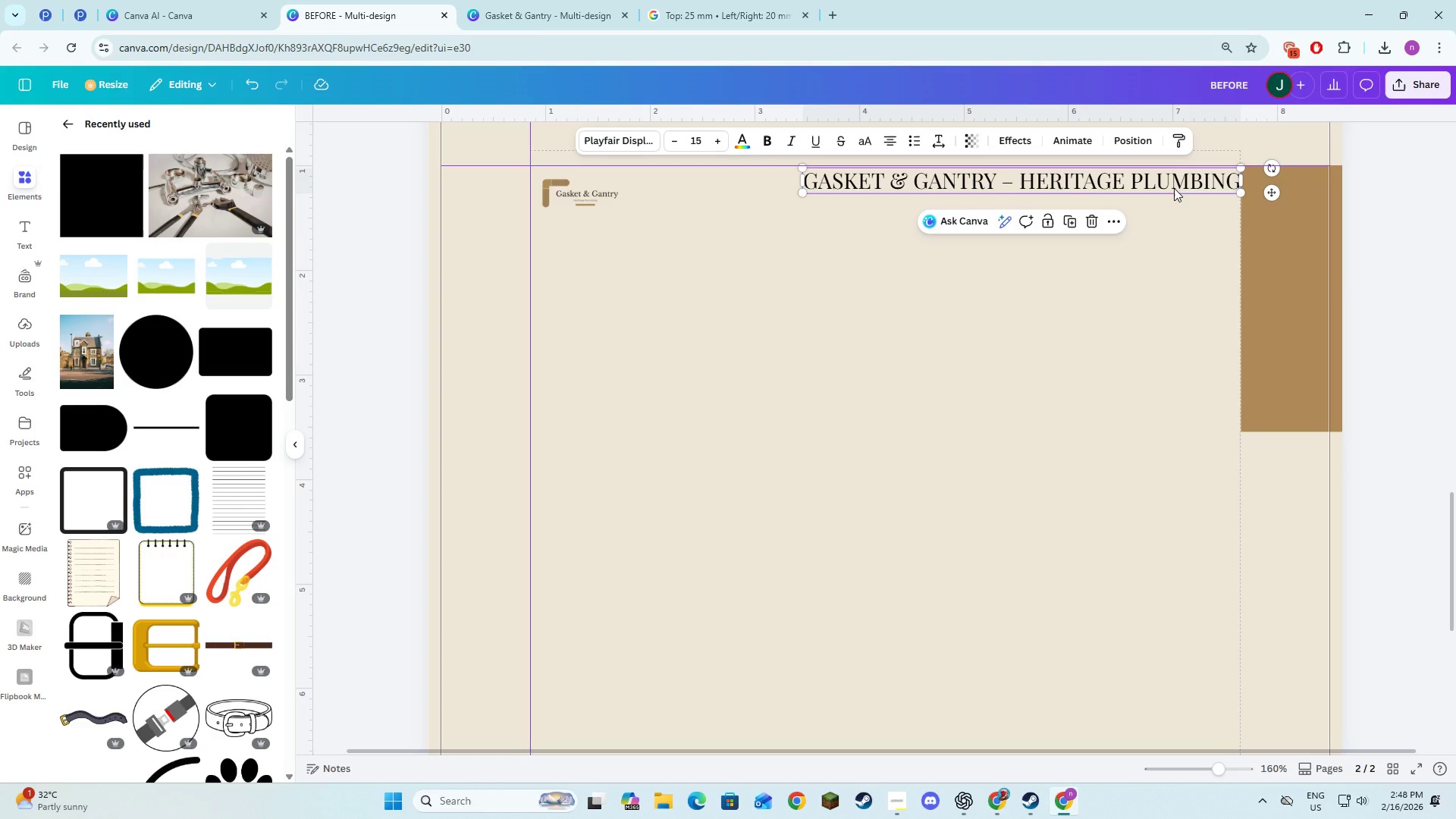 
left_click_drag(start_coordinate=[1174, 188], to_coordinate=[1168, 188])
 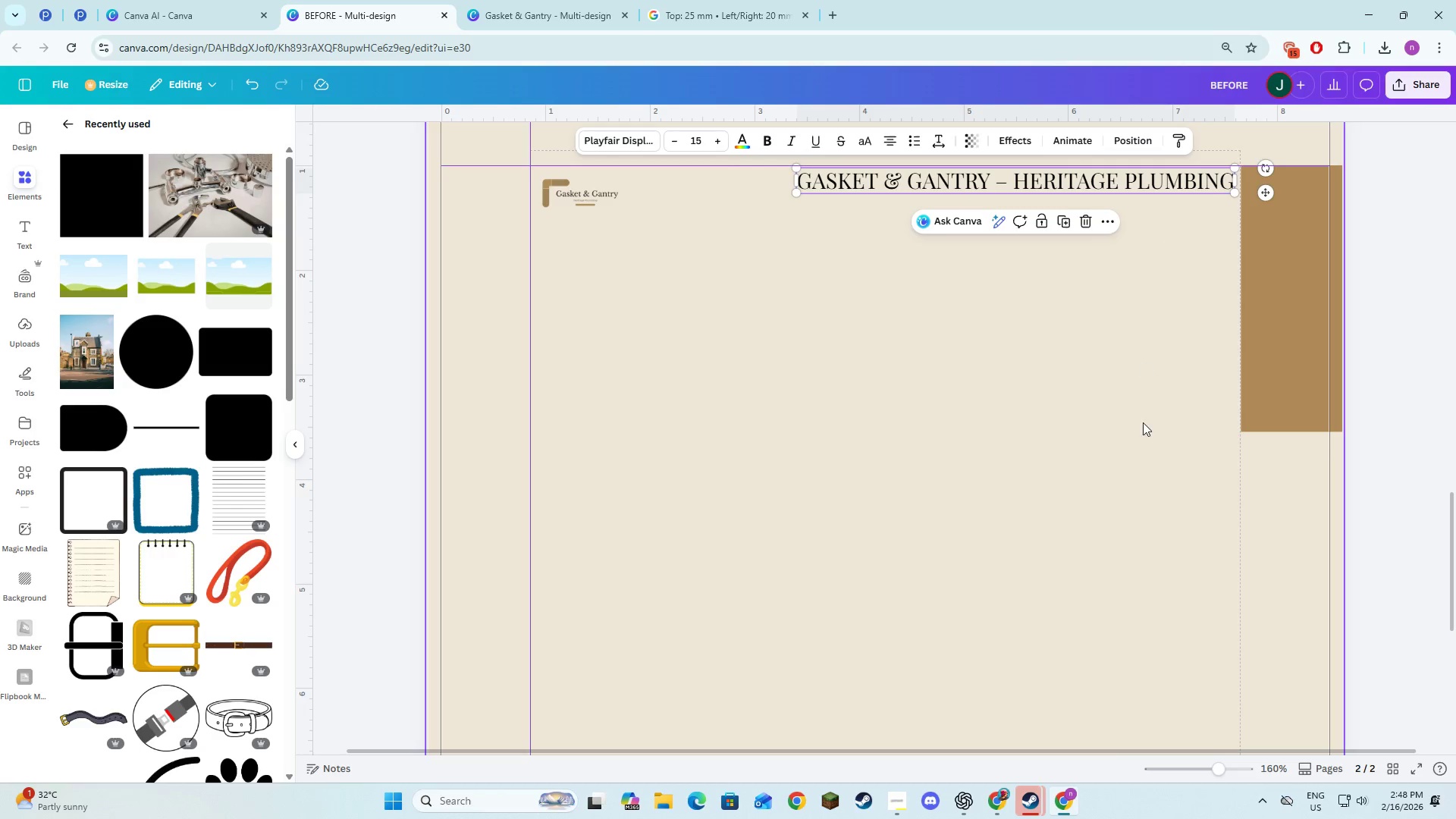 
left_click([1143, 422])
 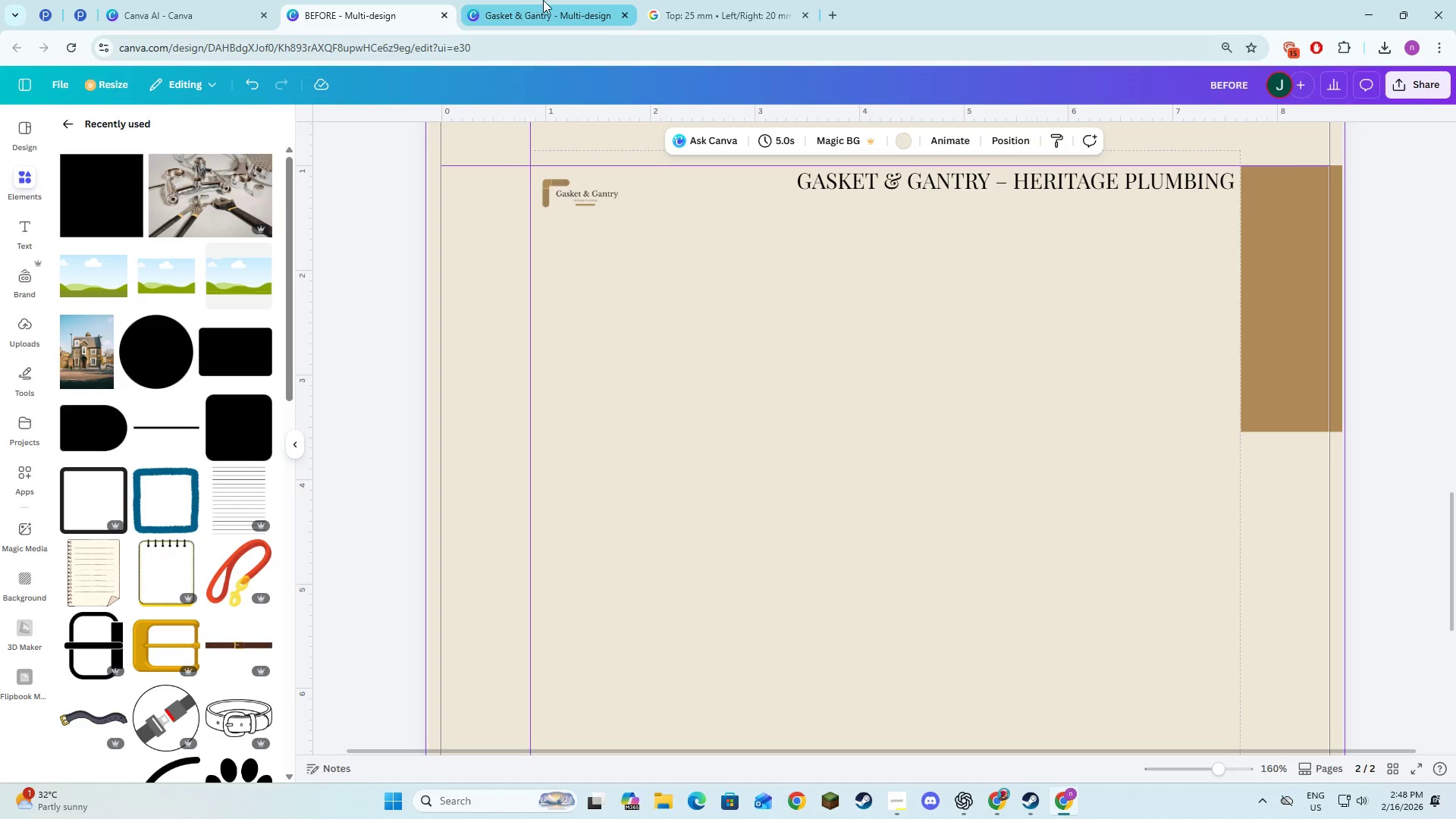 
left_click([708, 0])
 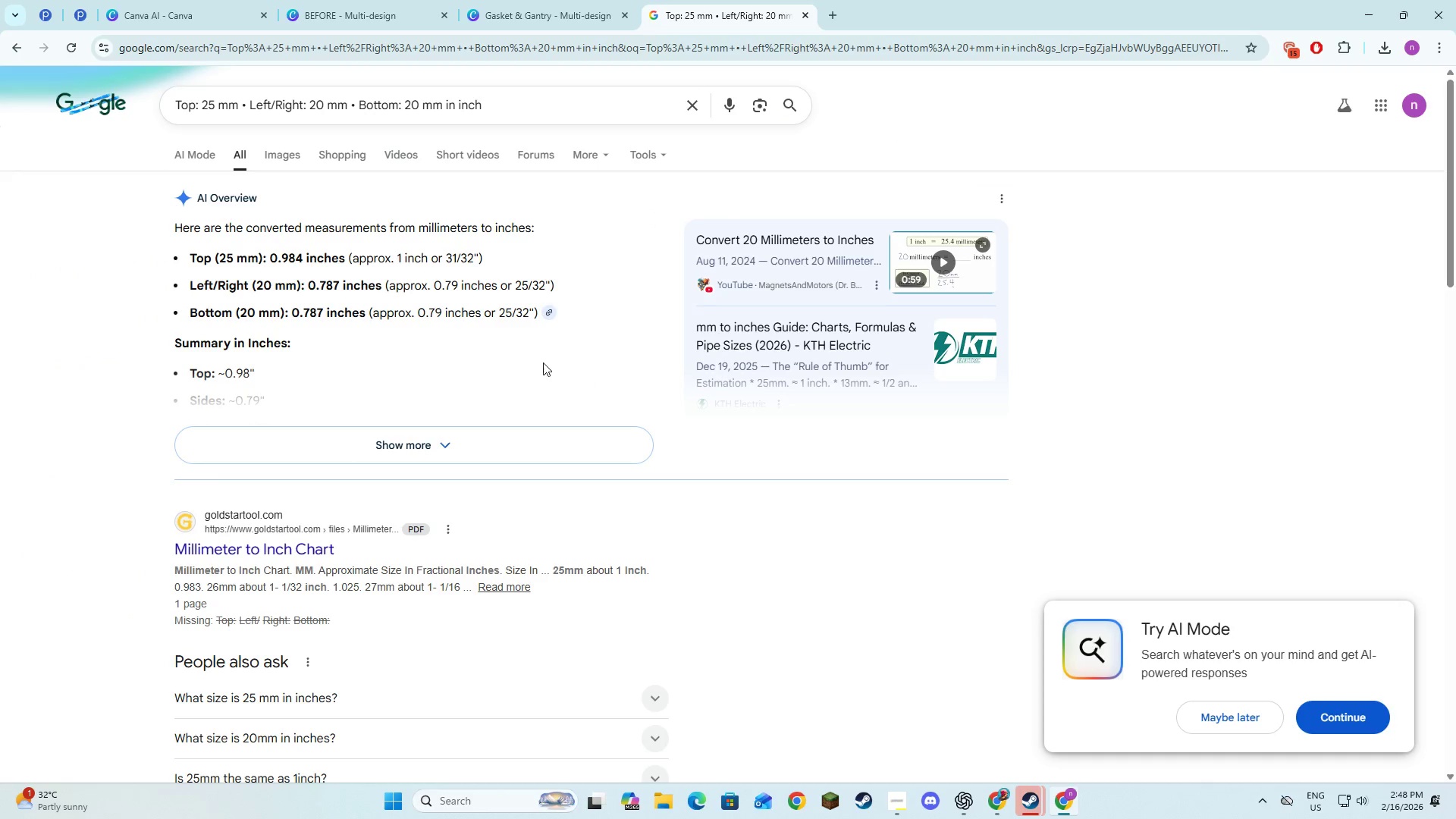 
left_click([375, 0])
 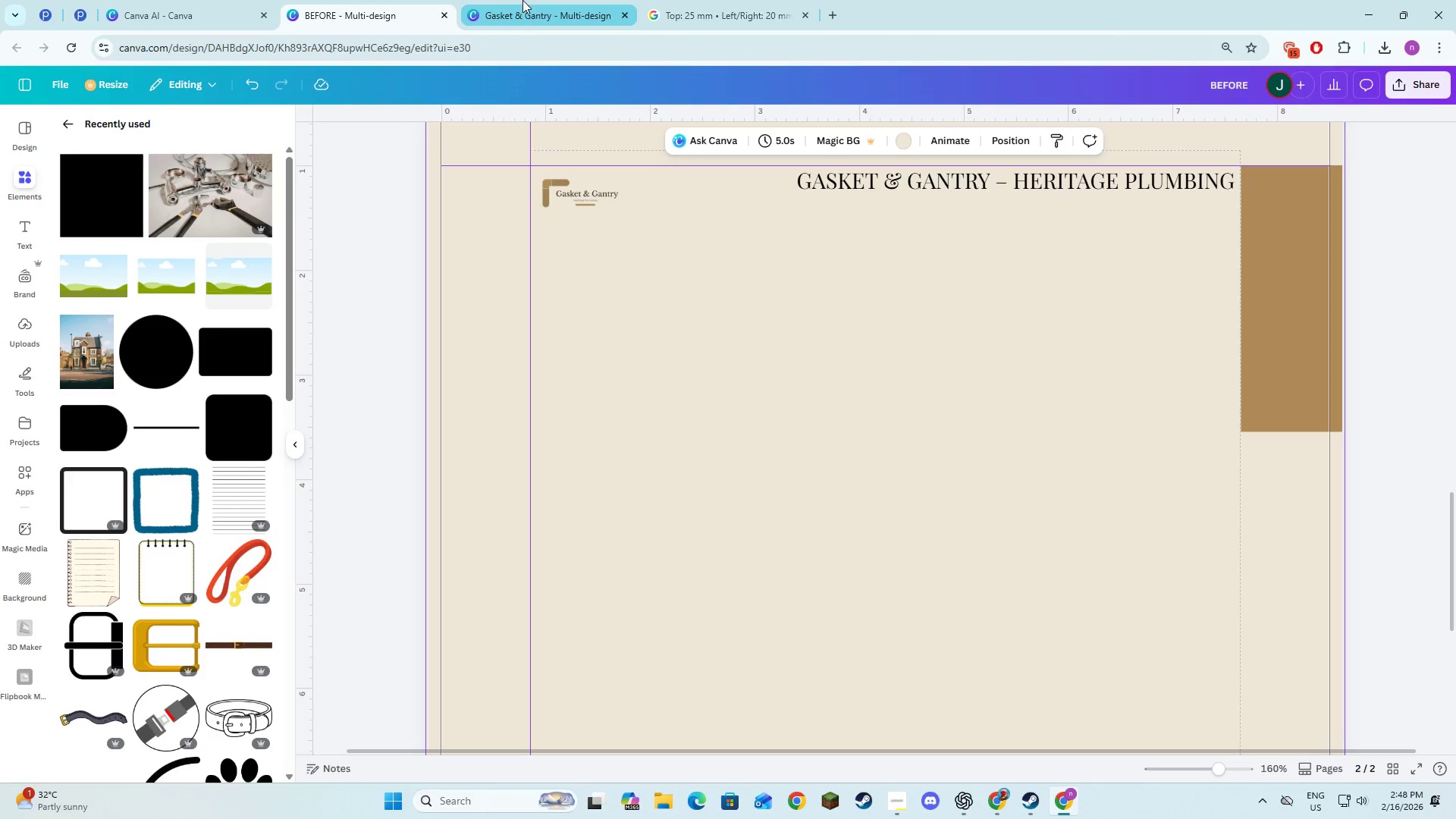 
key(Alt+AltLeft)
 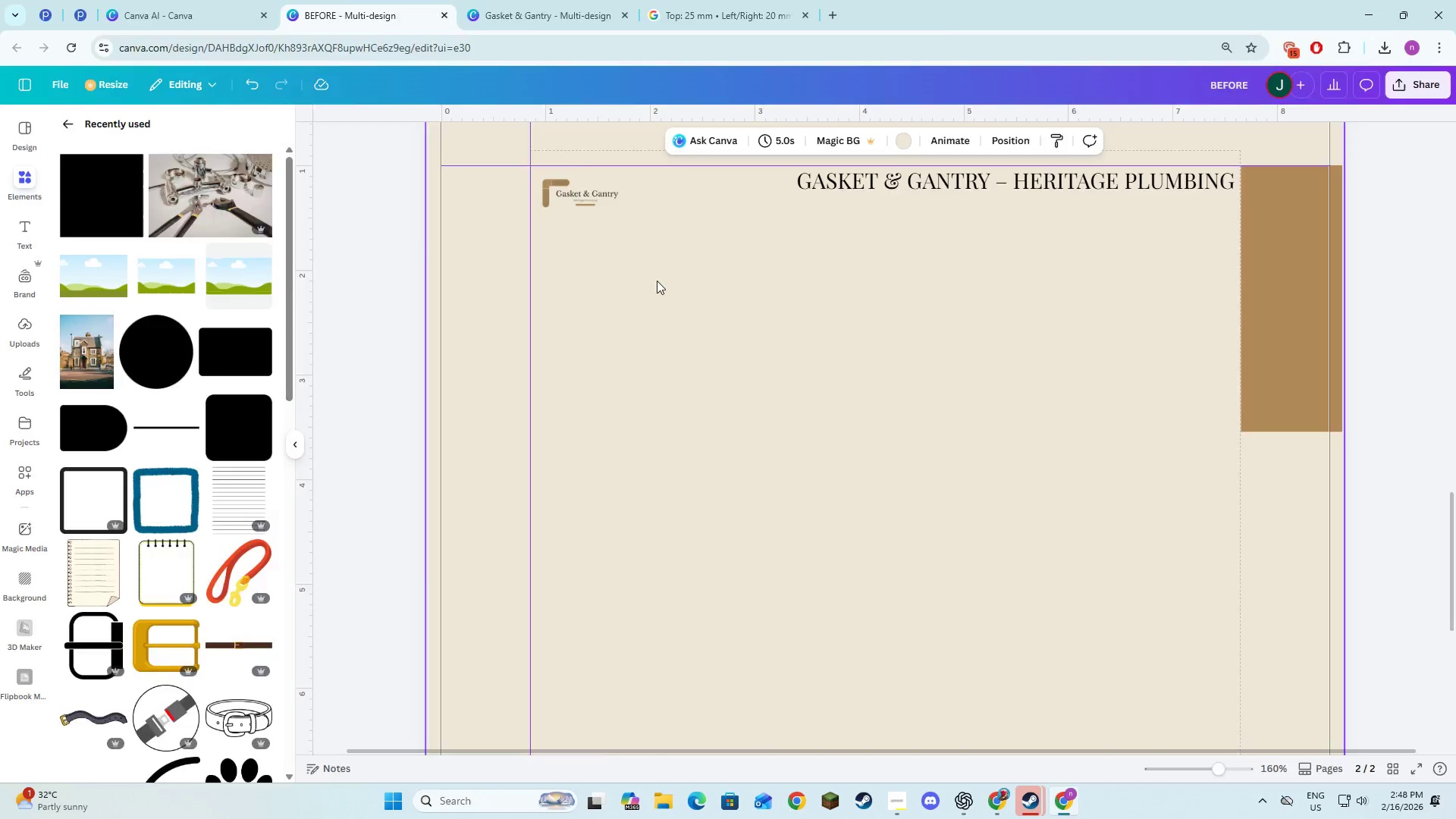 
key(Alt+Tab)
 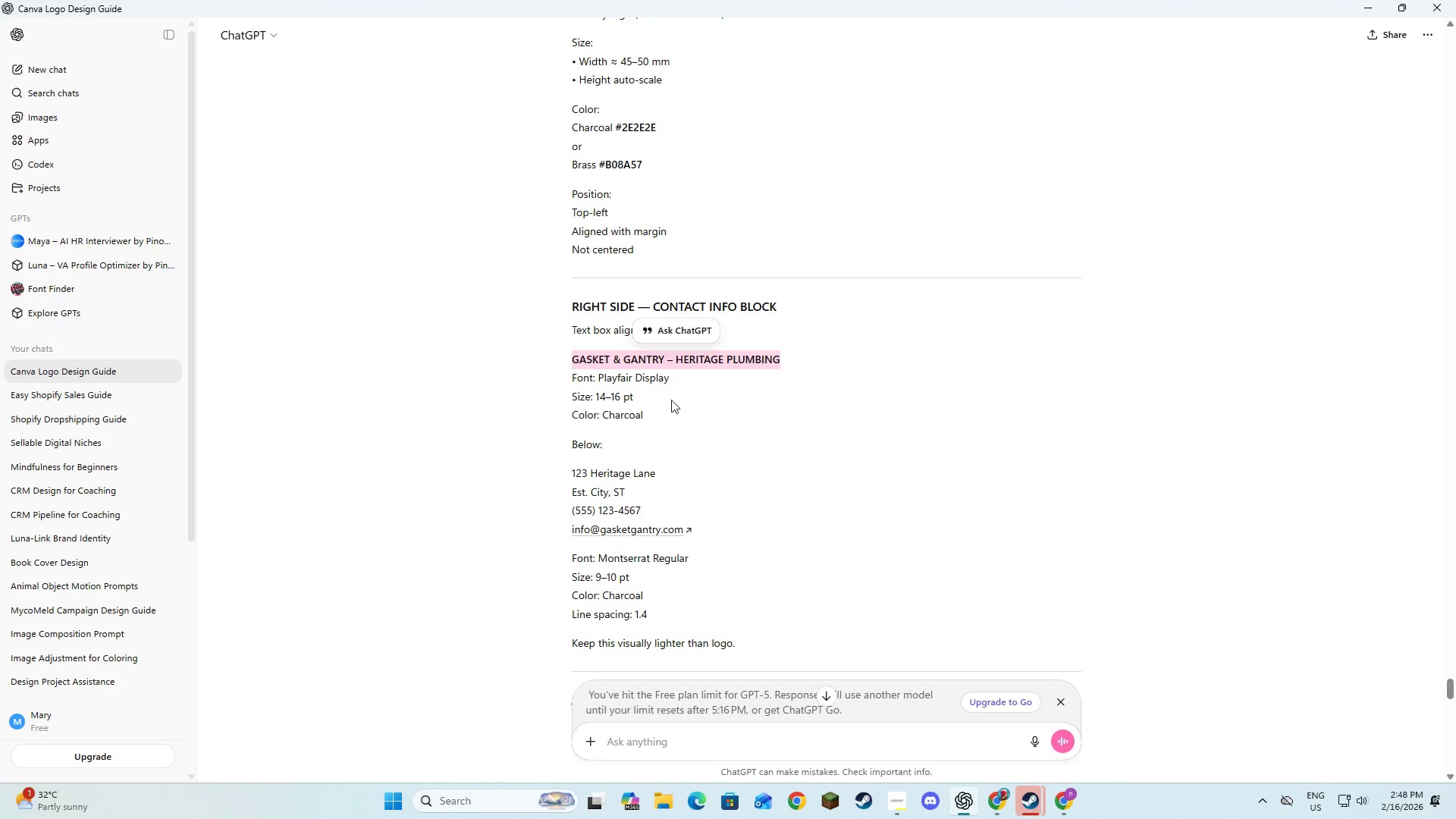 
left_click([681, 427])
 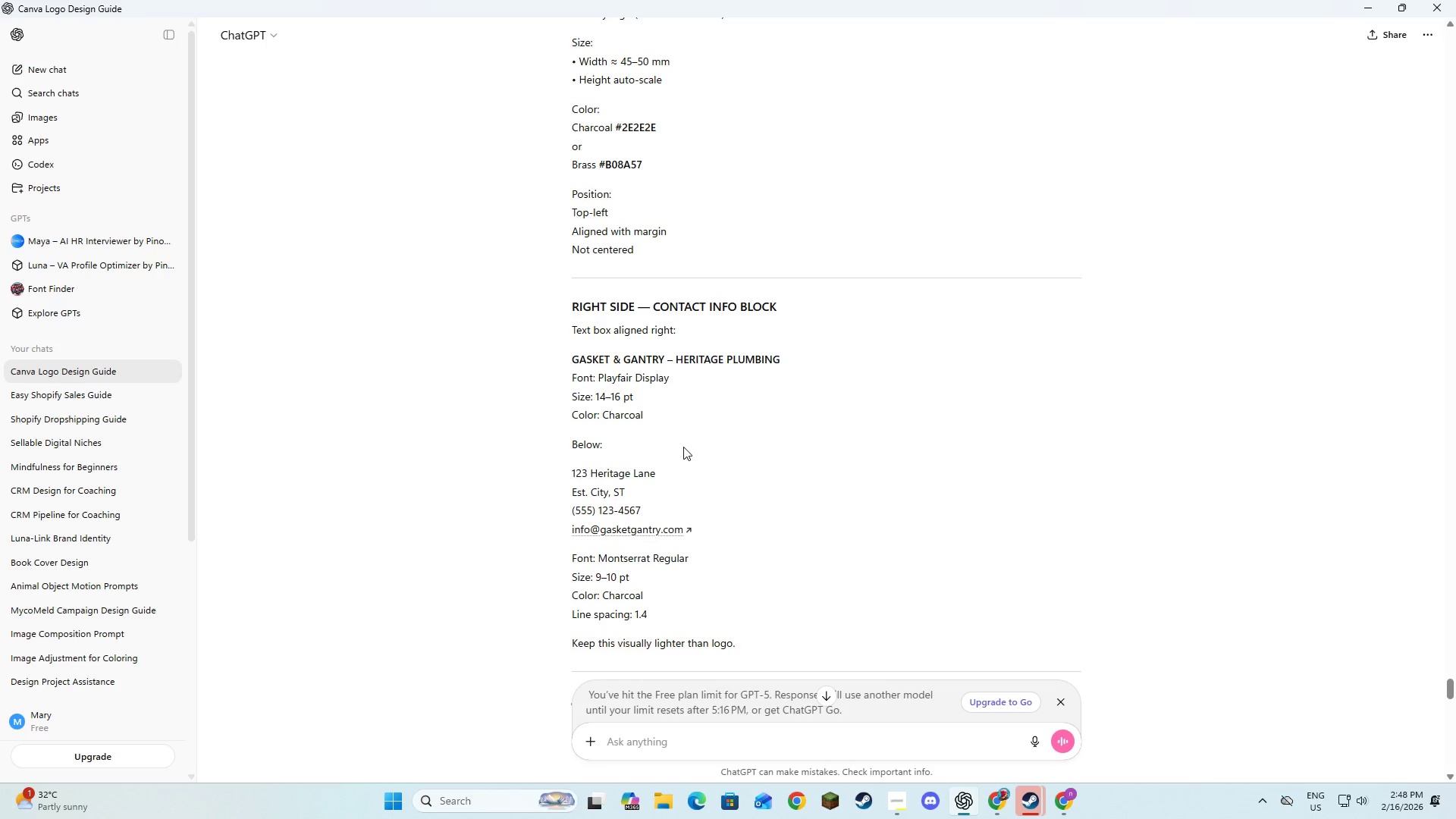 
left_click_drag(start_coordinate=[667, 470], to_coordinate=[573, 473])
 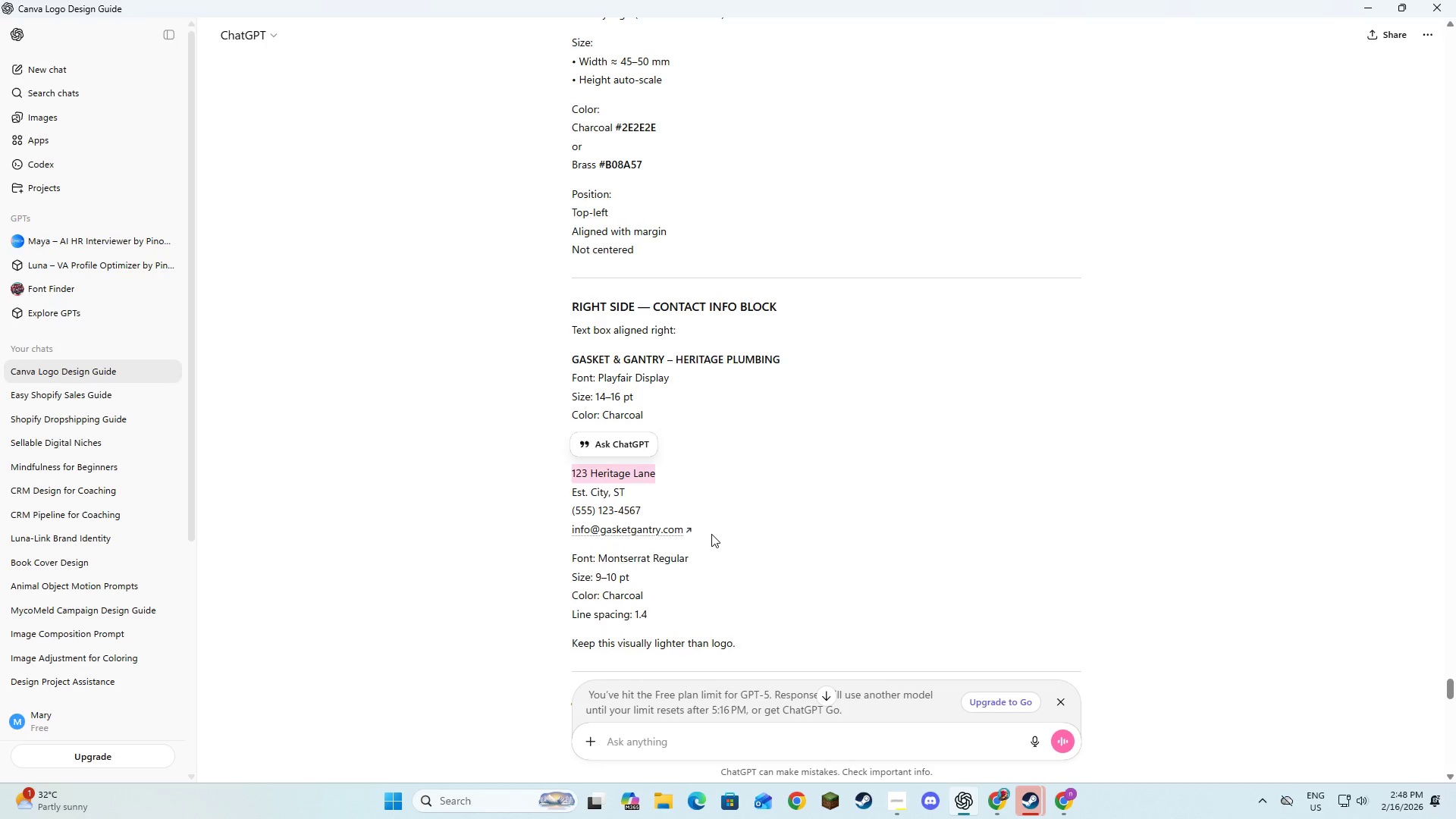 
left_click_drag(start_coordinate=[713, 527], to_coordinate=[570, 508])
 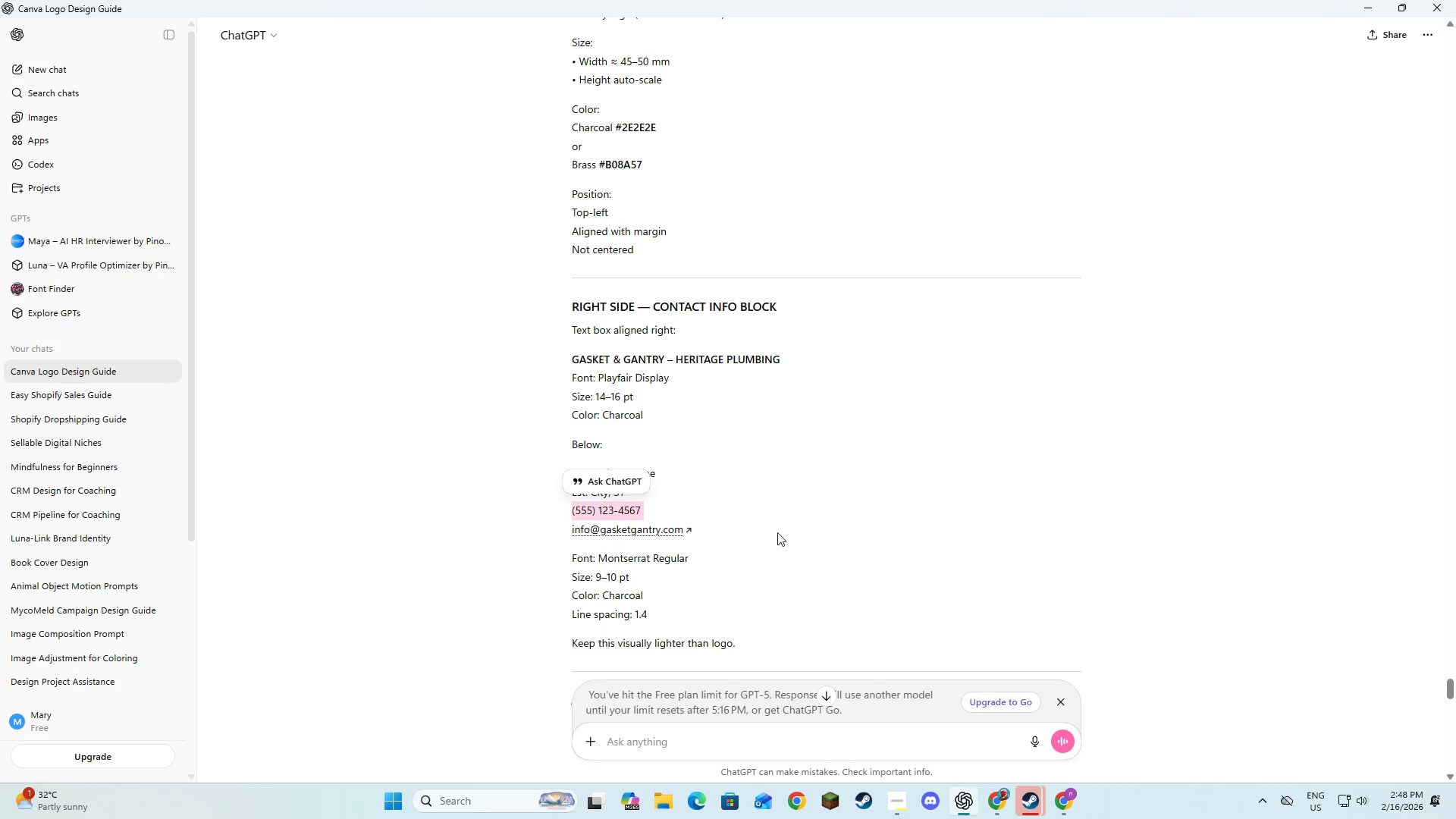 
left_click_drag(start_coordinate=[777, 532], to_coordinate=[656, 537])
 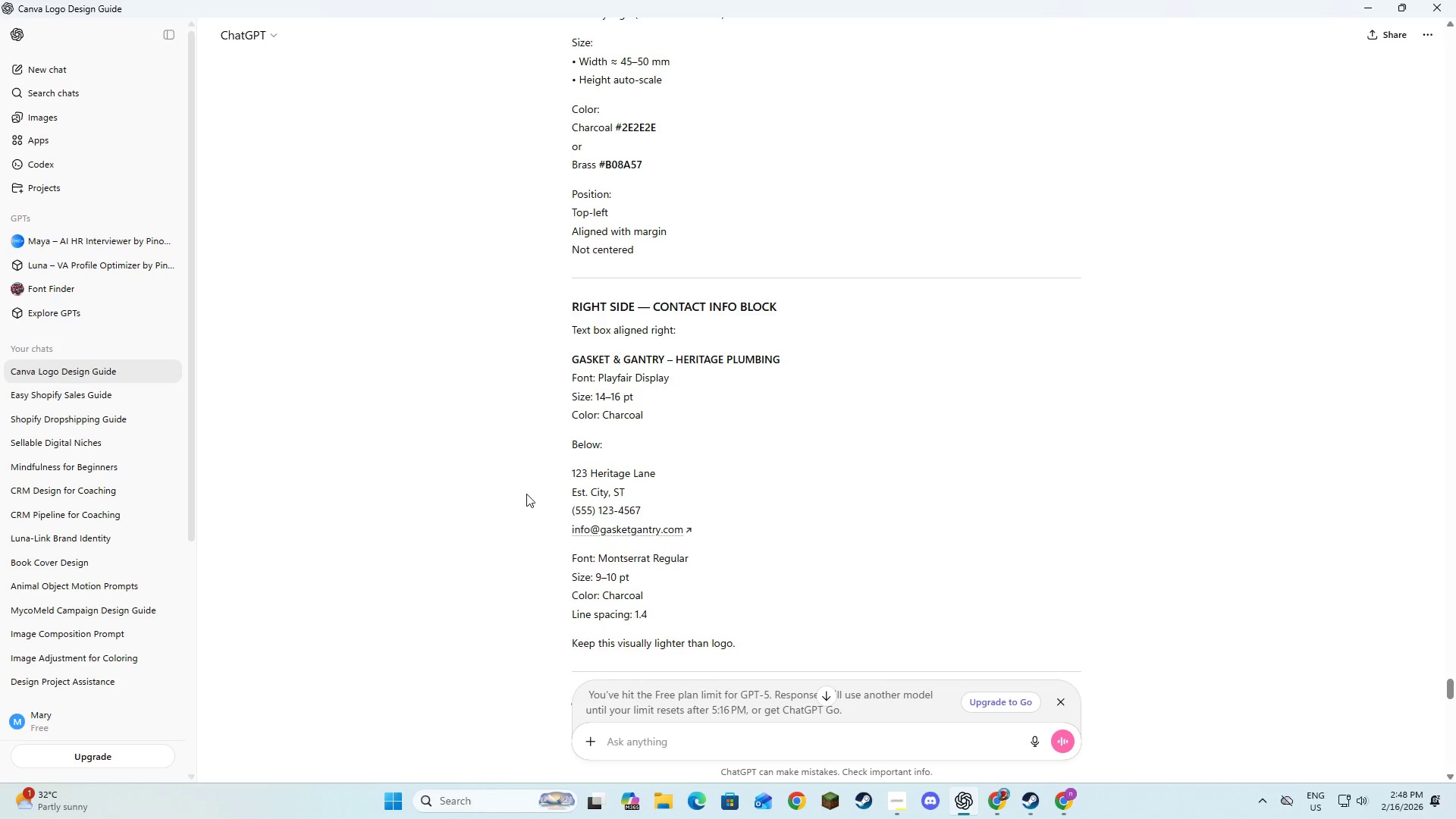 
left_click_drag(start_coordinate=[551, 465], to_coordinate=[696, 523])
 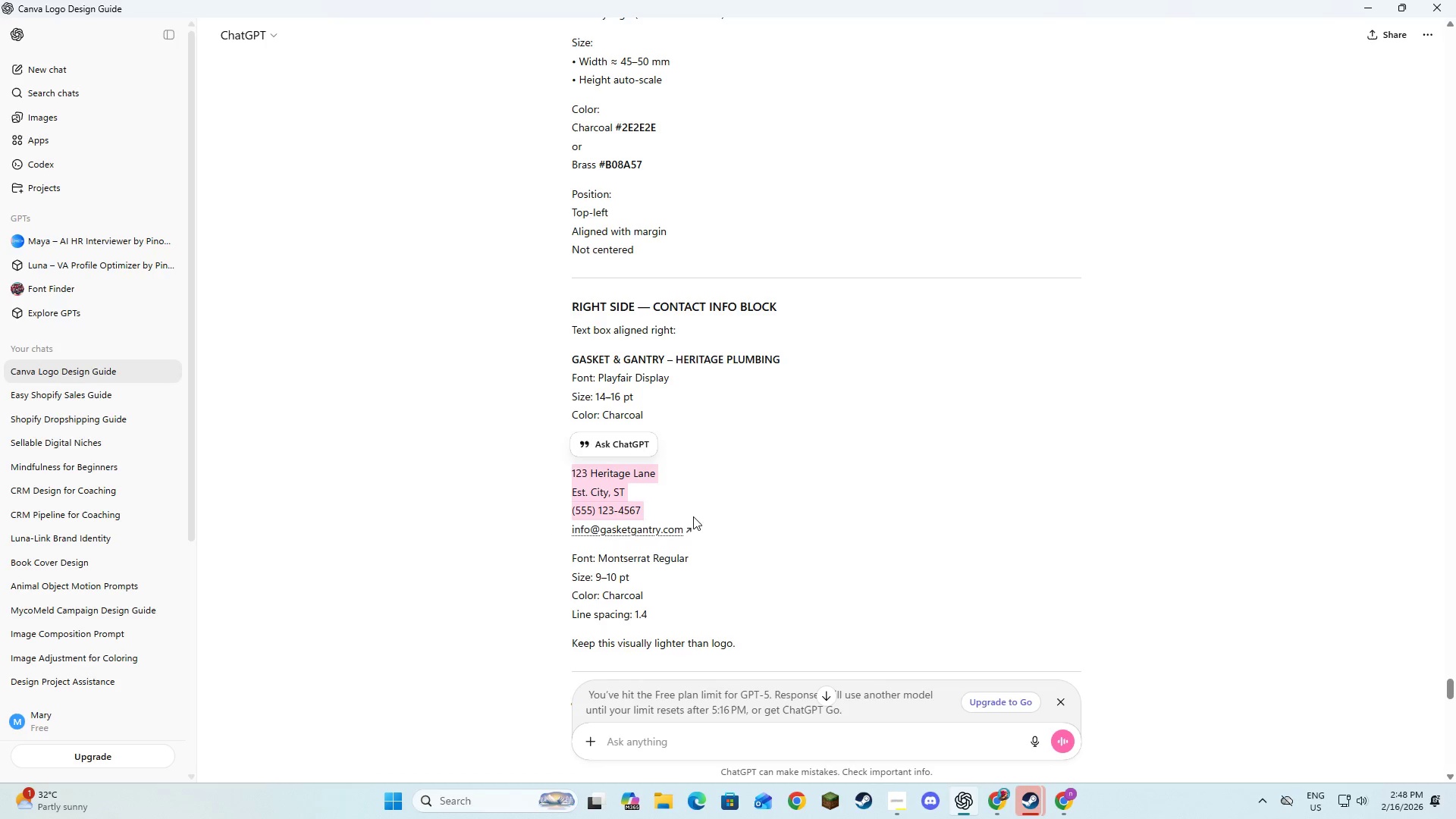 
key(Control+C)
 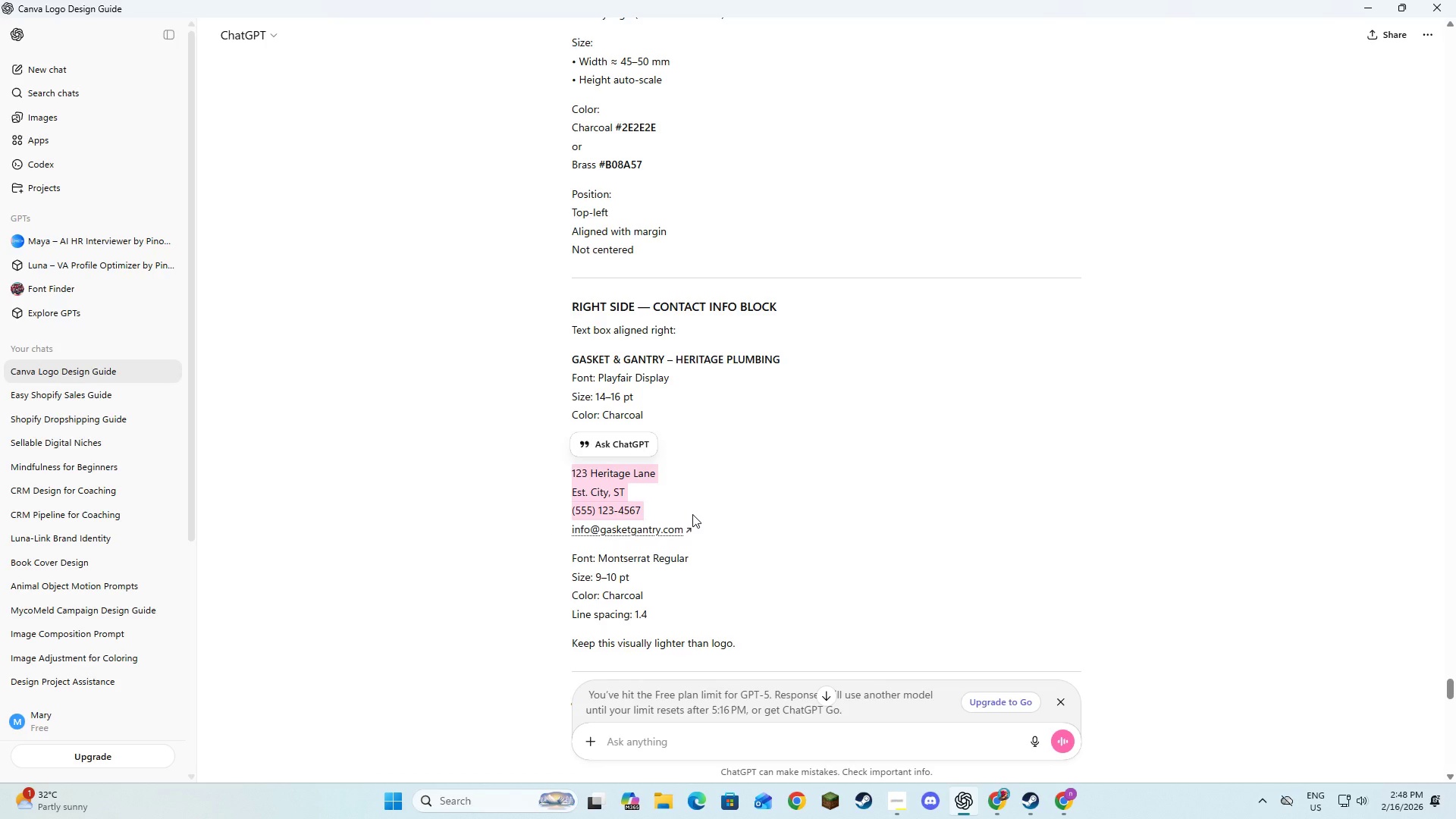 
key(Control+C)
 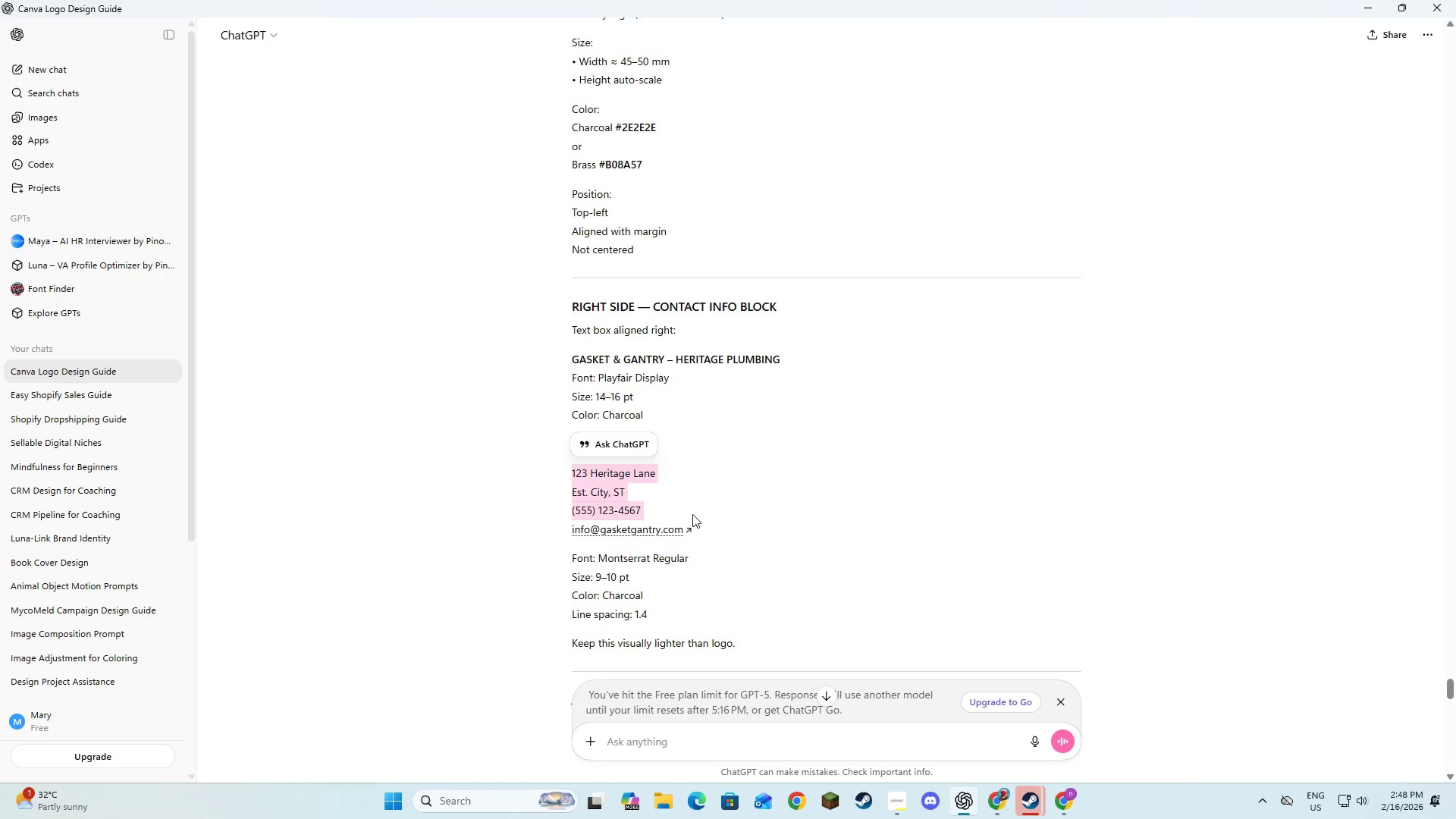 
key(Alt+AltLeft)
 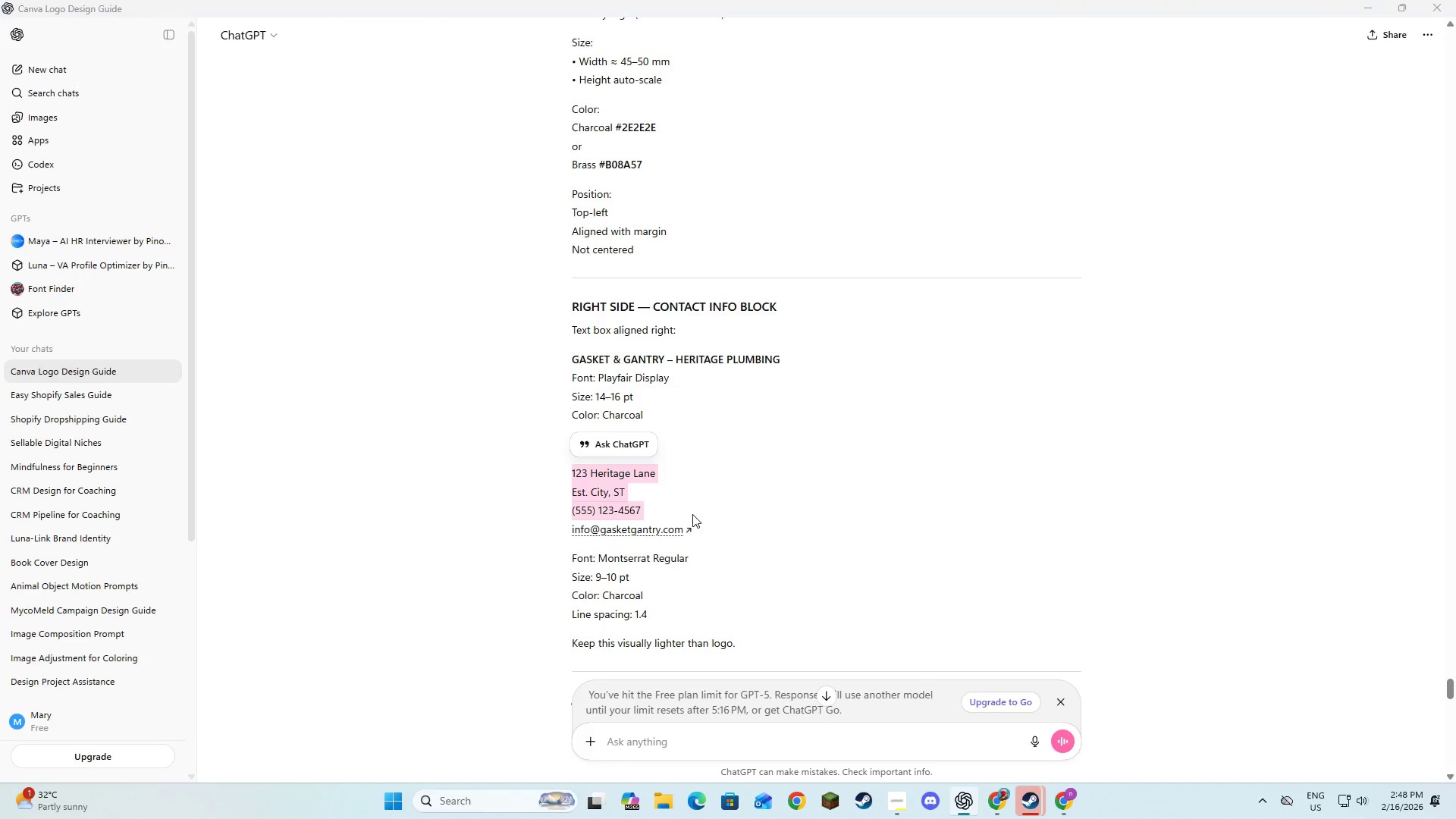 
key(Alt+Tab)
 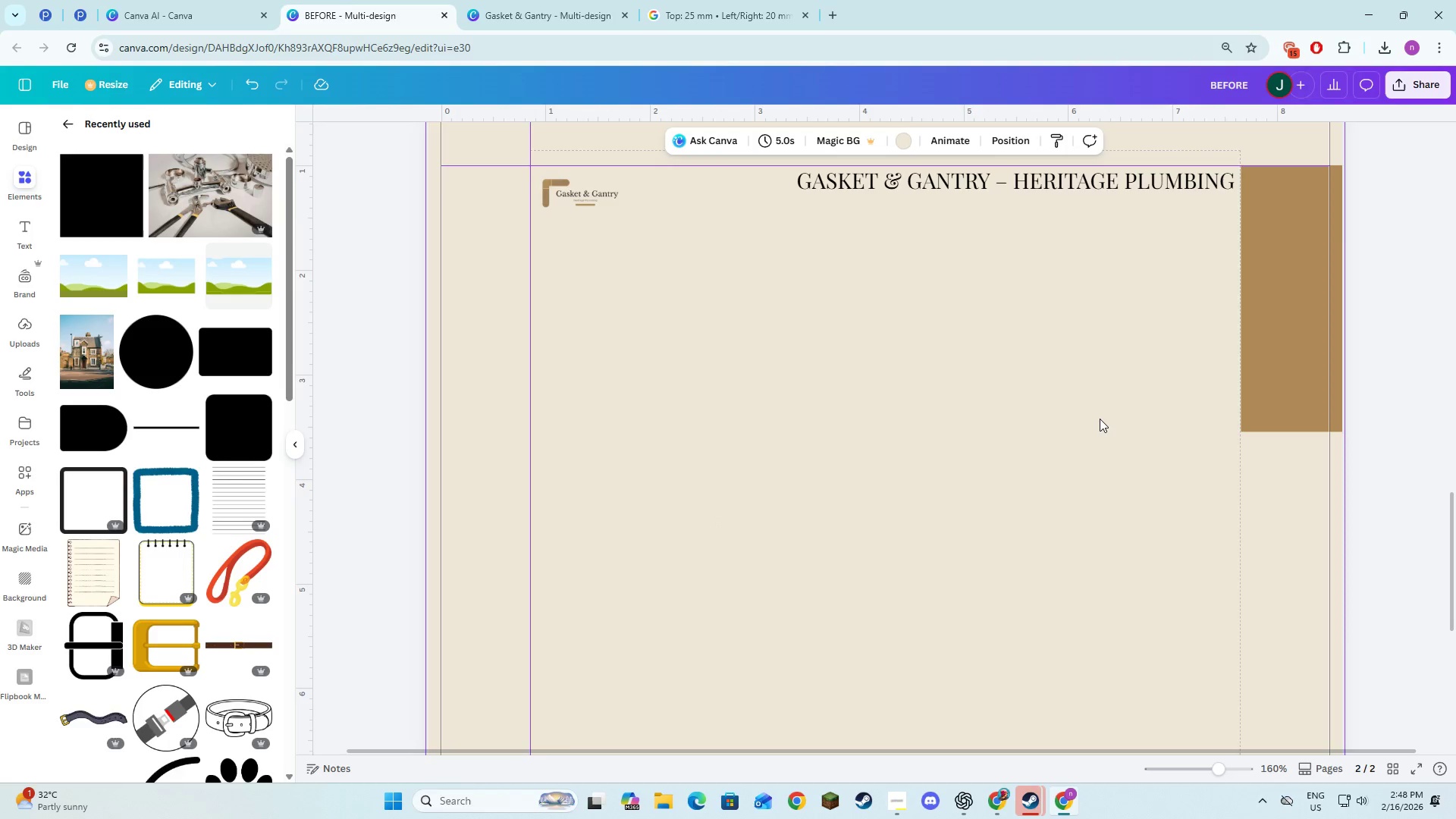 
key(Control+V)
 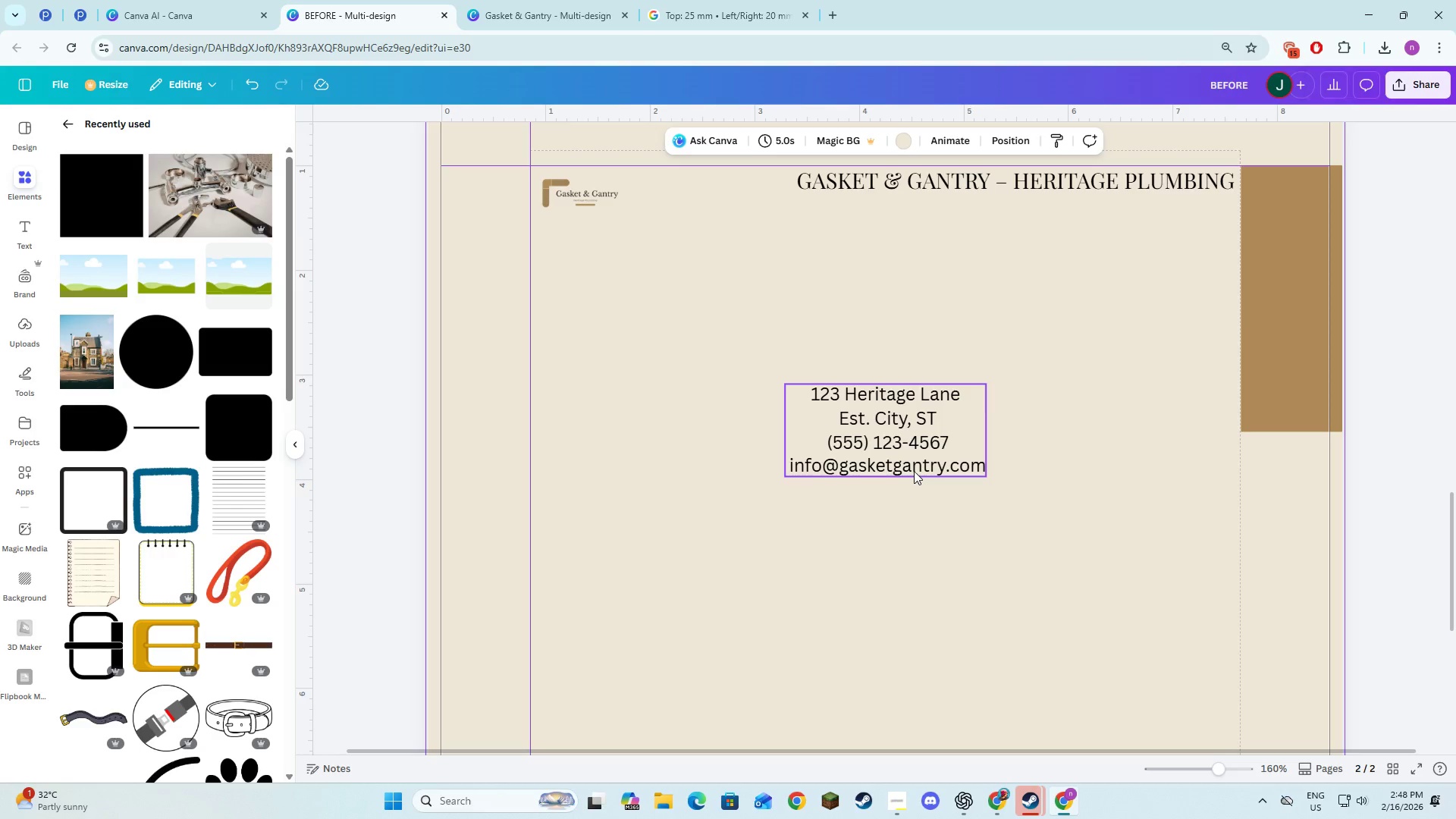 
left_click_drag(start_coordinate=[915, 468], to_coordinate=[1134, 288])
 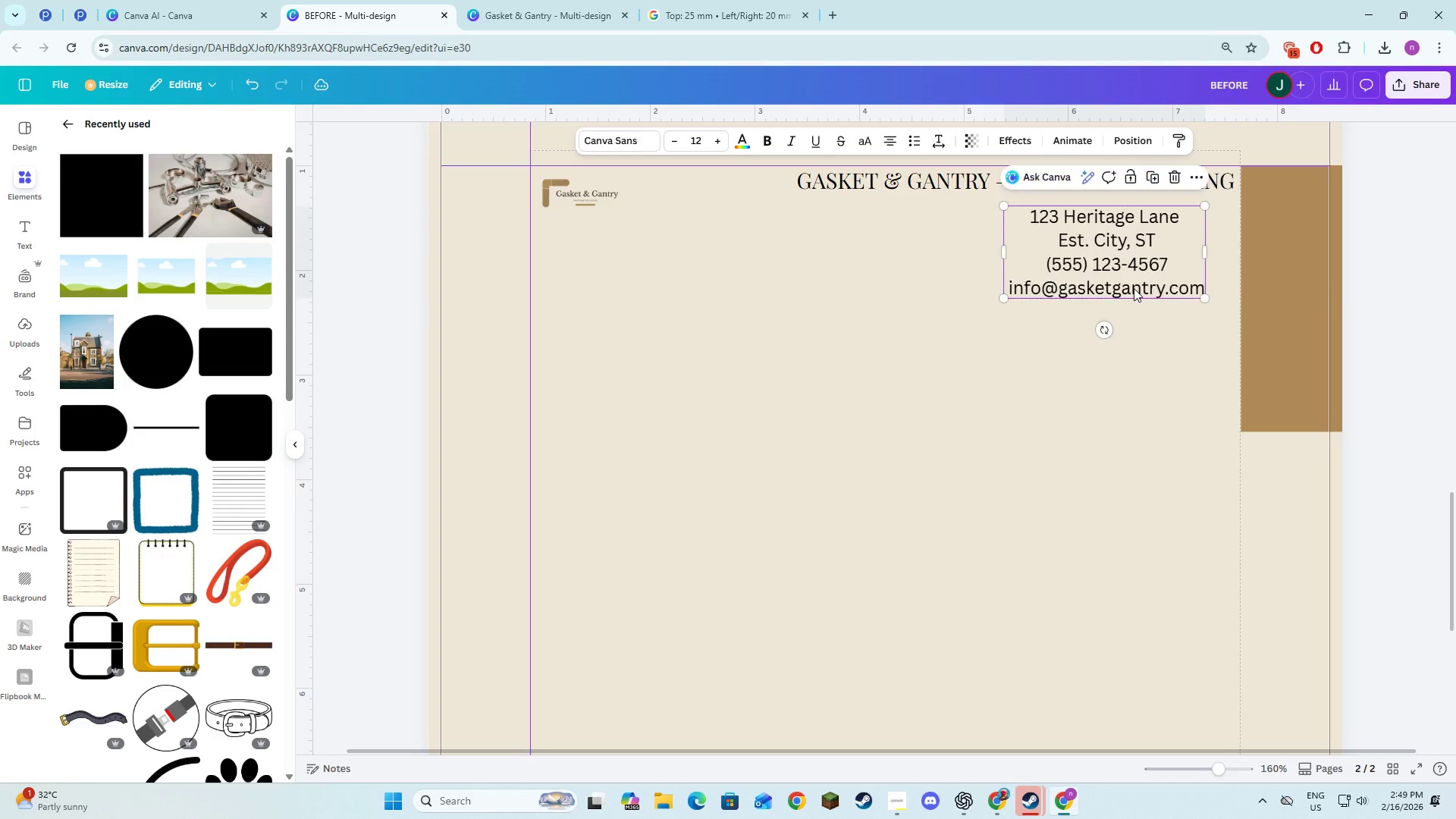 
key(Alt+AltLeft)
 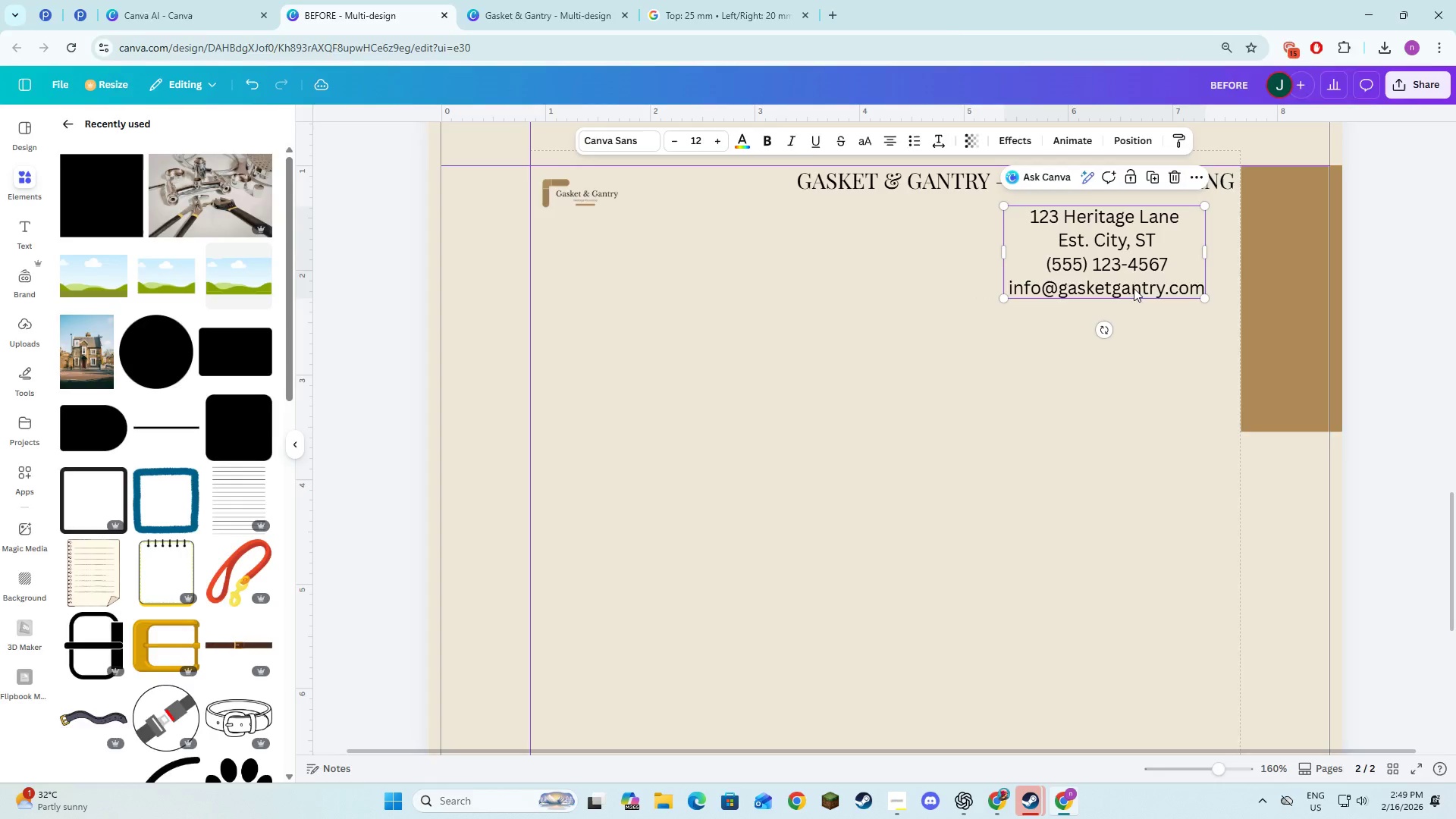 
key(Alt+Tab)
 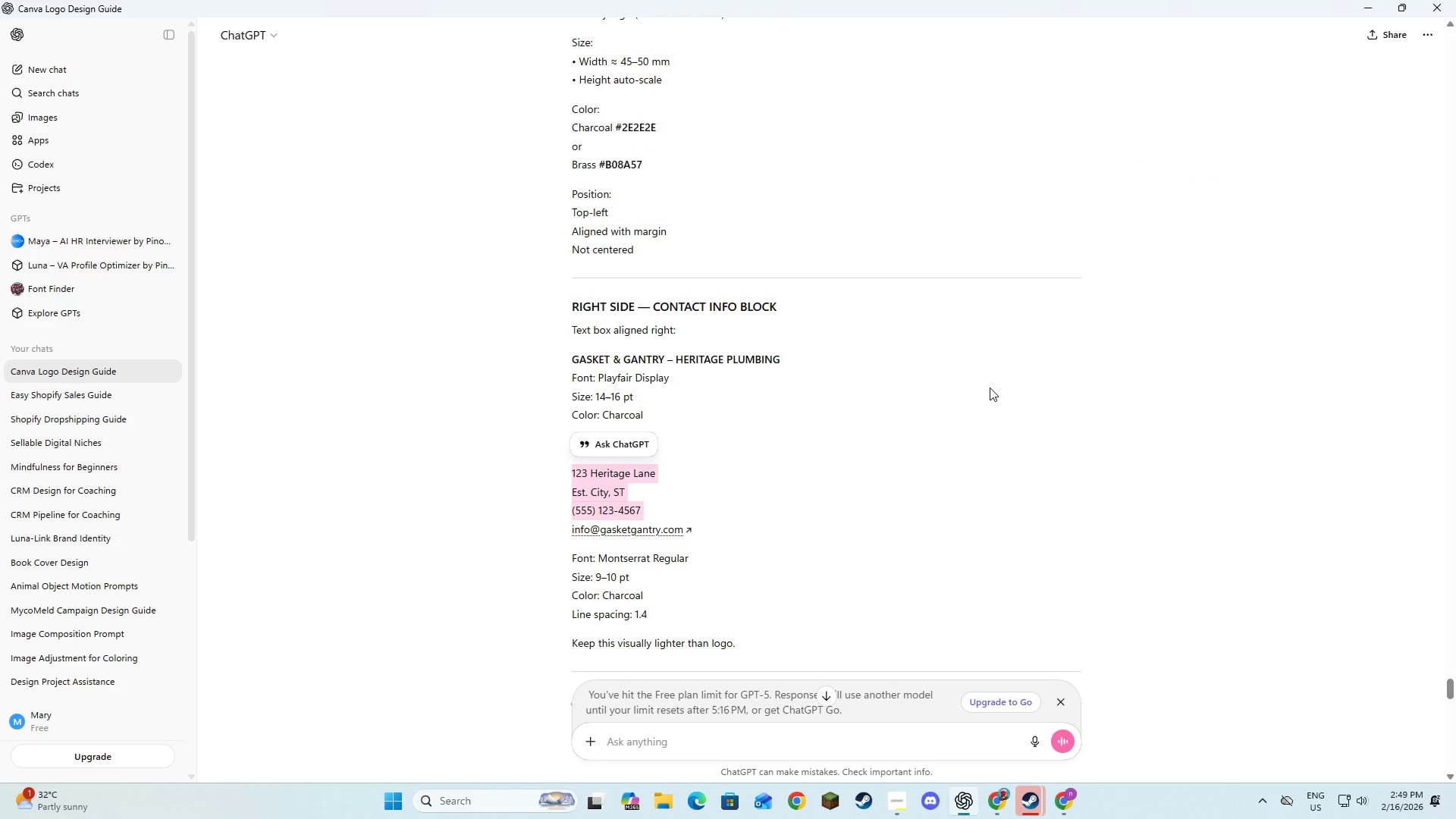 
key(Alt+AltLeft)
 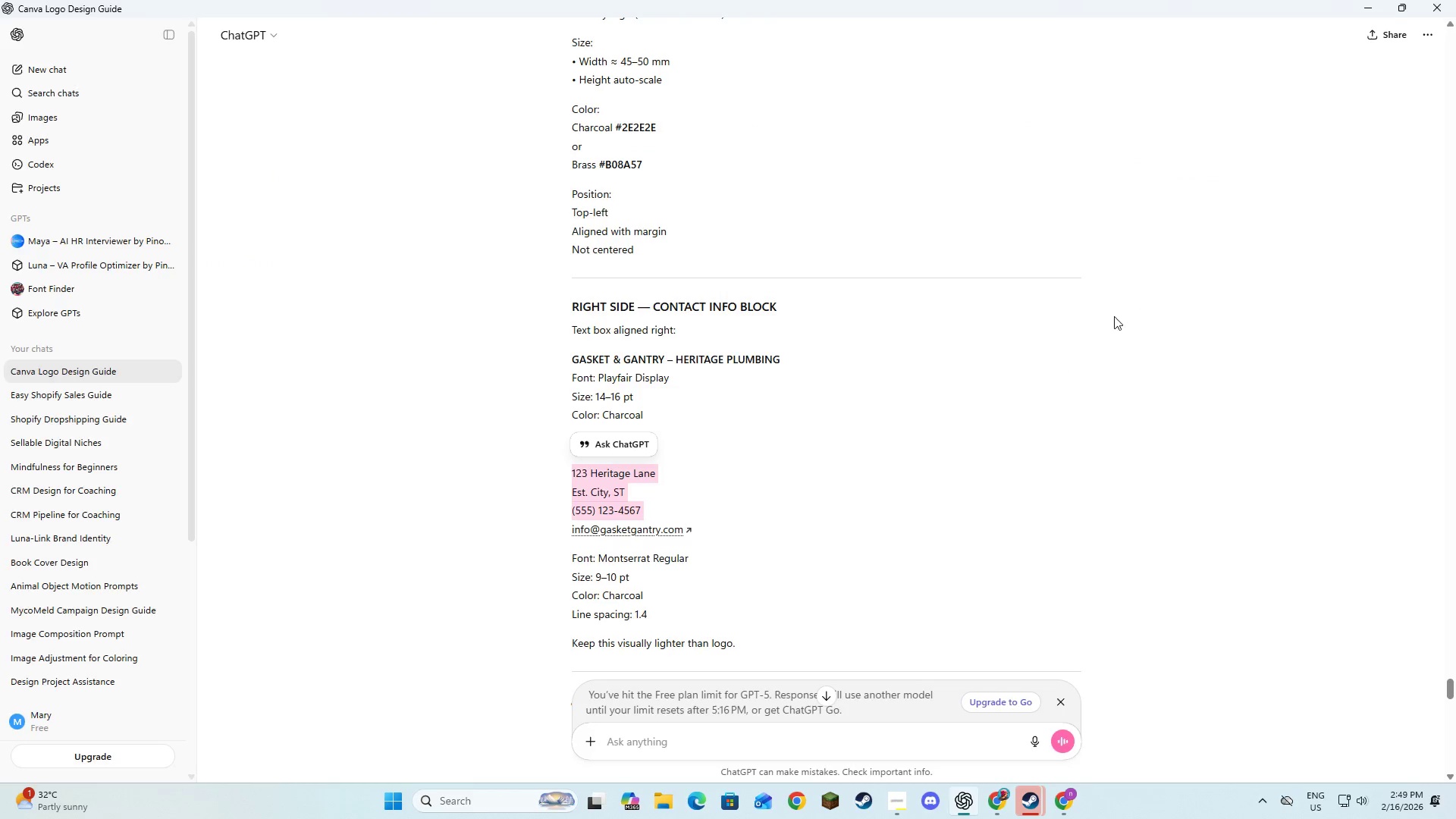 
key(Alt+Tab)
 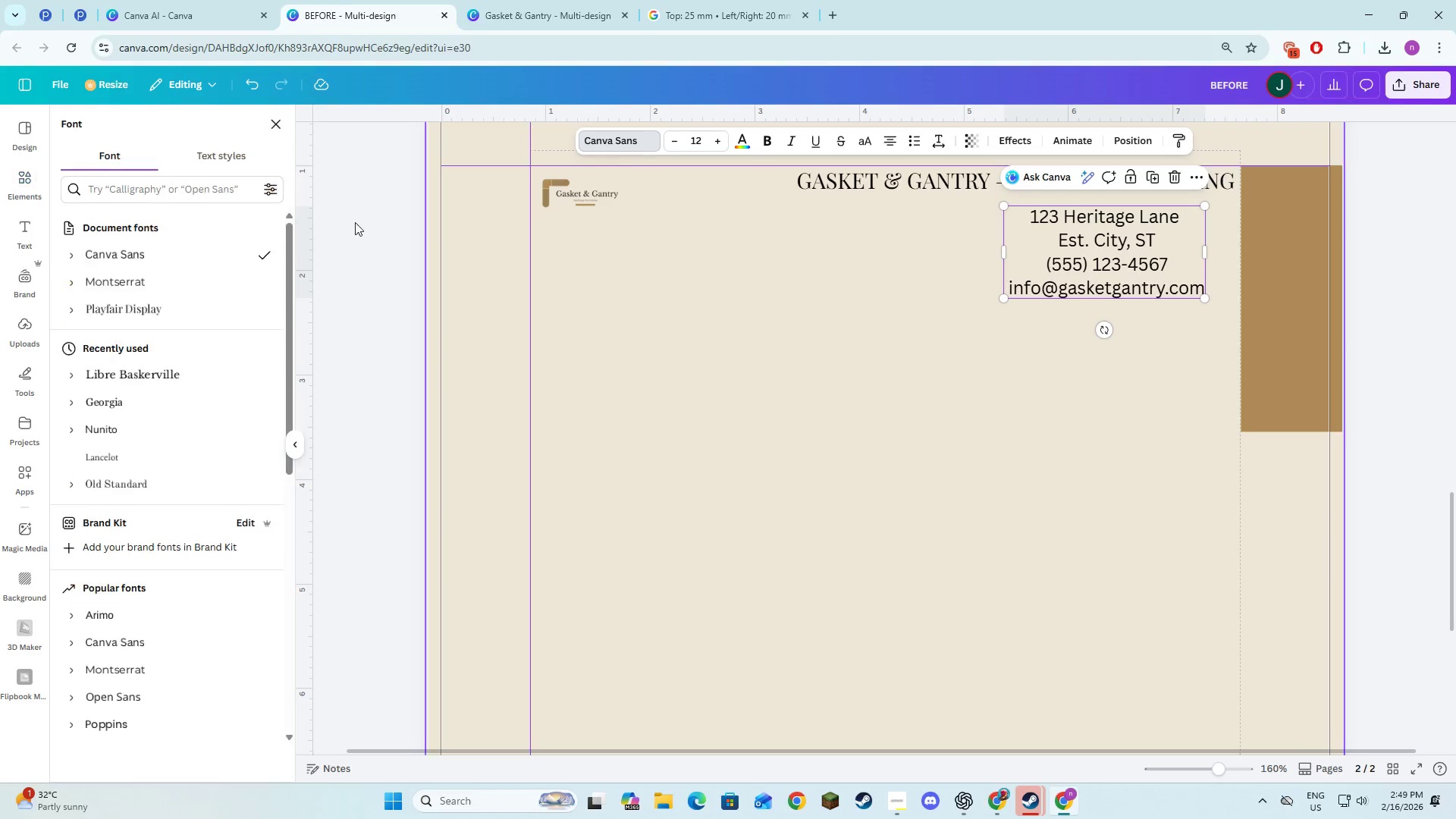 
left_click([127, 278])
 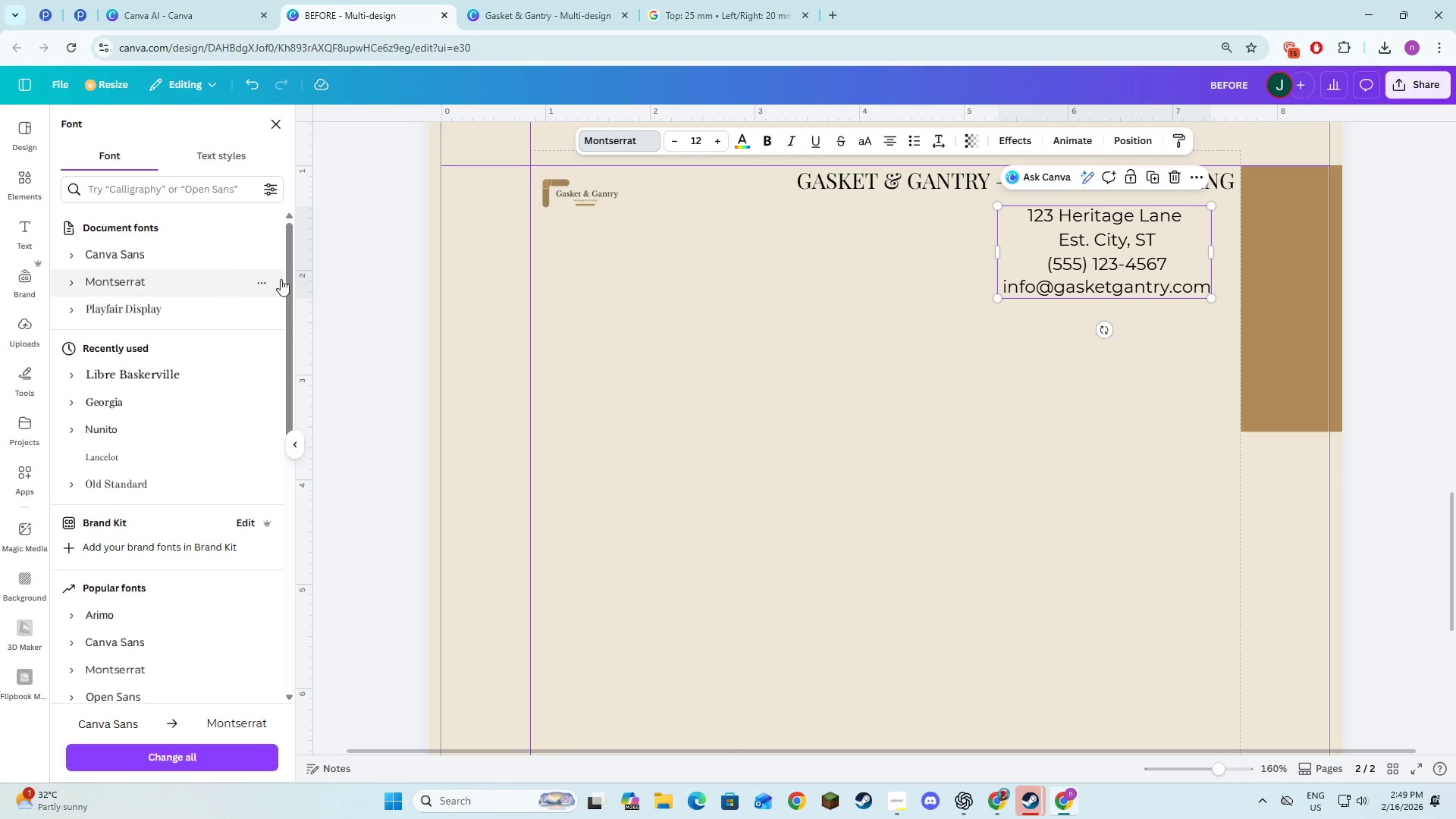 
key(Alt+AltLeft)
 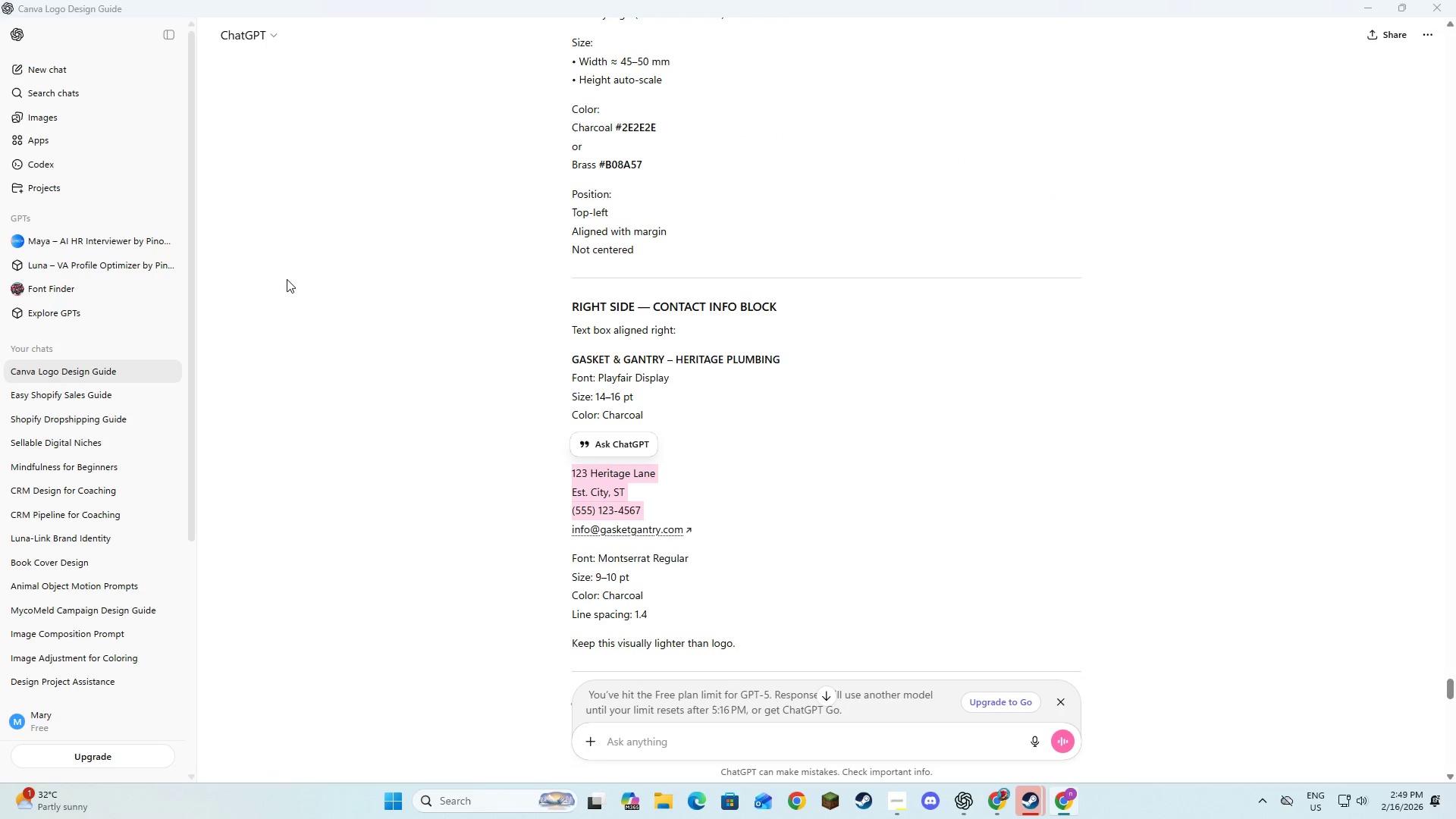 
key(Alt+Tab)
 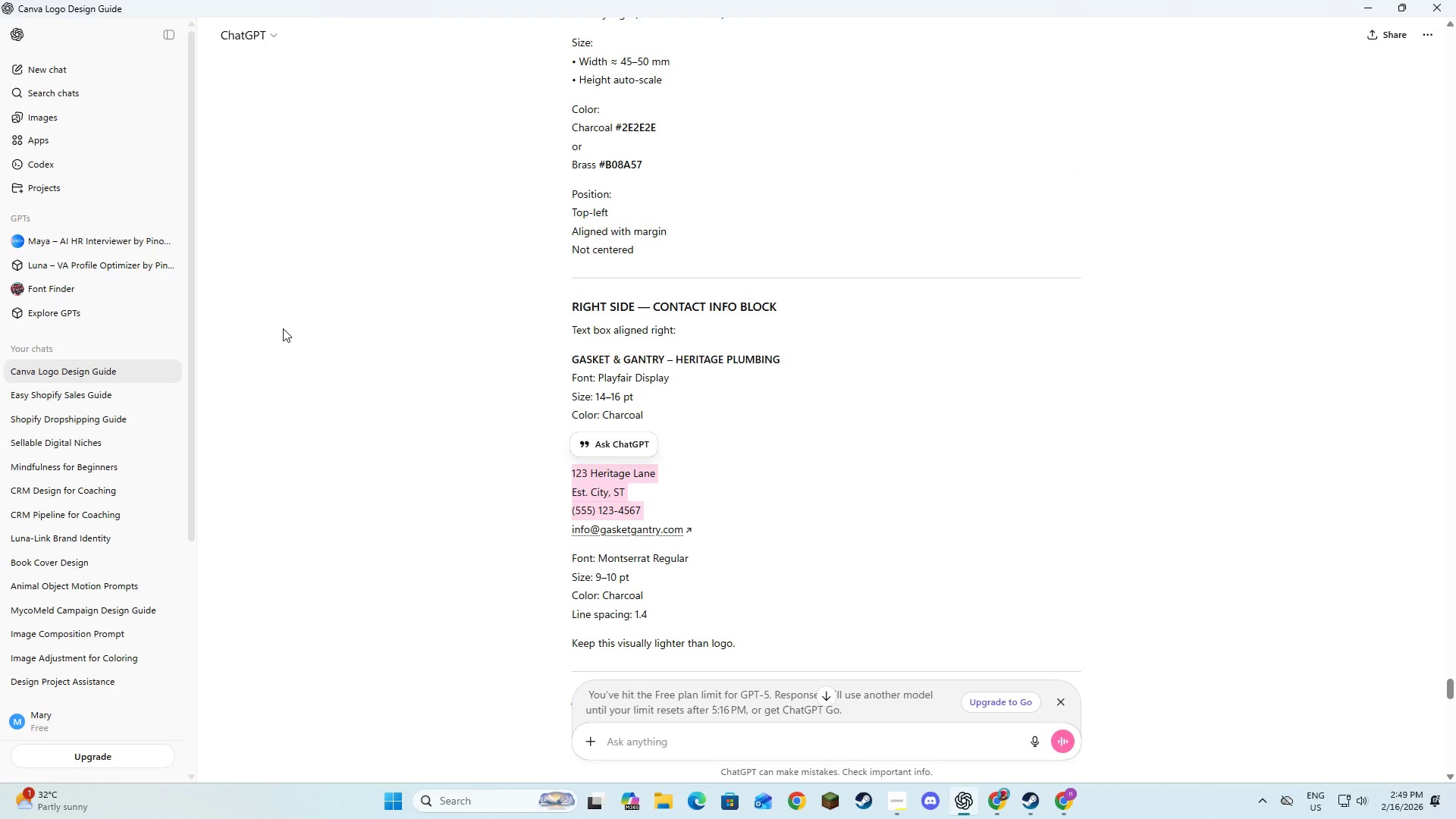 
key(Alt+AltLeft)
 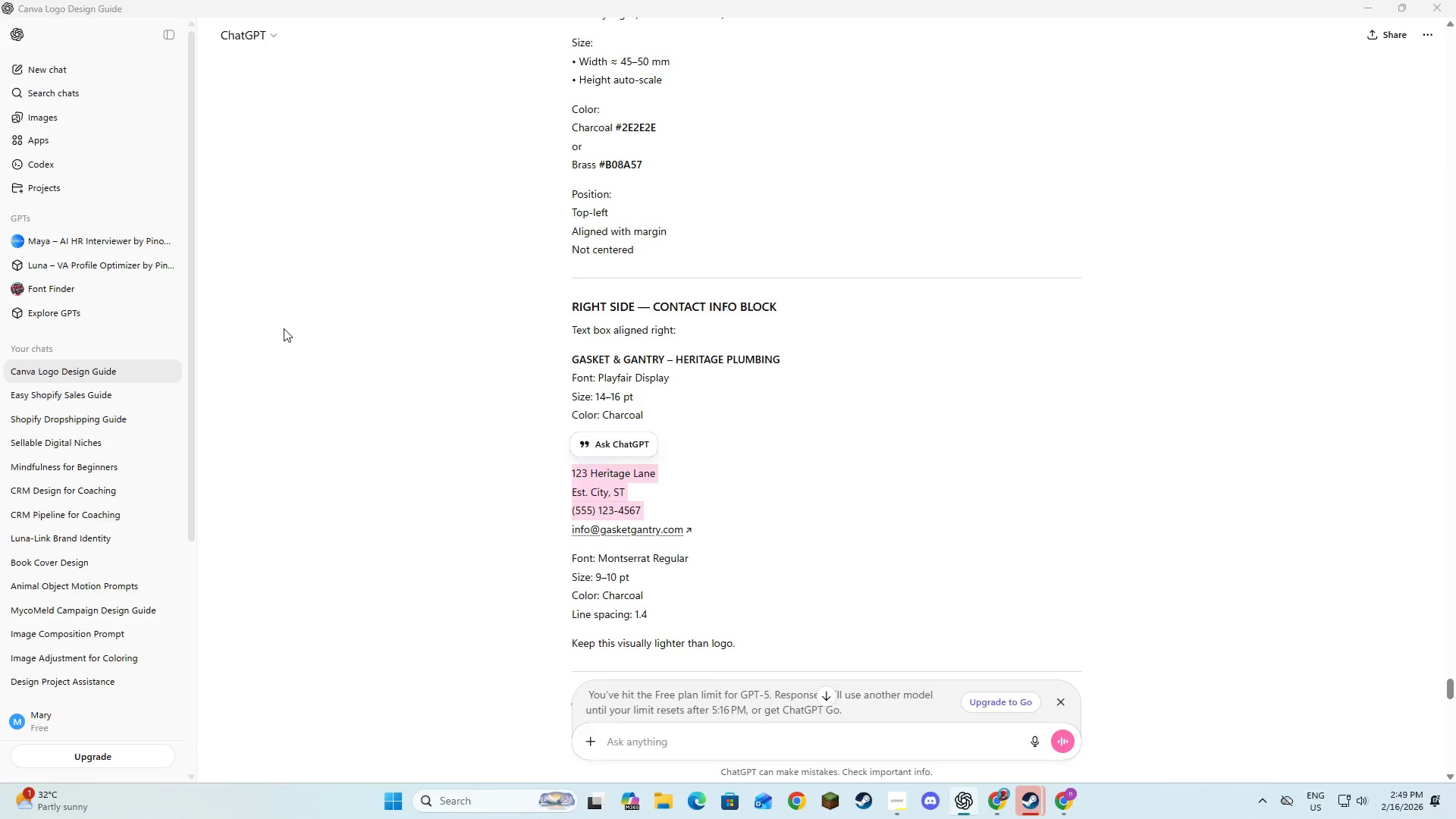 
key(Alt+Tab)
 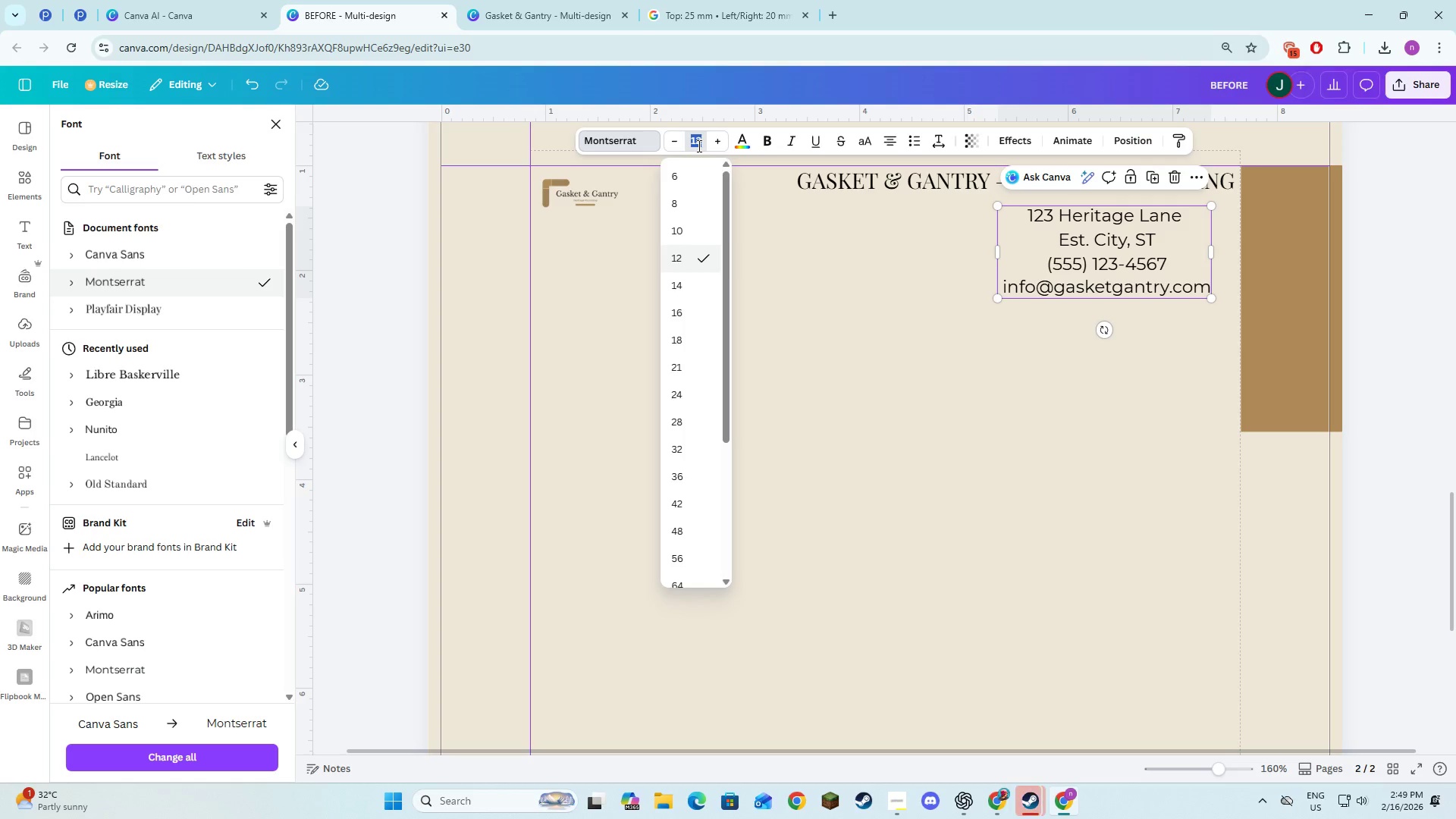 
key(Numpad9)
 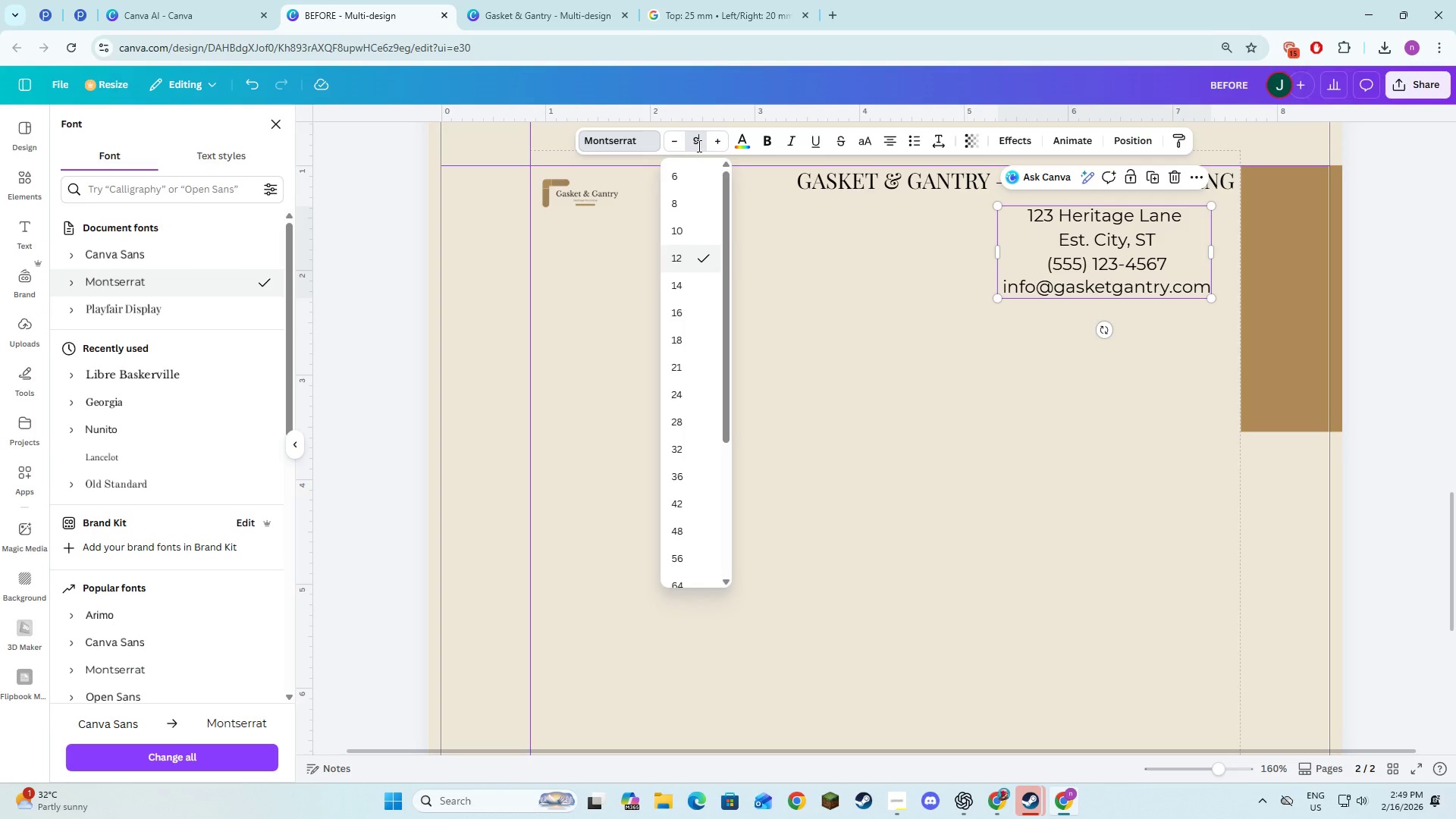 
key(NumpadEnter)
 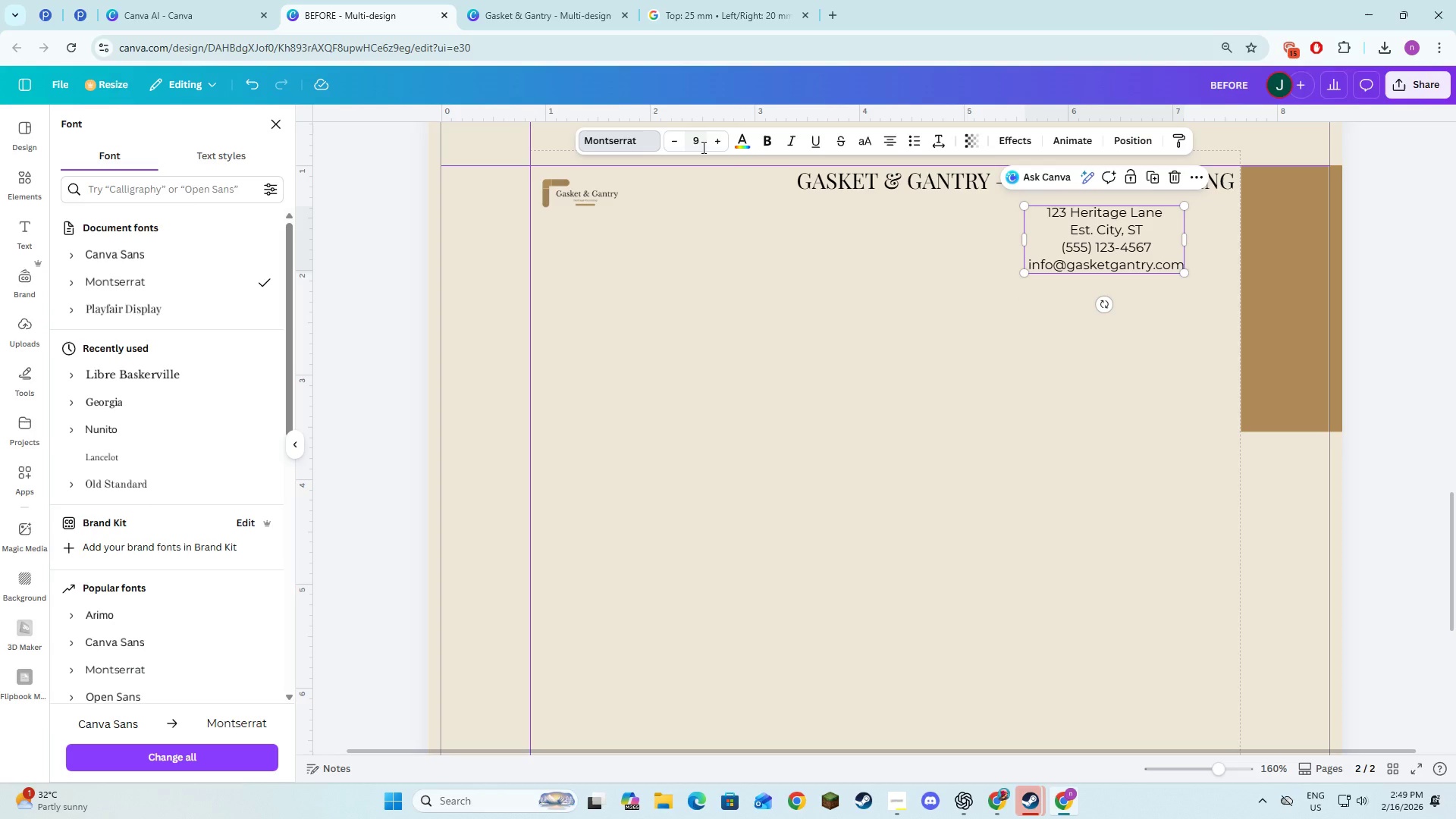 
key(Alt+AltLeft)
 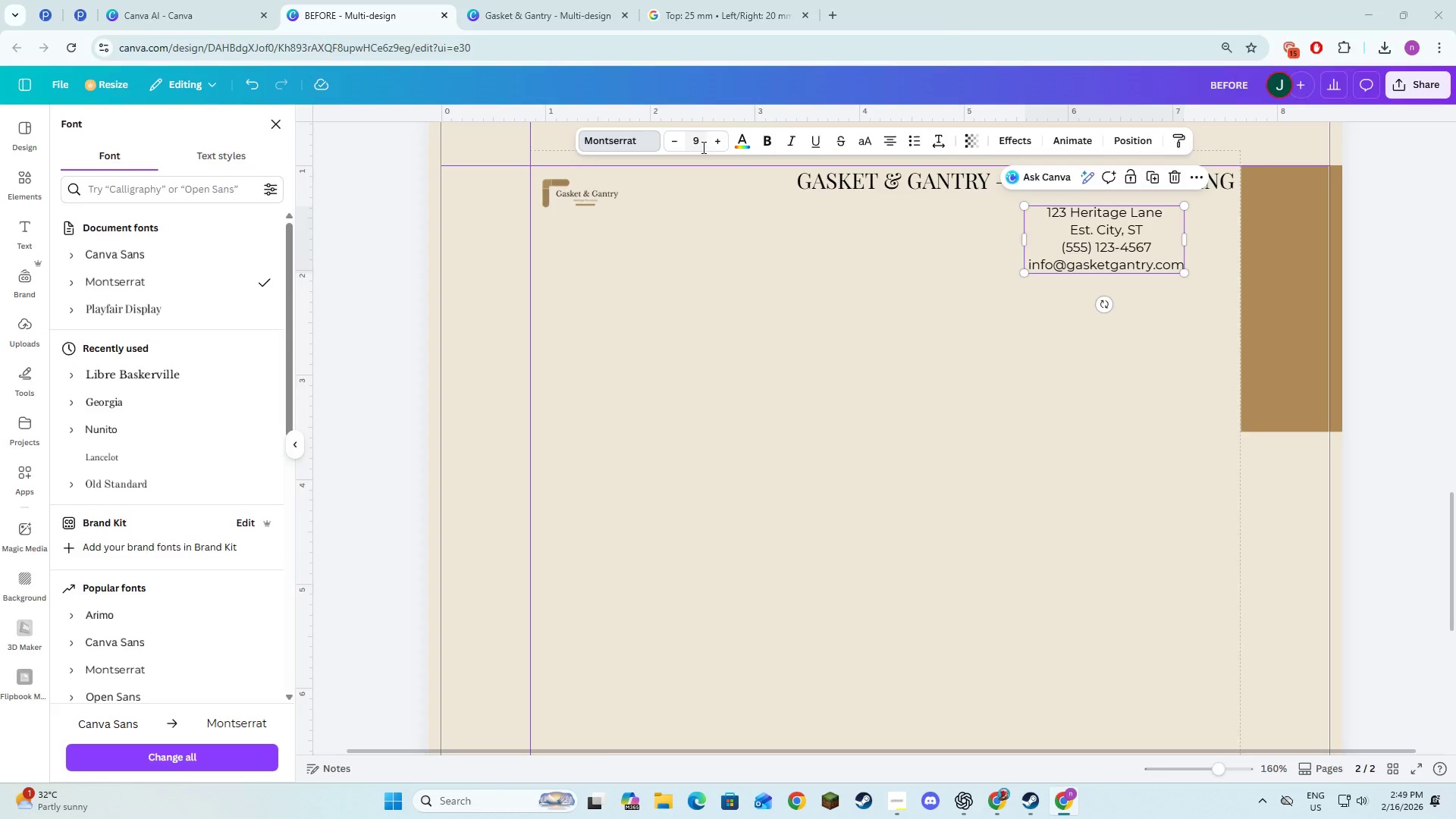 
key(Alt+Tab)
 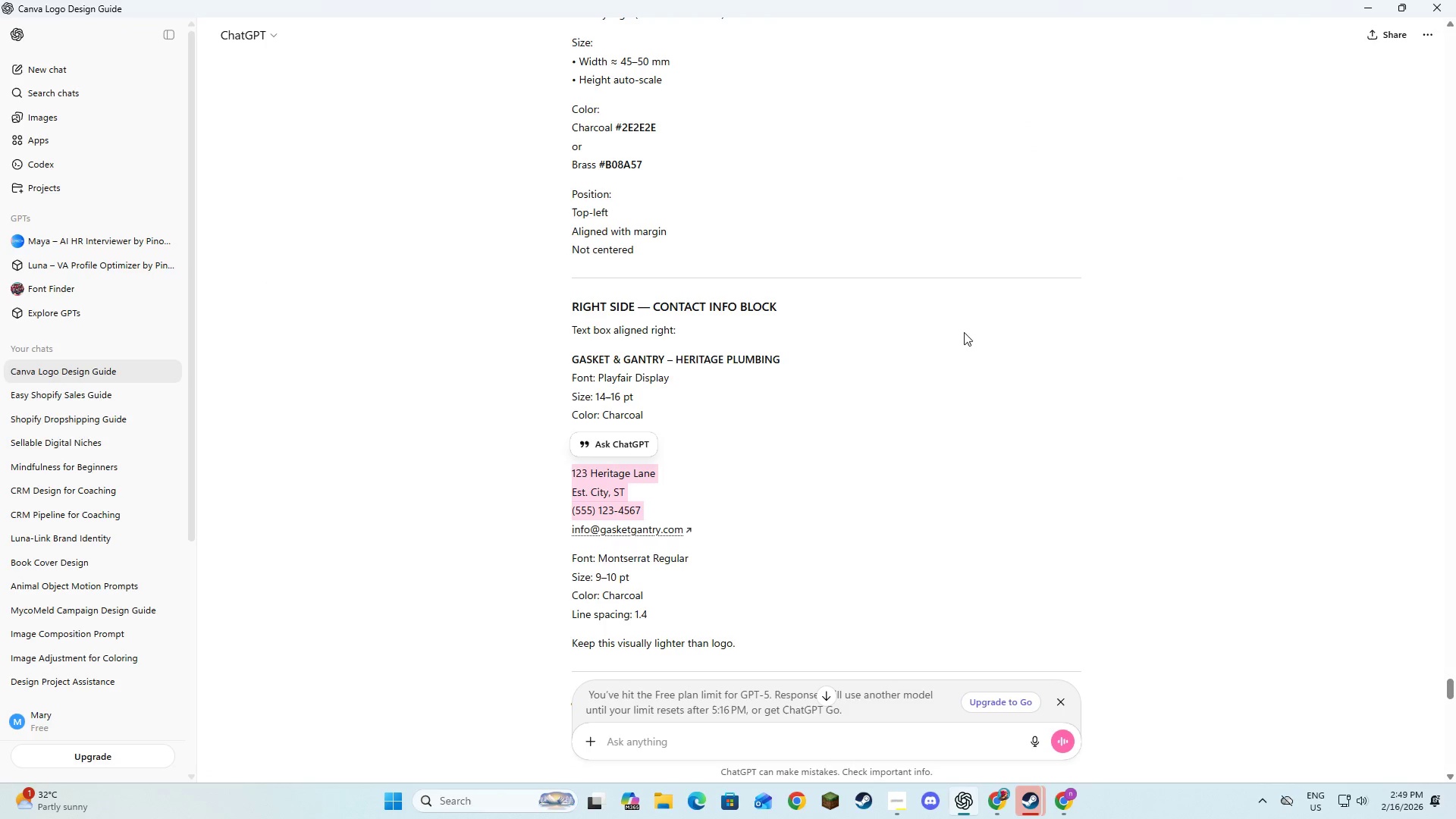 
key(Alt+AltLeft)
 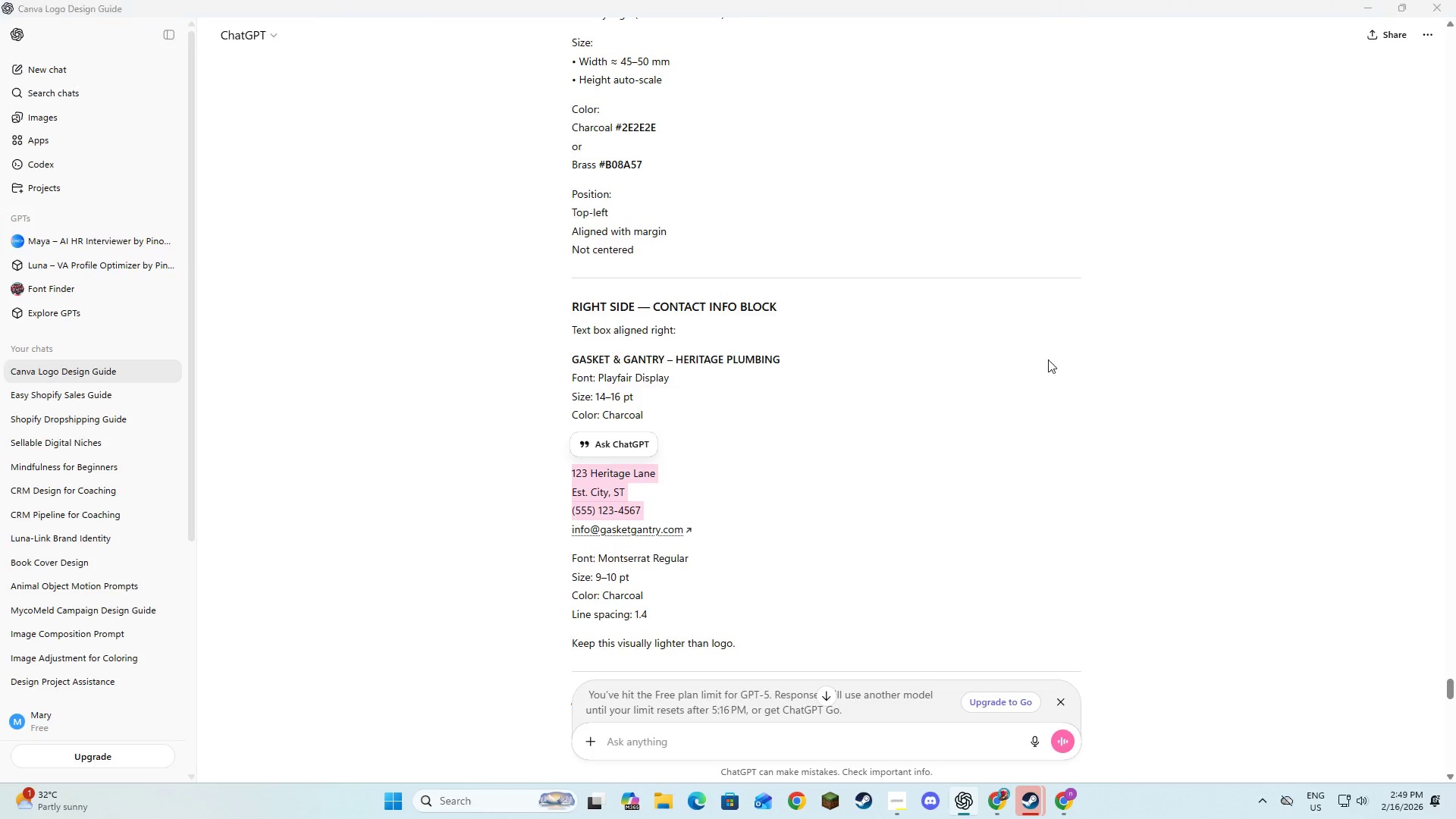 
key(Alt+Tab)
 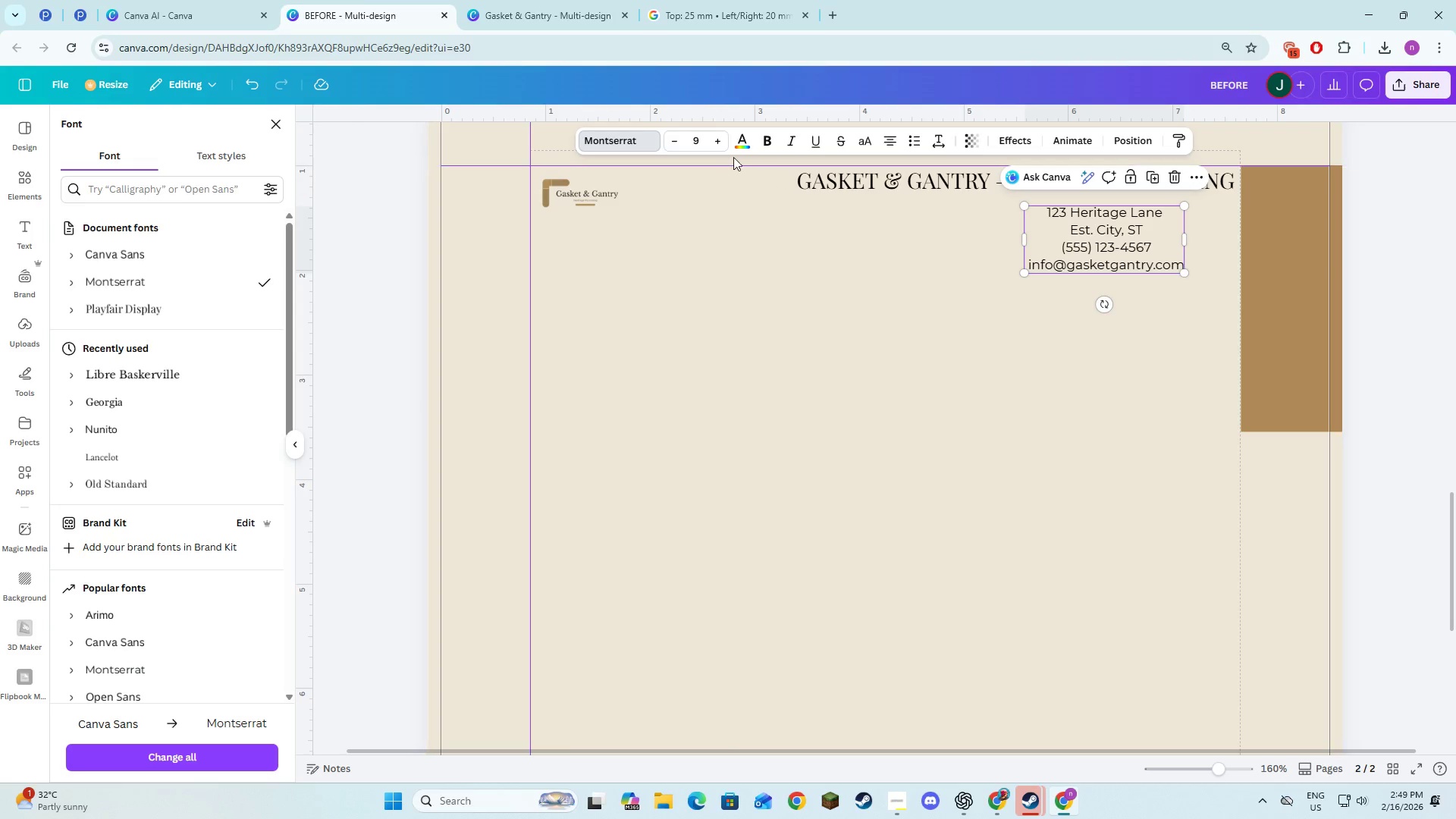 
left_click([753, 143])
 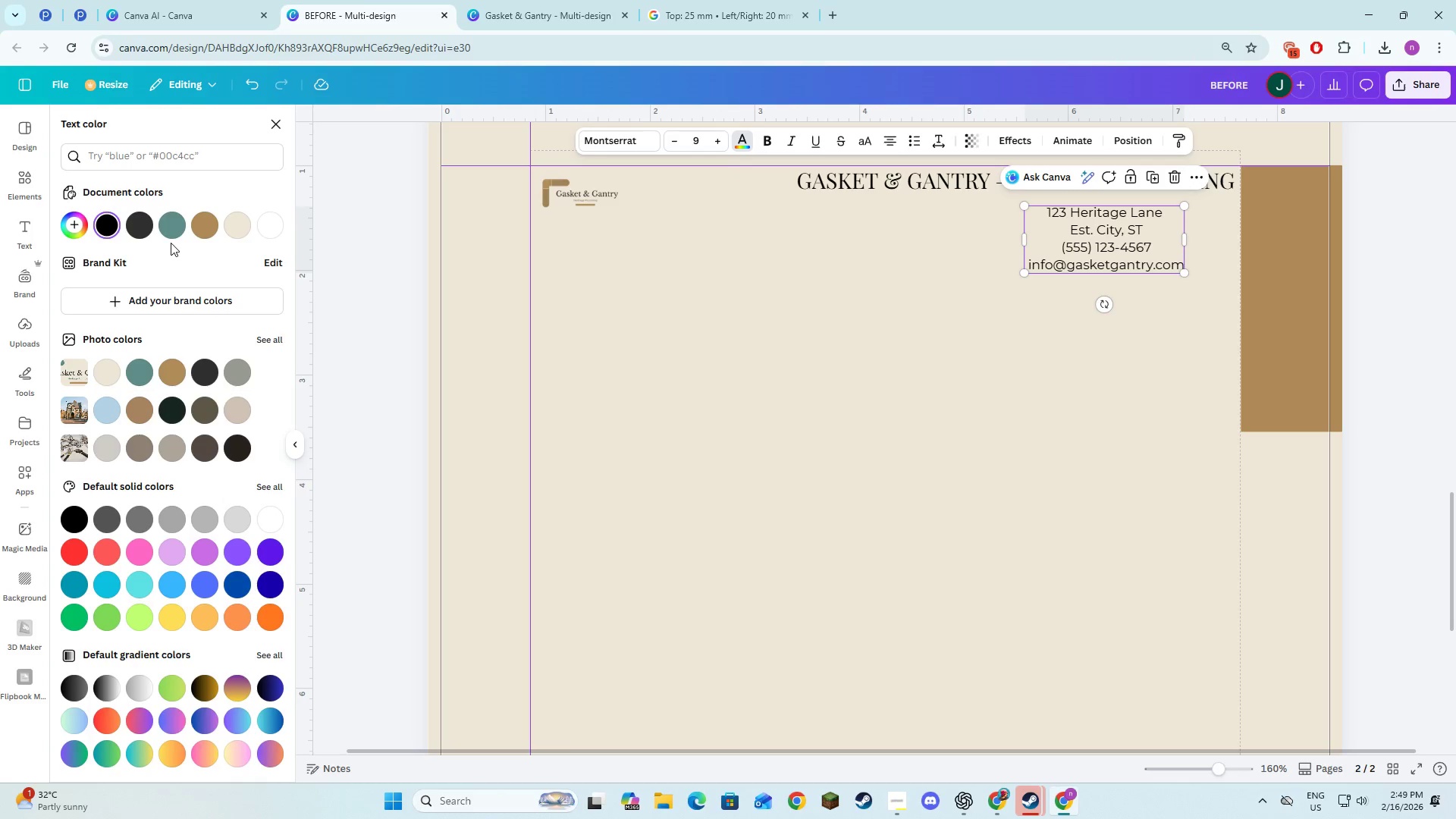 
left_click([143, 234])
 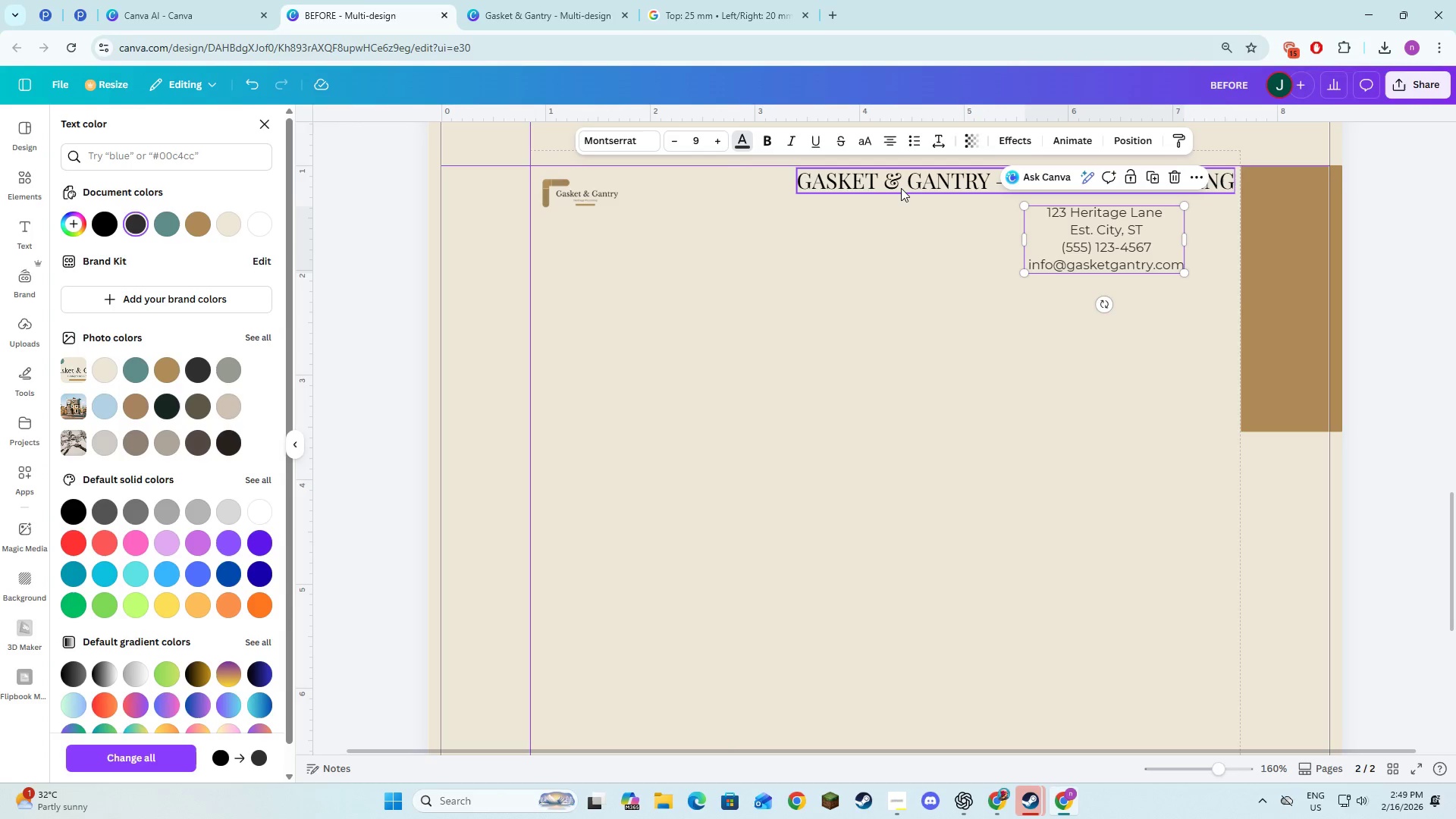 
left_click([902, 186])
 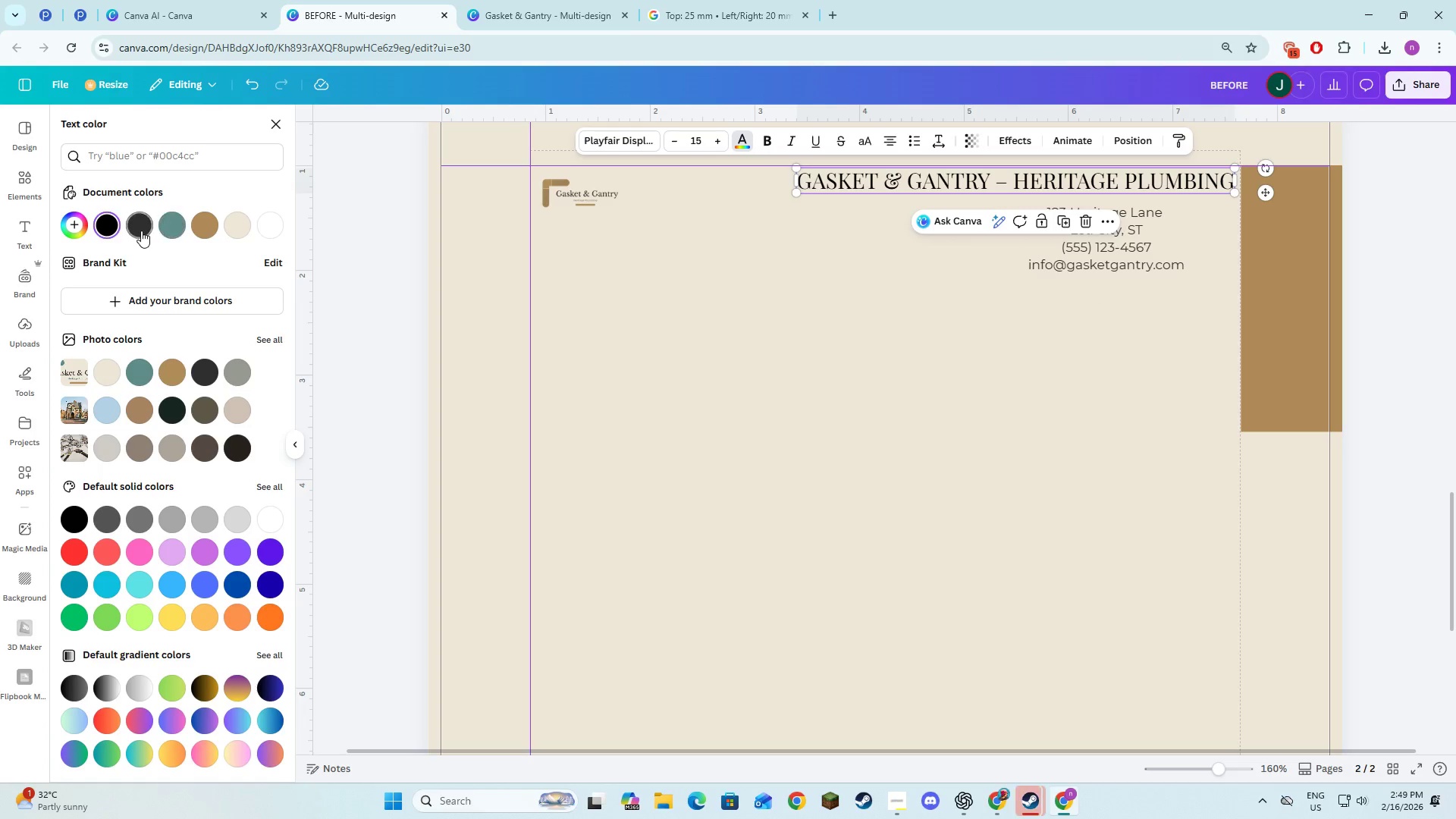 
left_click([806, 364])
 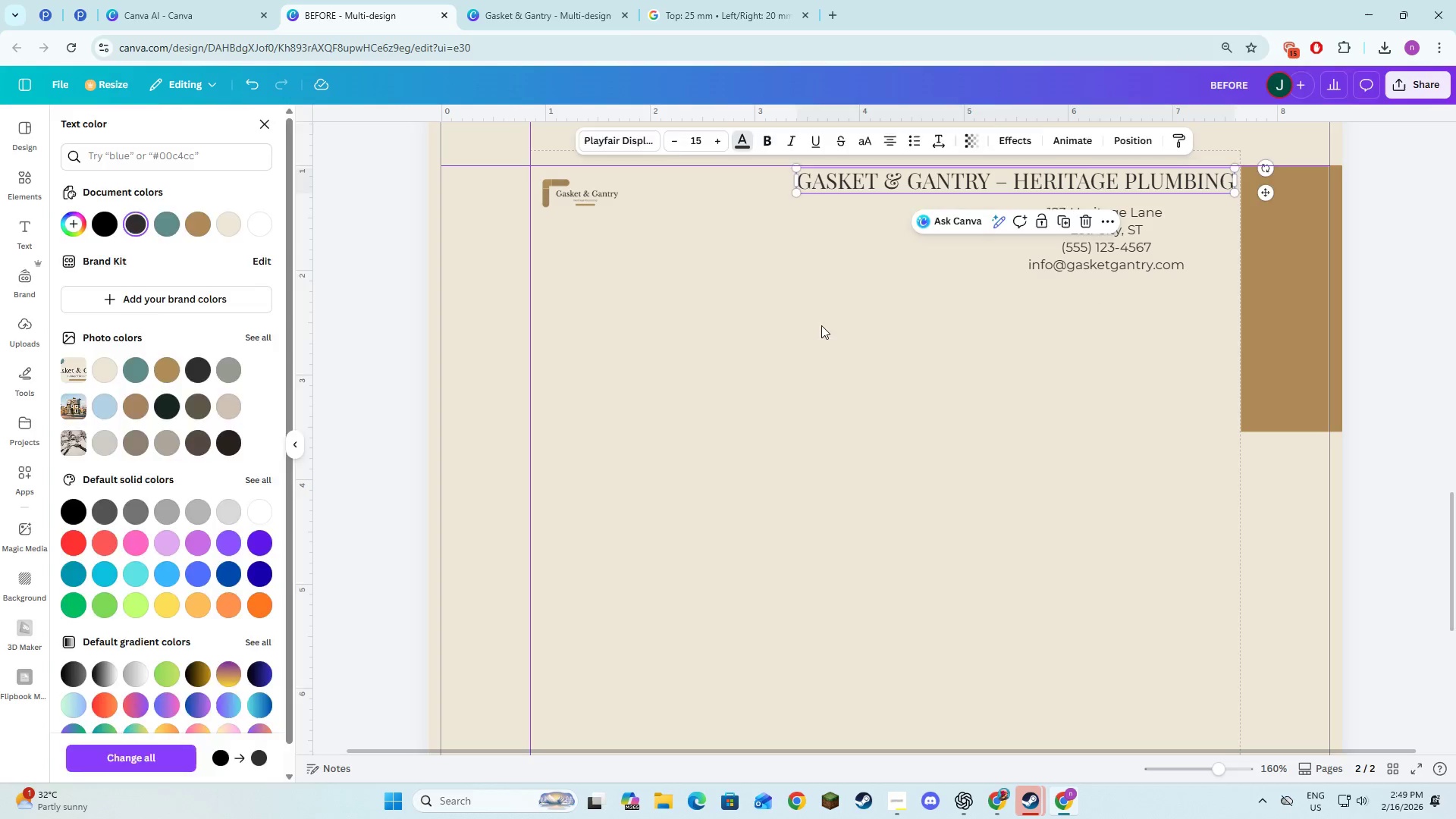 
left_click_drag(start_coordinate=[821, 327], to_coordinate=[830, 326])
 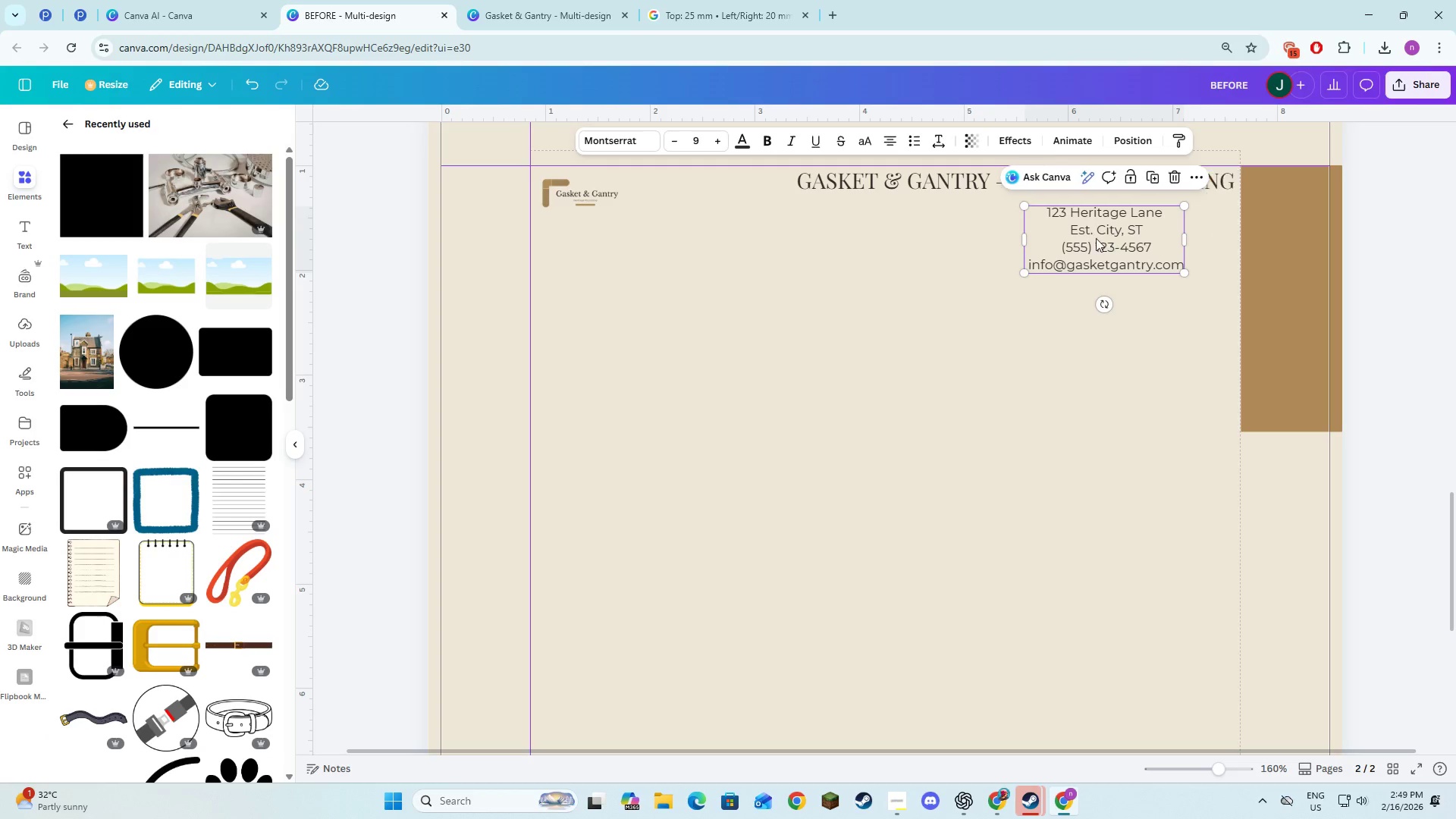 
left_click_drag(start_coordinate=[1093, 246], to_coordinate=[1128, 236])
 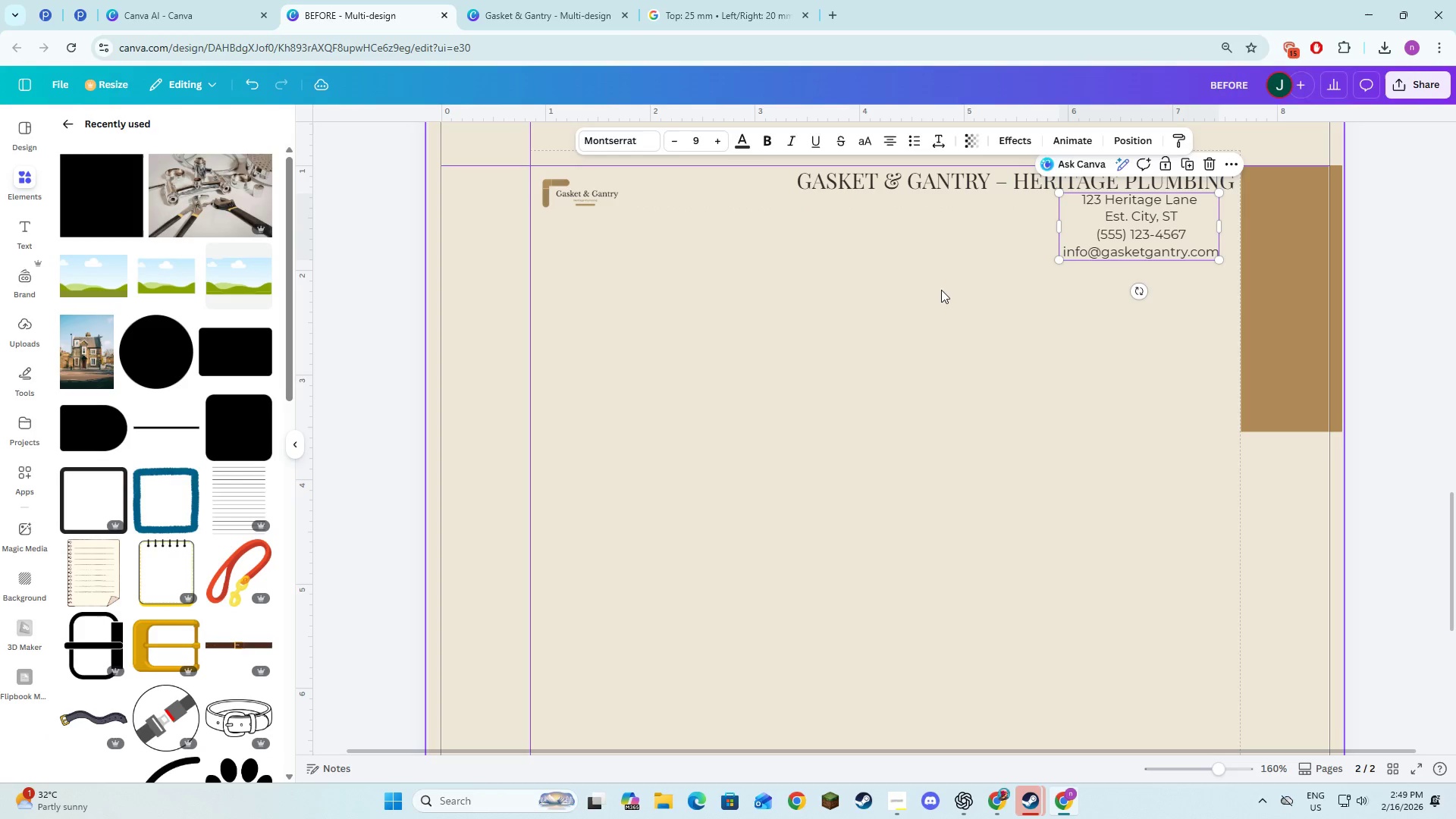 
left_click([941, 290])
 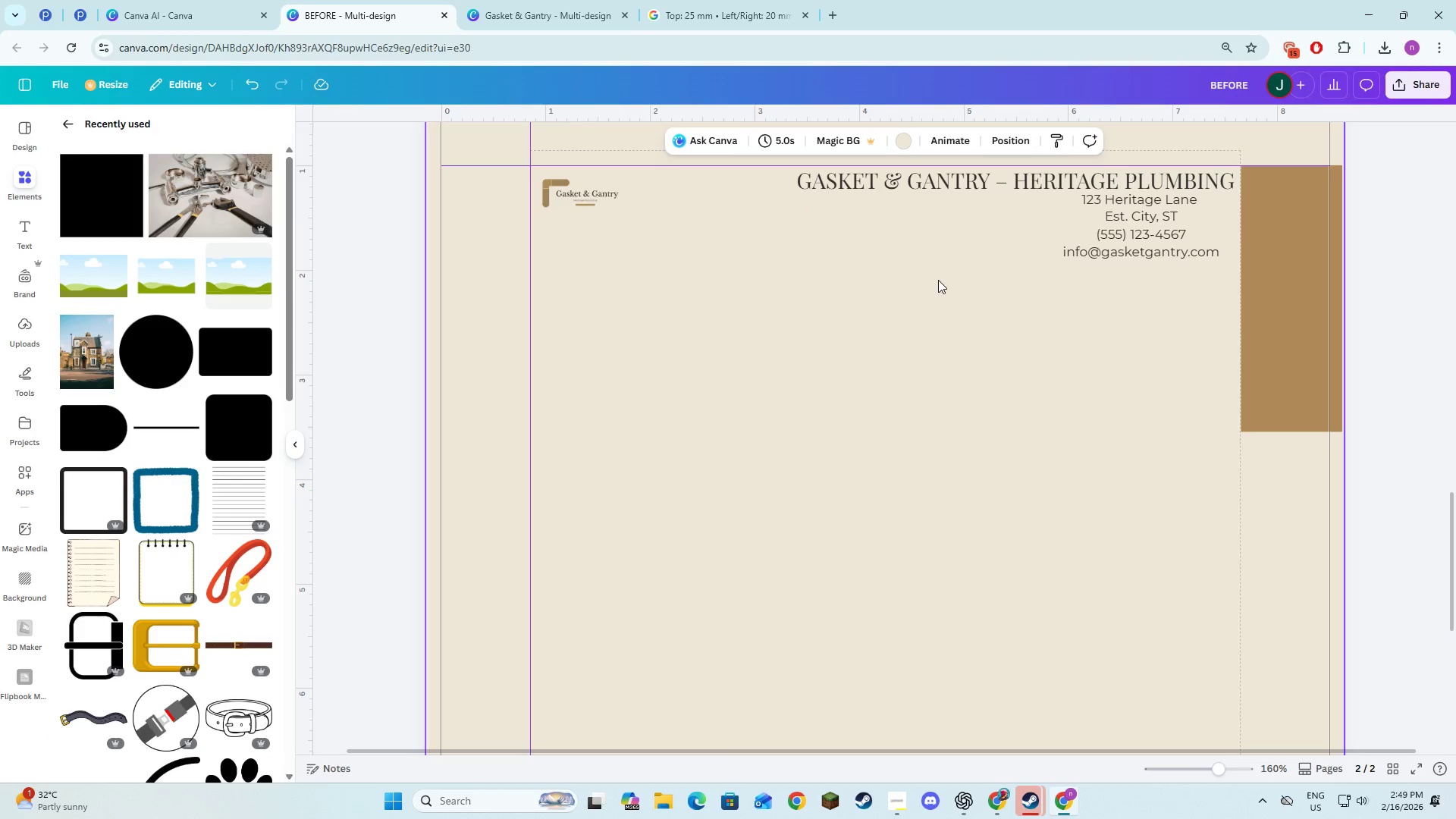 
key(Alt+AltLeft)
 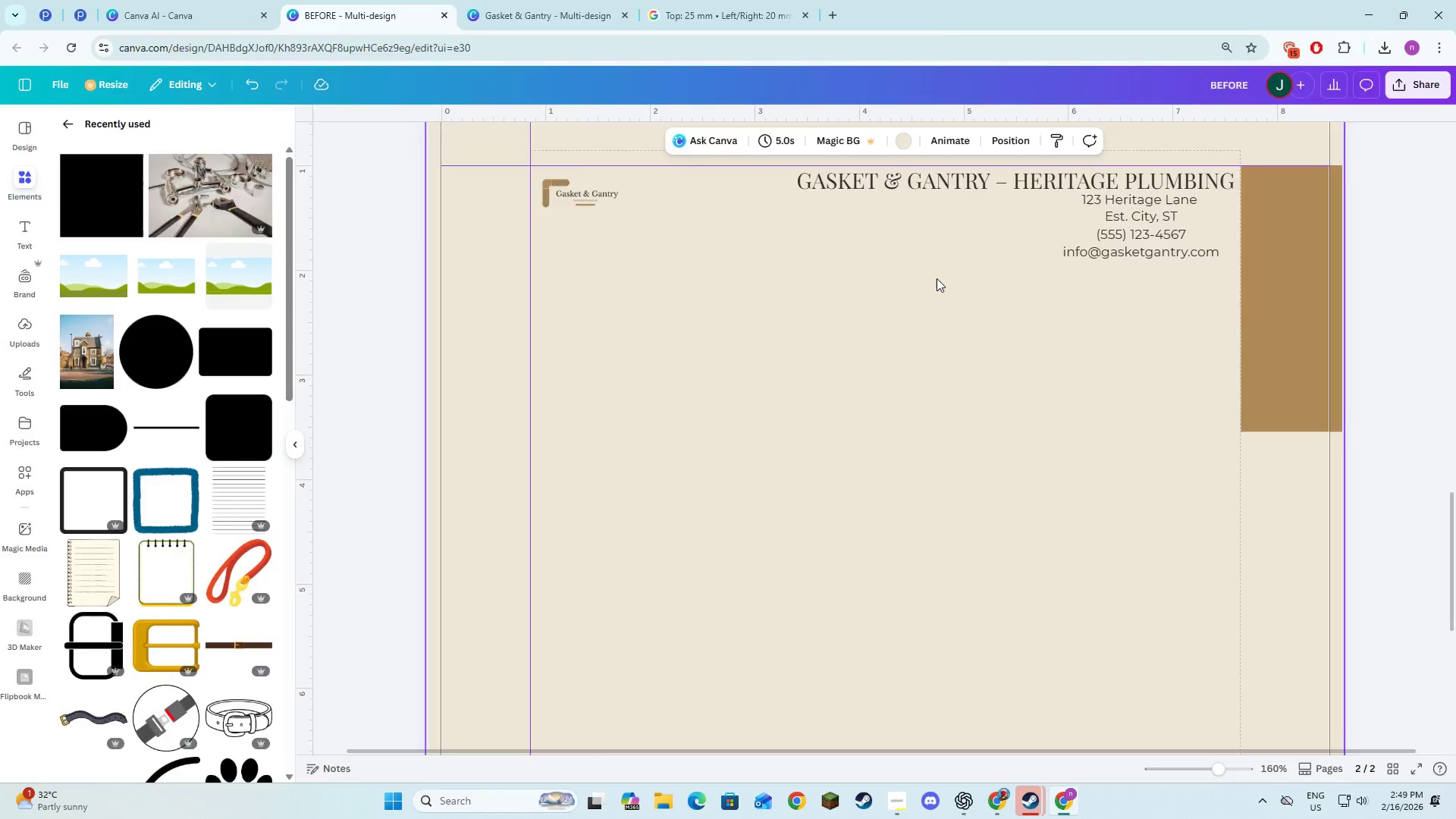 
key(Alt+Tab)
 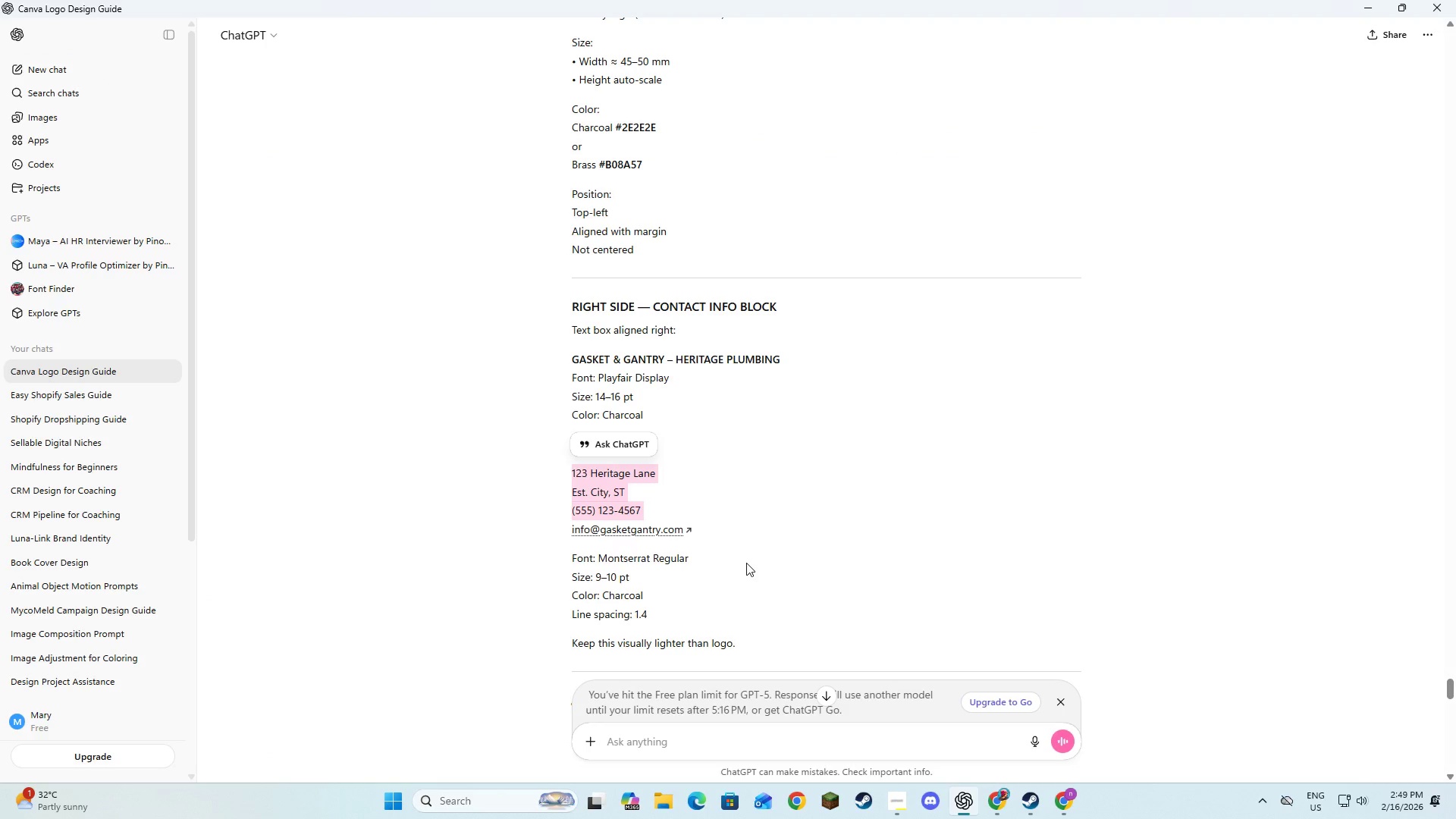 
scroll: coordinate [740, 566], scroll_direction: down, amount: 2.0
 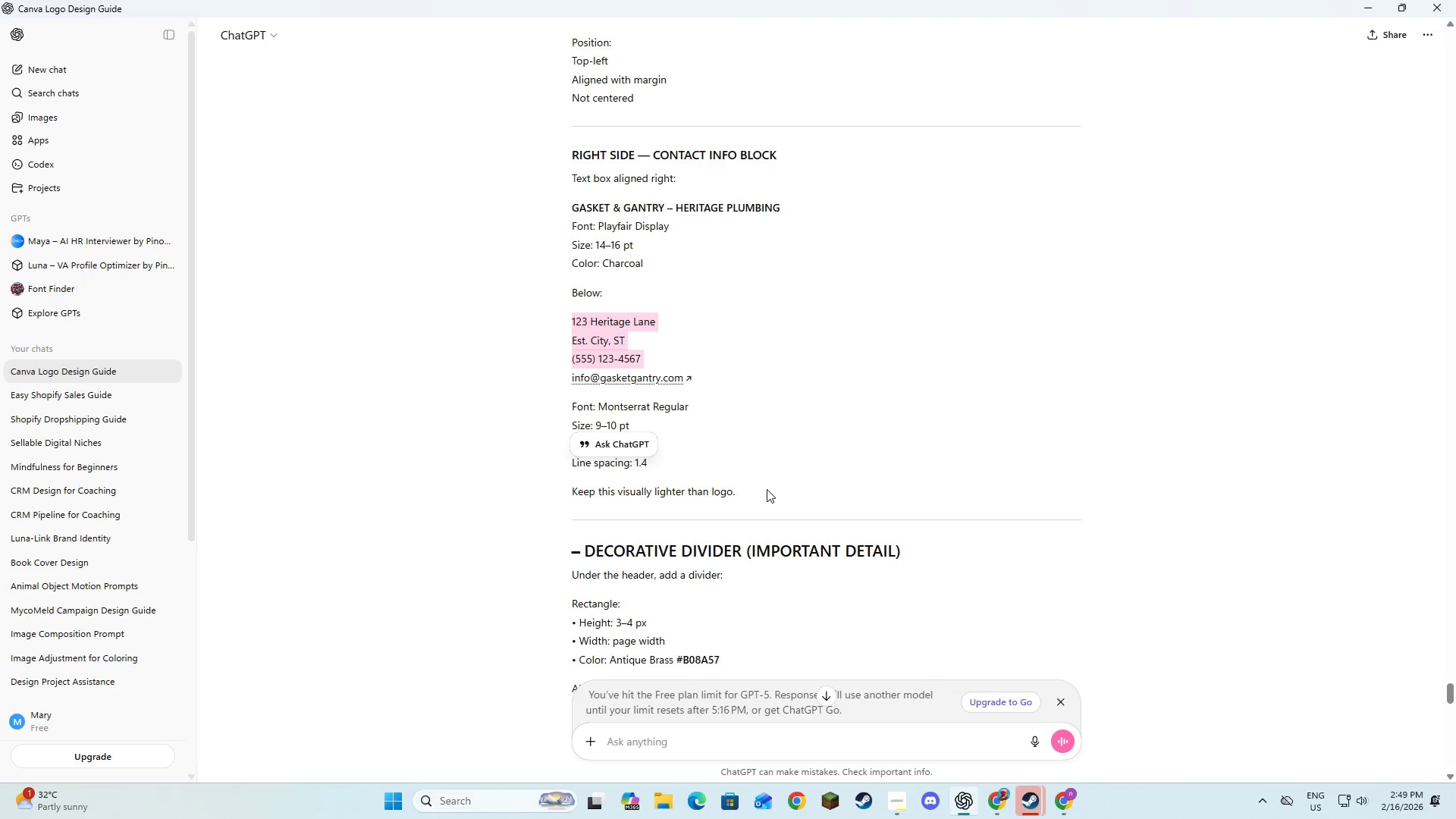 
key(Alt+AltLeft)
 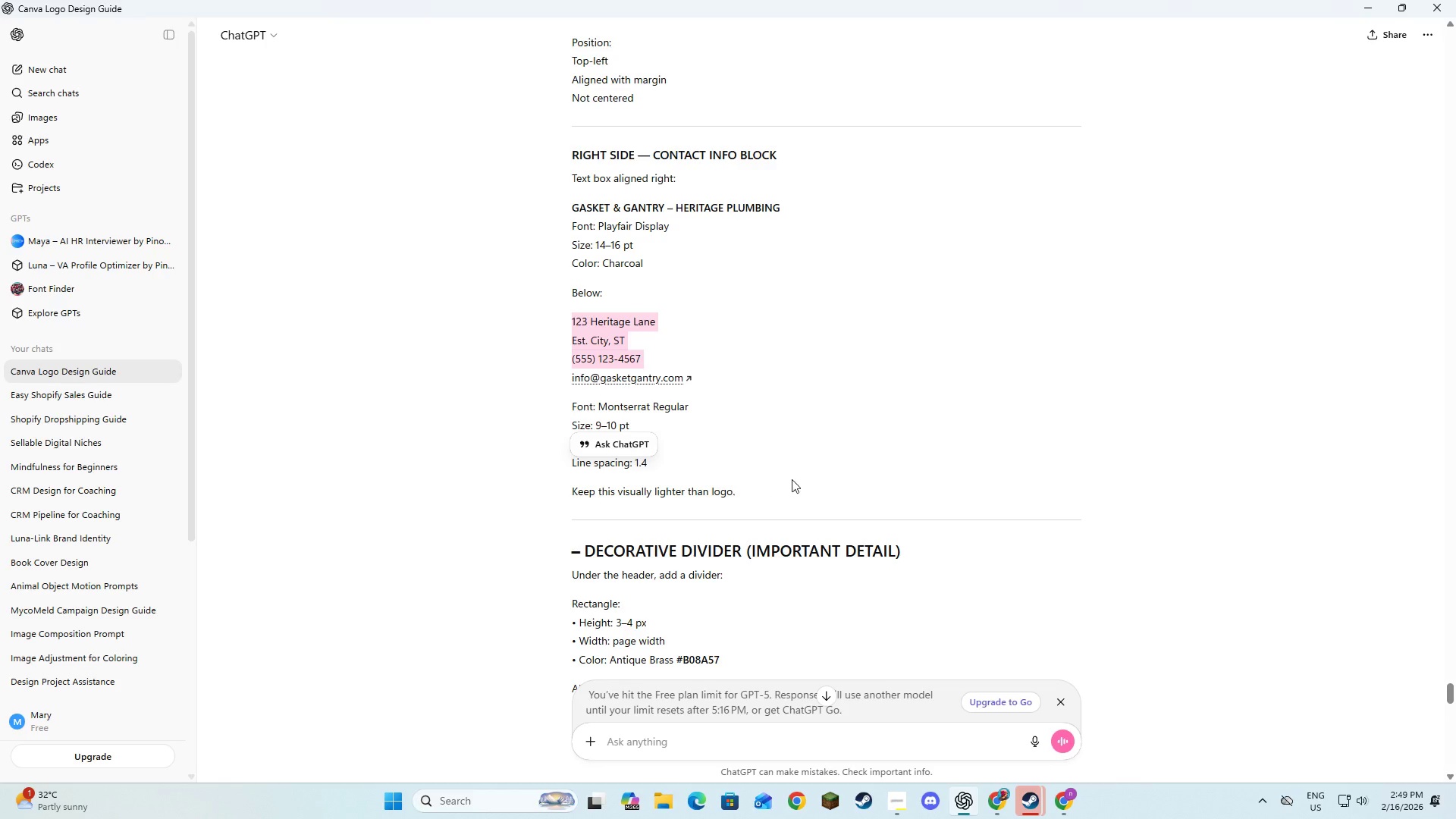 
key(Alt+Tab)
 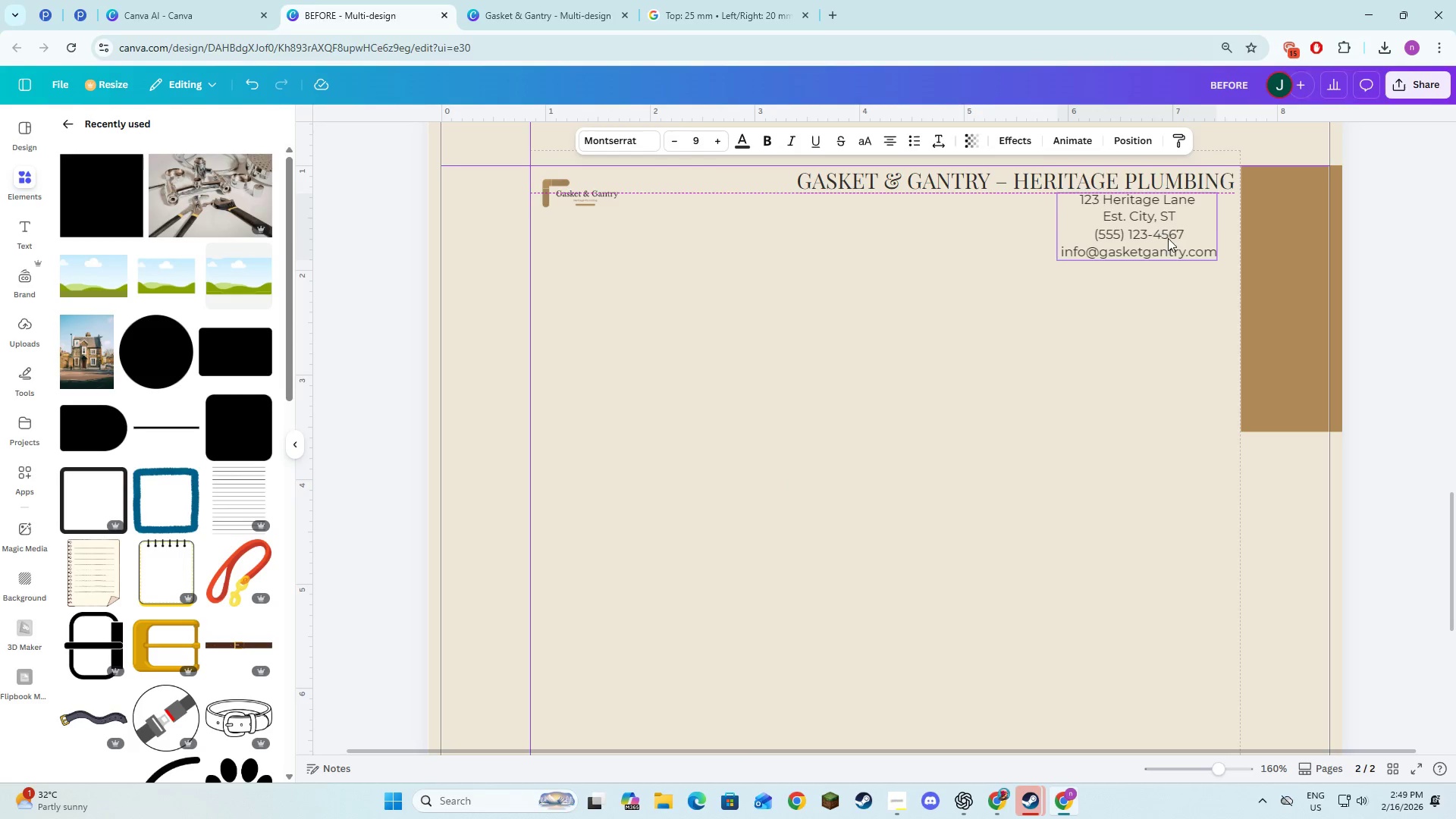 
key(Alt+AltLeft)
 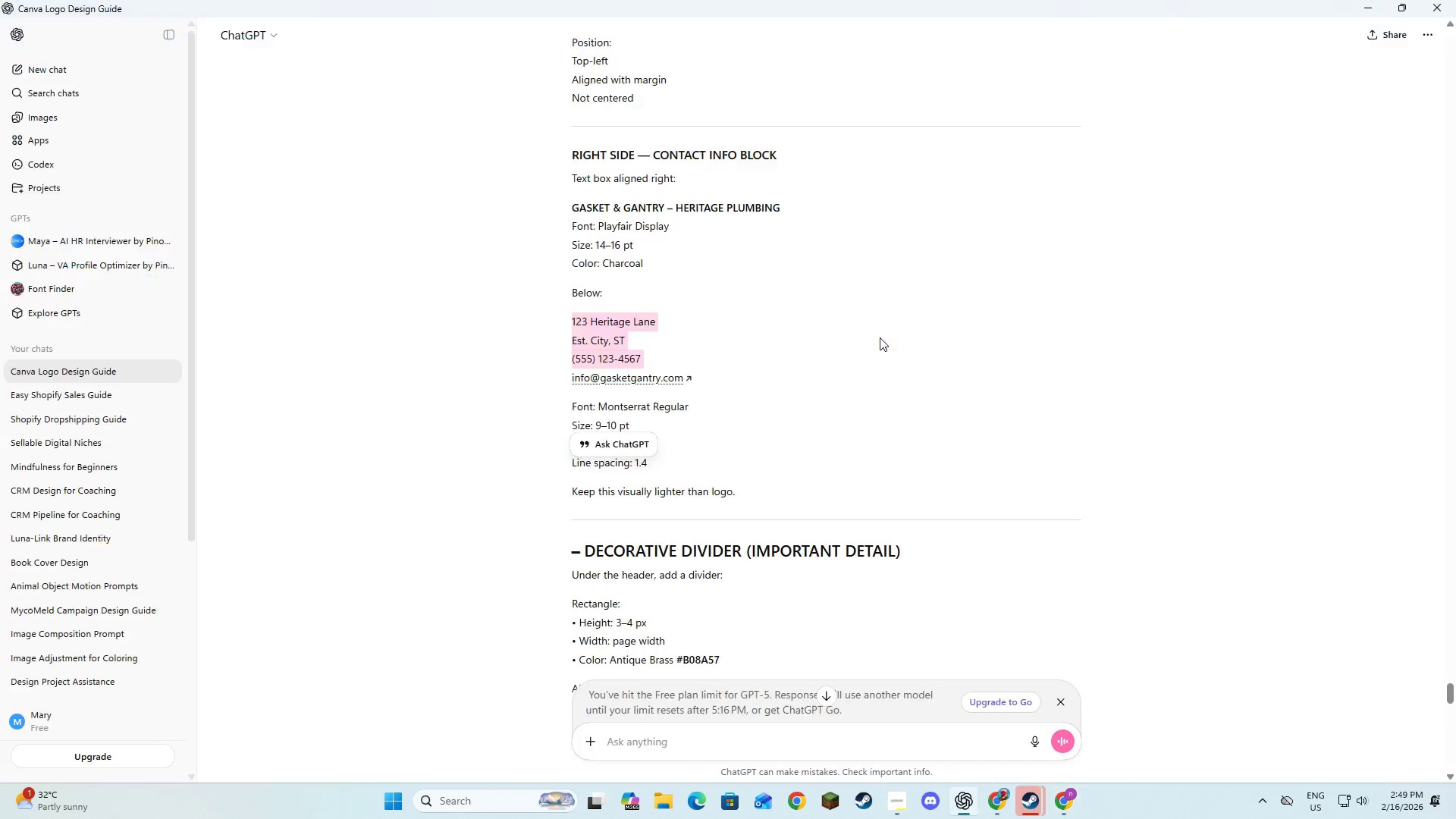 
key(Alt+Tab)
 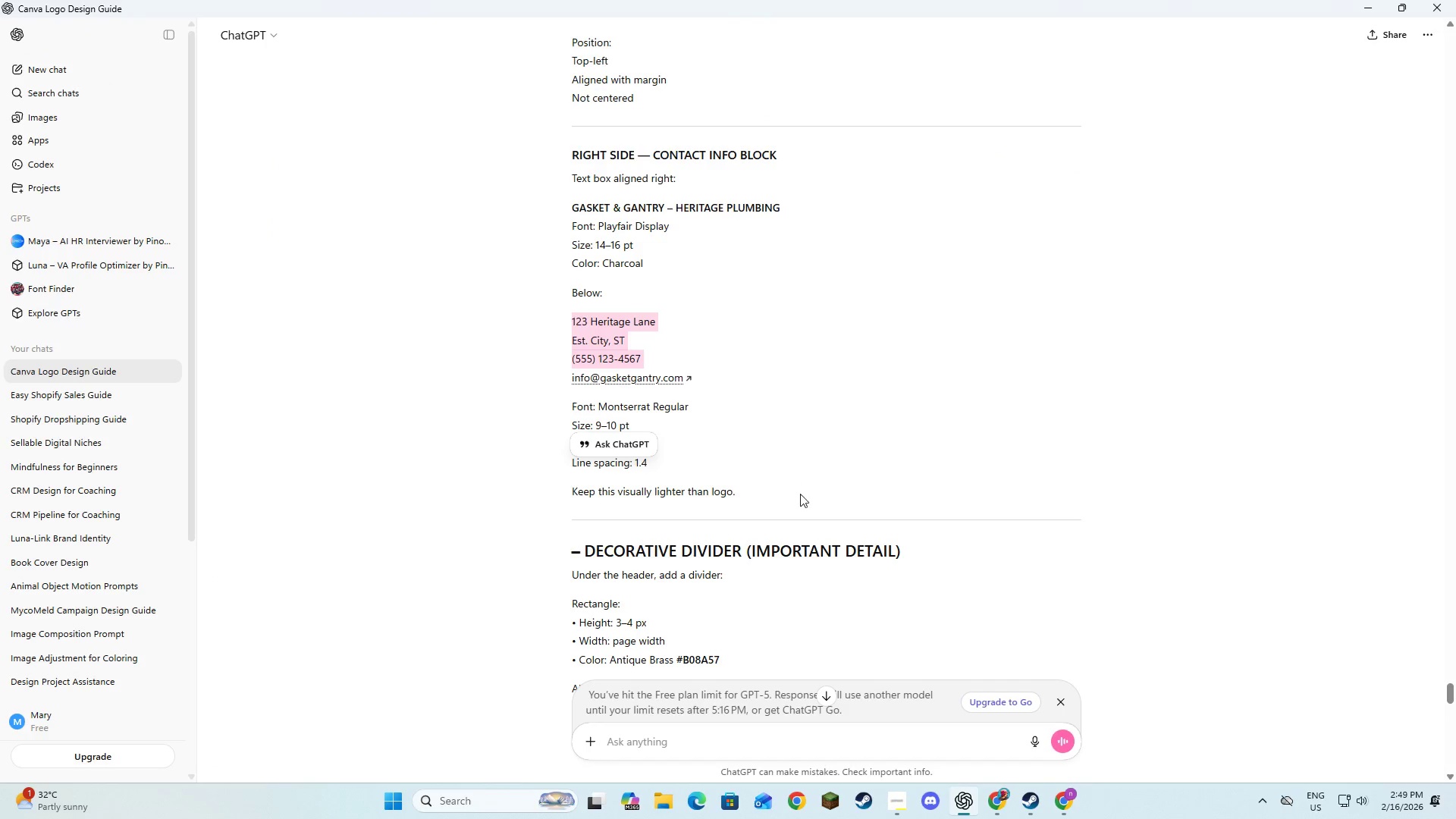 
scroll: coordinate [801, 491], scroll_direction: down, amount: 3.0
 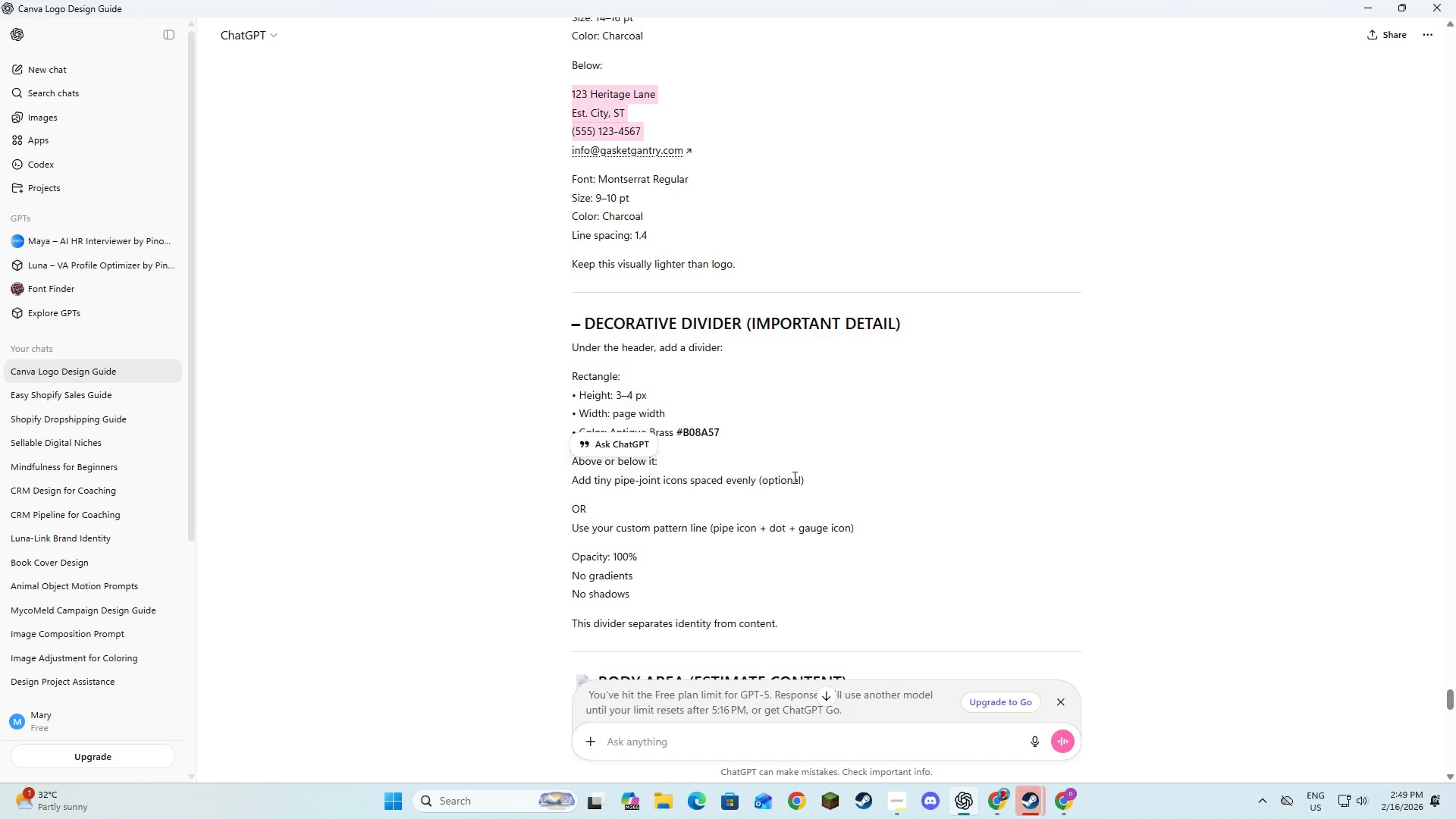 
key(Alt+AltLeft)
 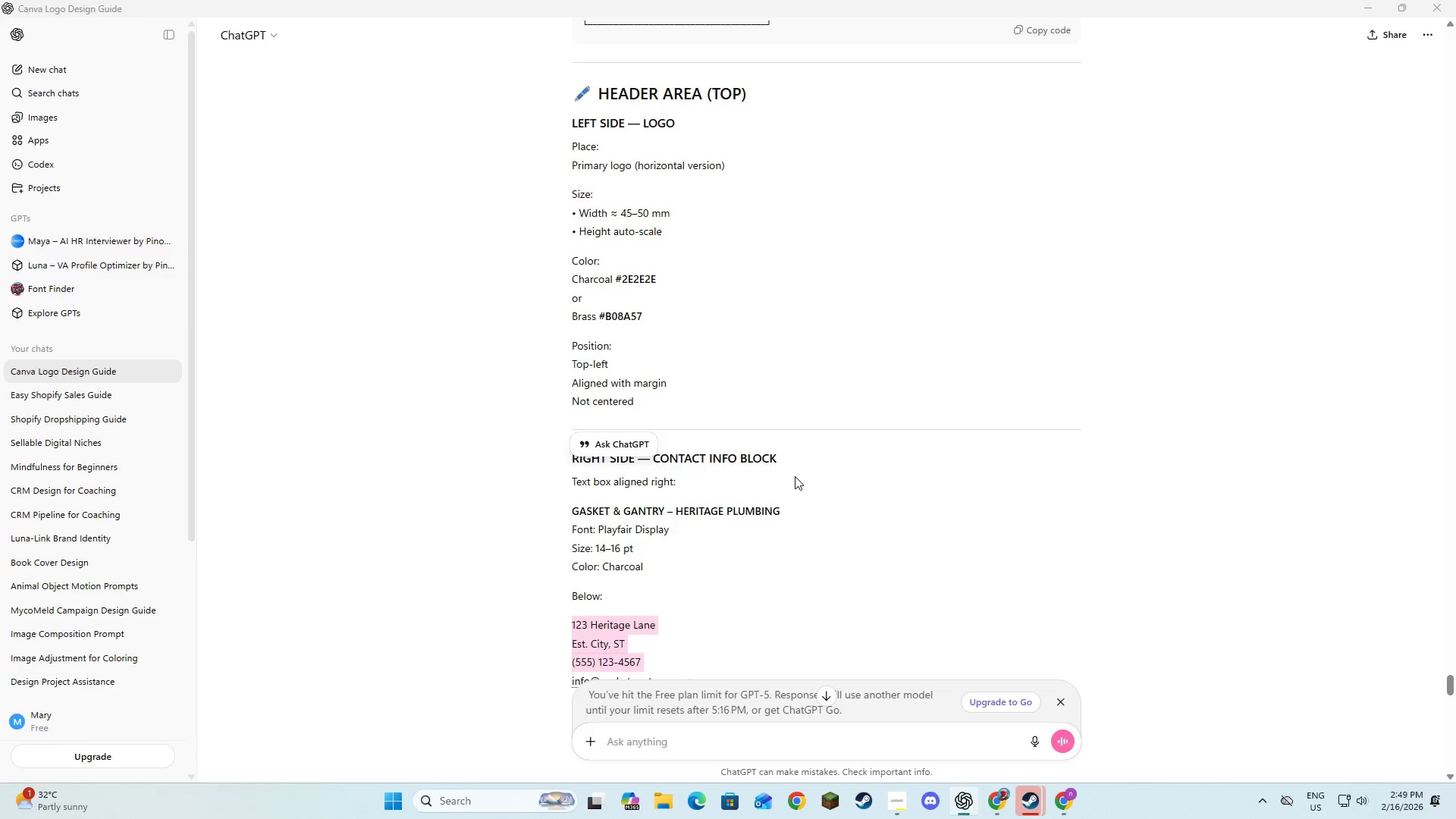 
key(Alt+Tab)
 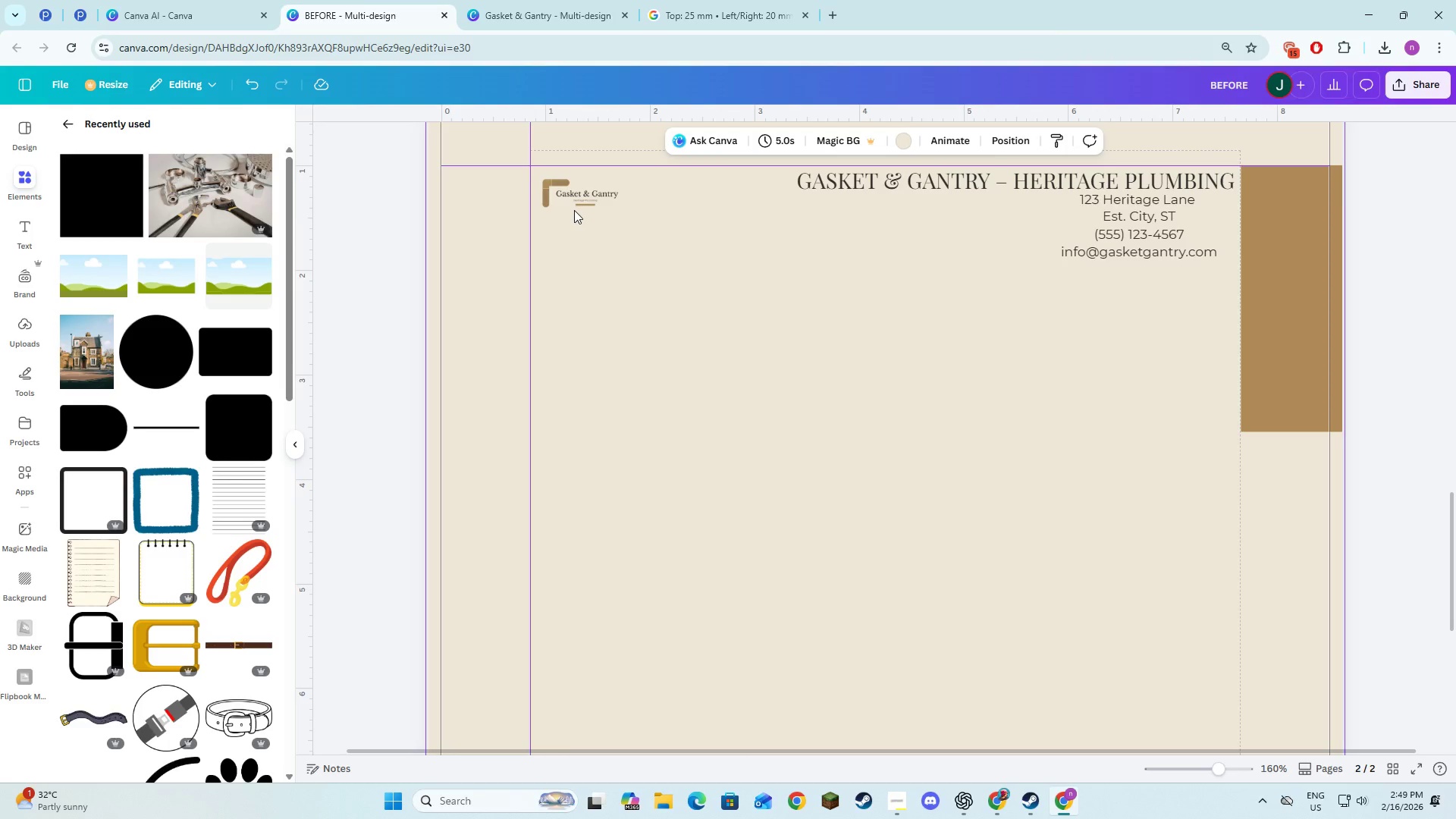 
scroll: coordinate [794, 476], scroll_direction: up, amount: 7.0
 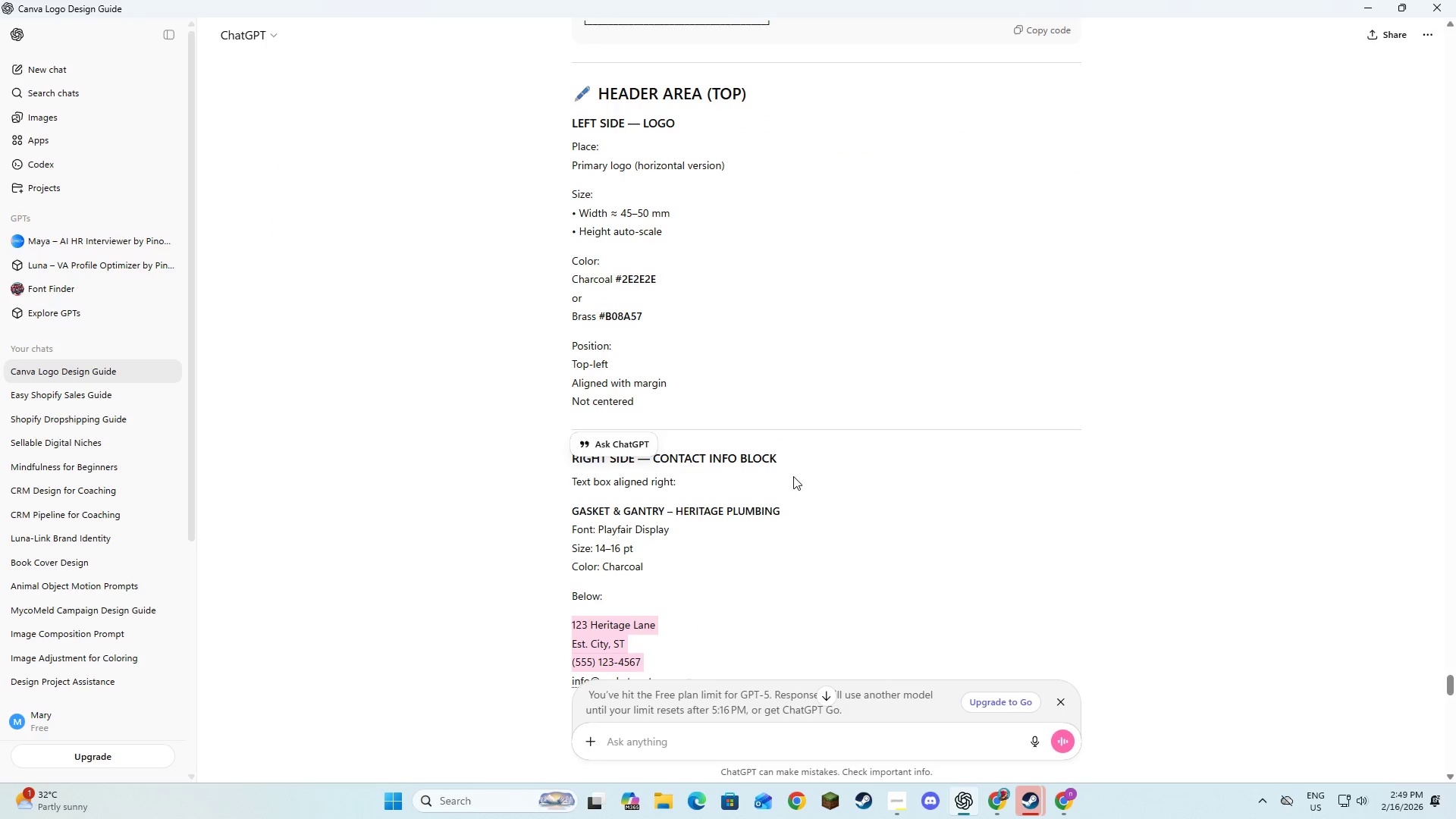 
left_click([575, 202])
 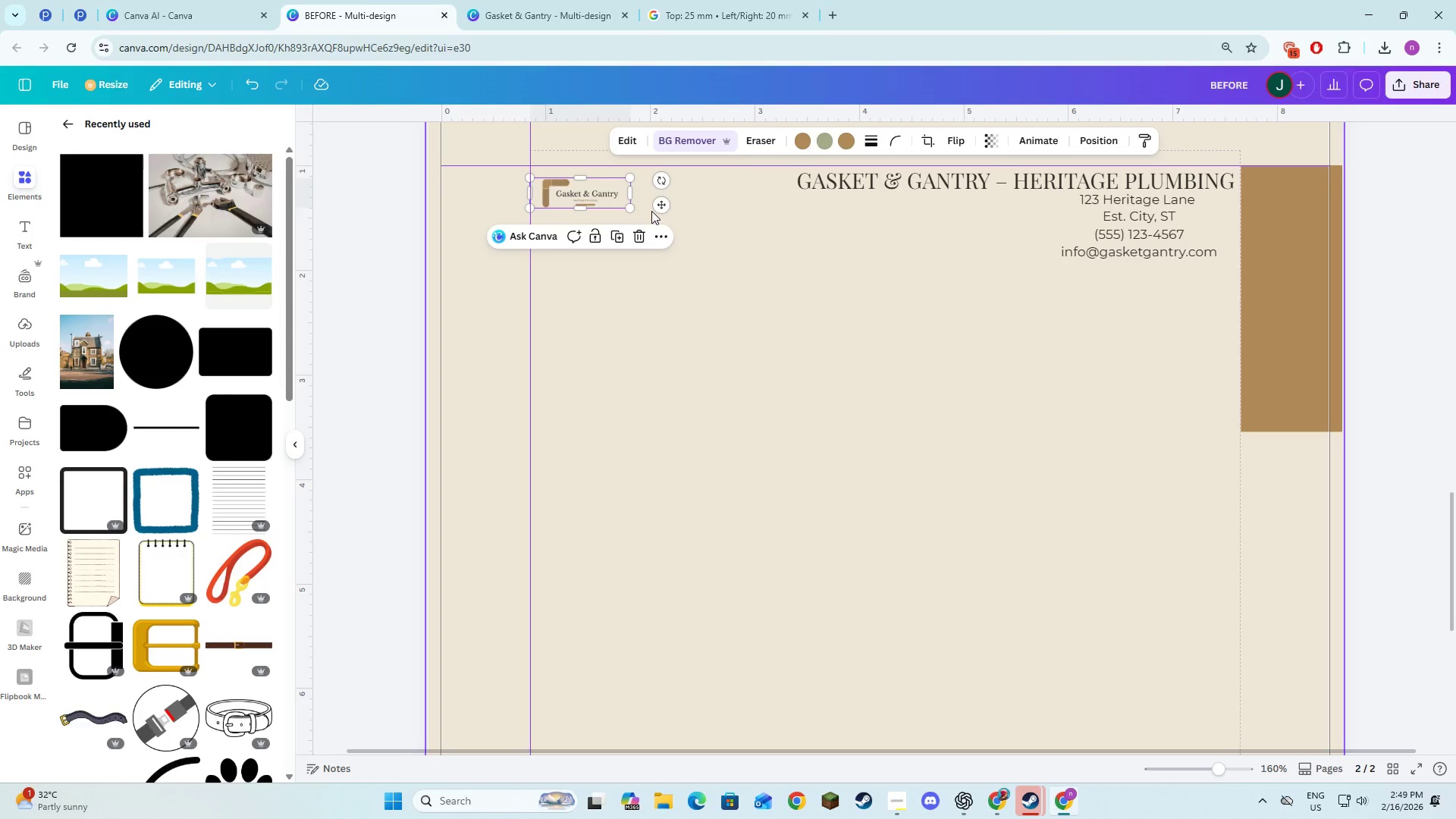 
left_click_drag(start_coordinate=[660, 205], to_coordinate=[671, 212])
 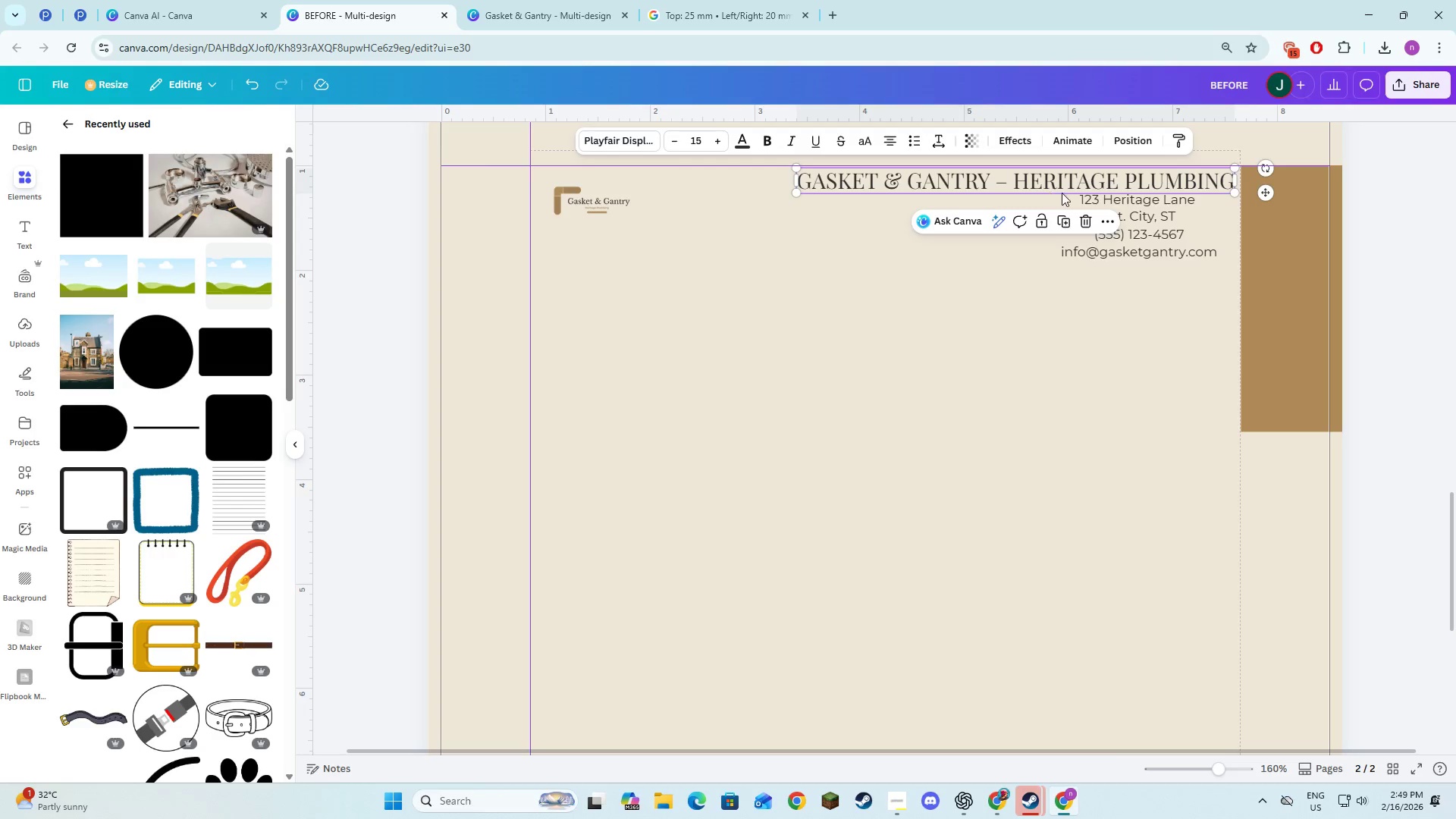 
hold_key(key=ShiftLeft, duration=0.52)
 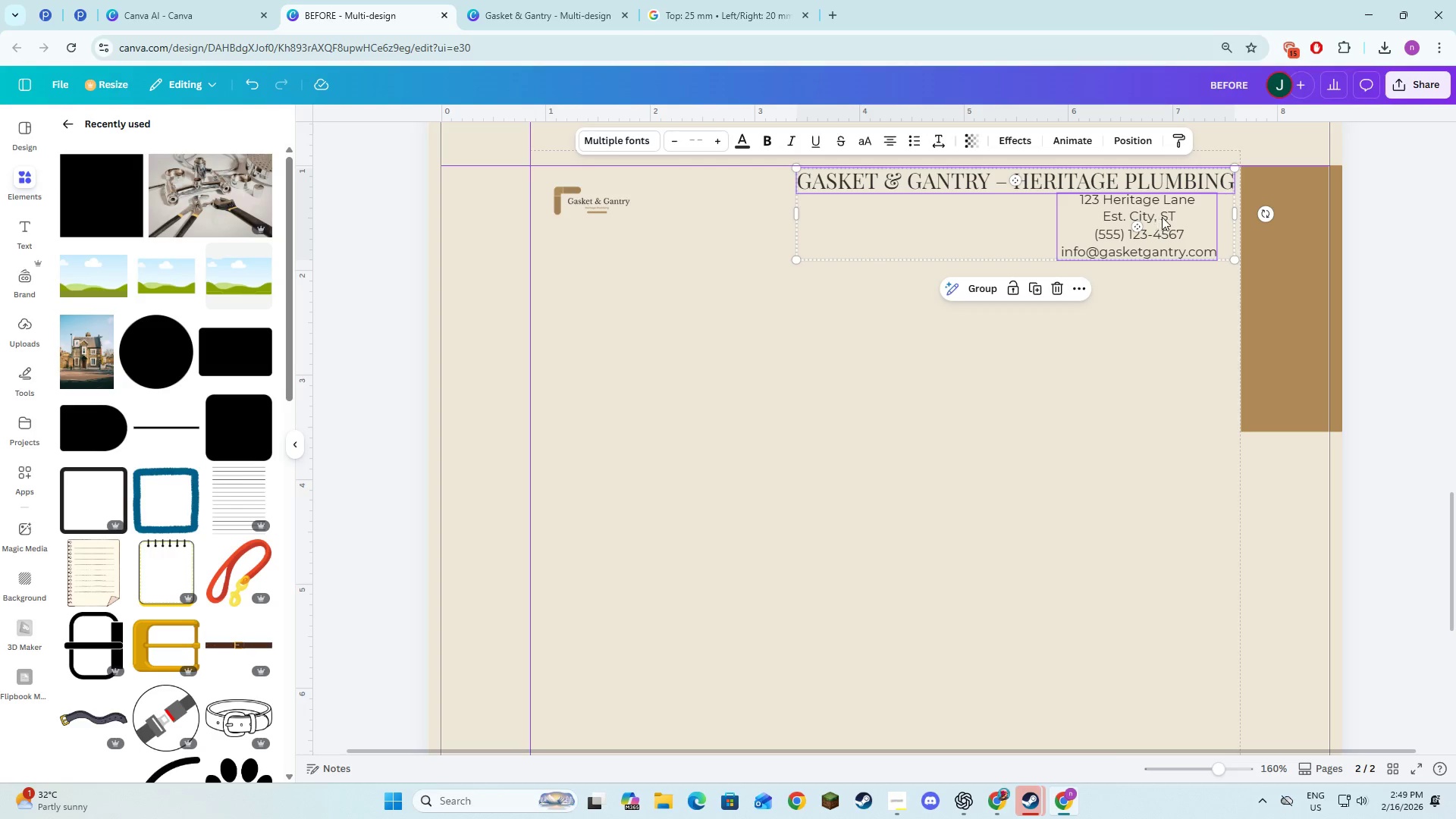 
left_click_drag(start_coordinate=[1163, 217], to_coordinate=[1160, 232])
 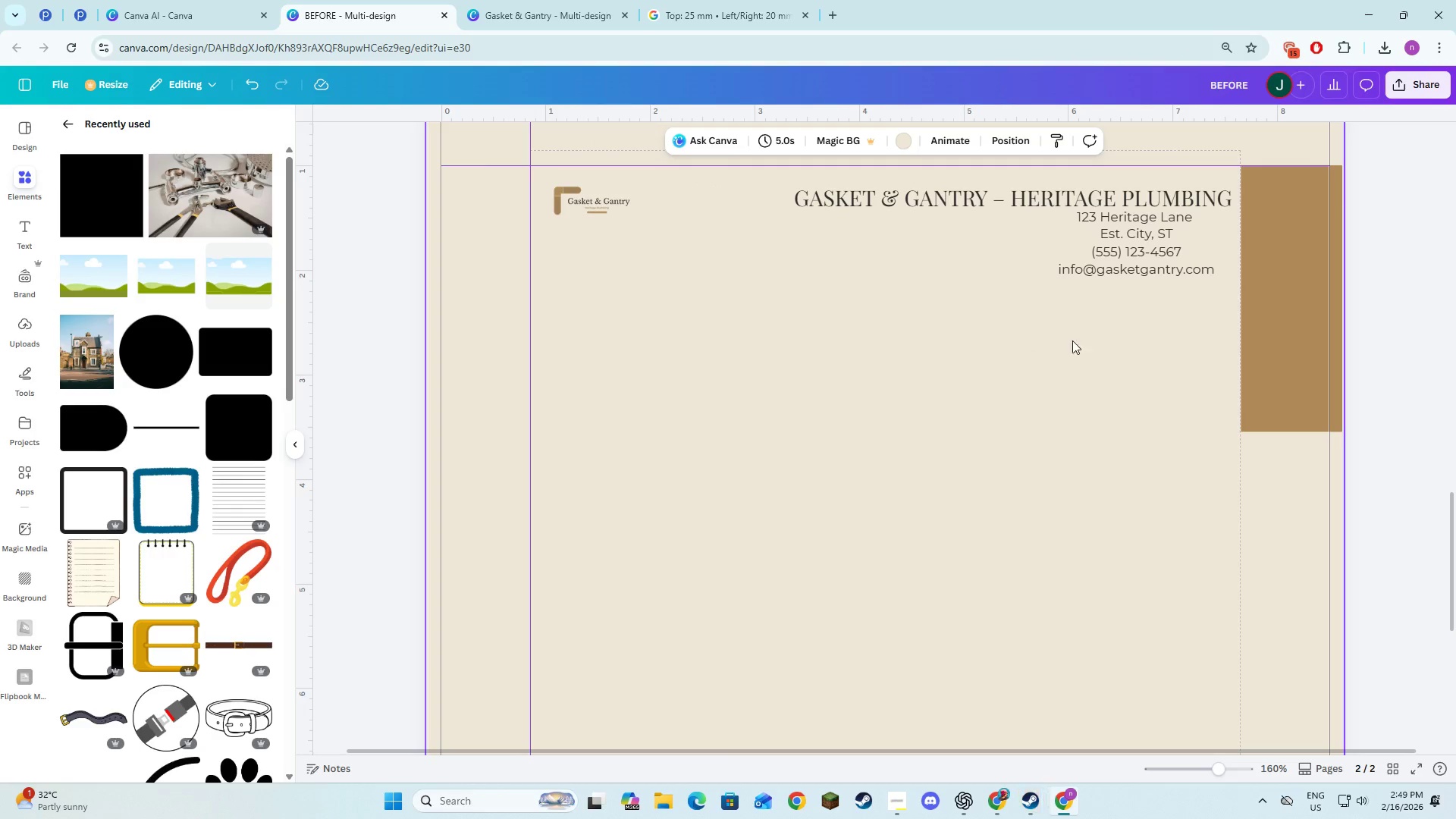 
left_click([1116, 257])
 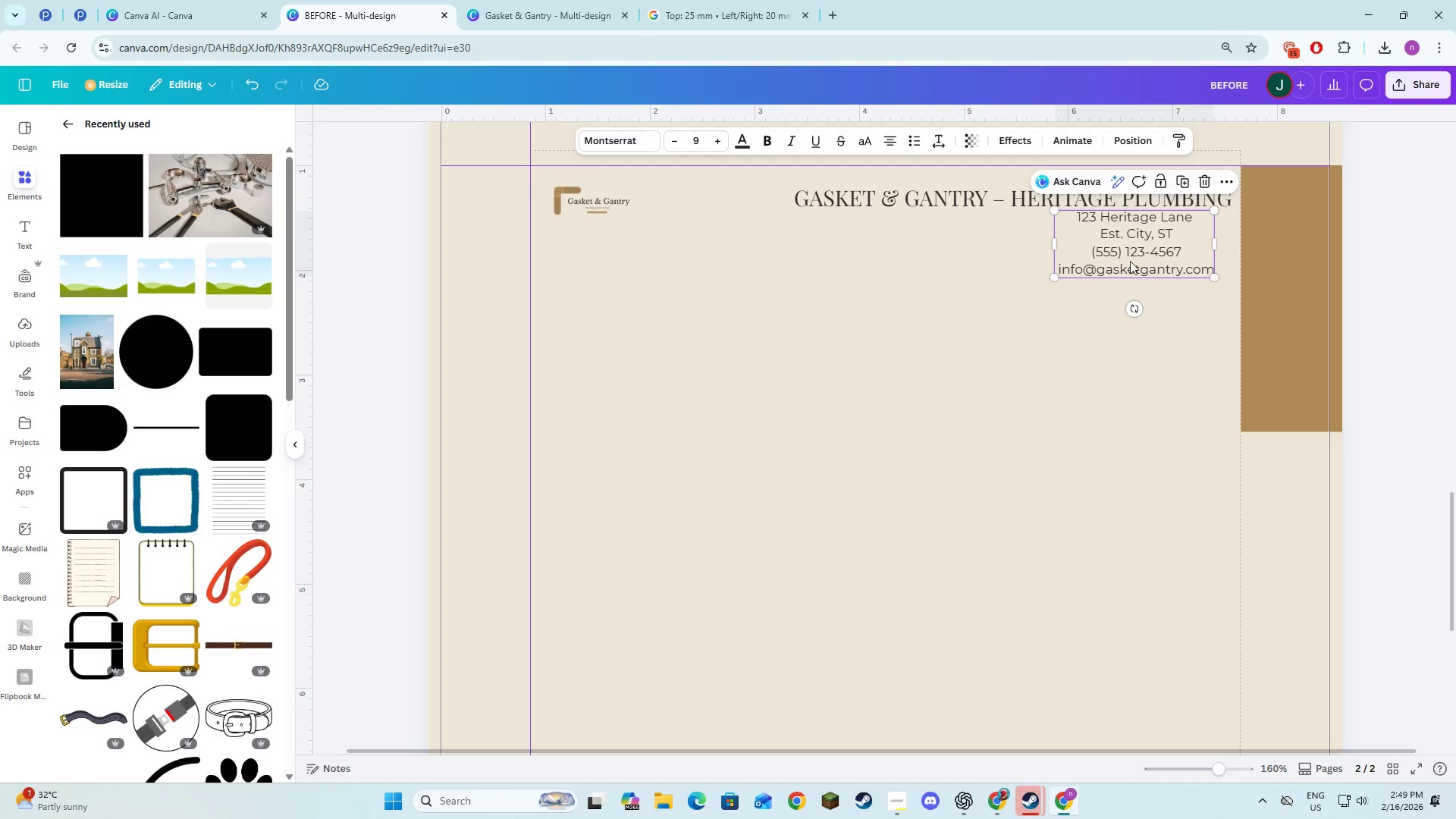 
left_click_drag(start_coordinate=[1131, 261], to_coordinate=[1138, 268])
 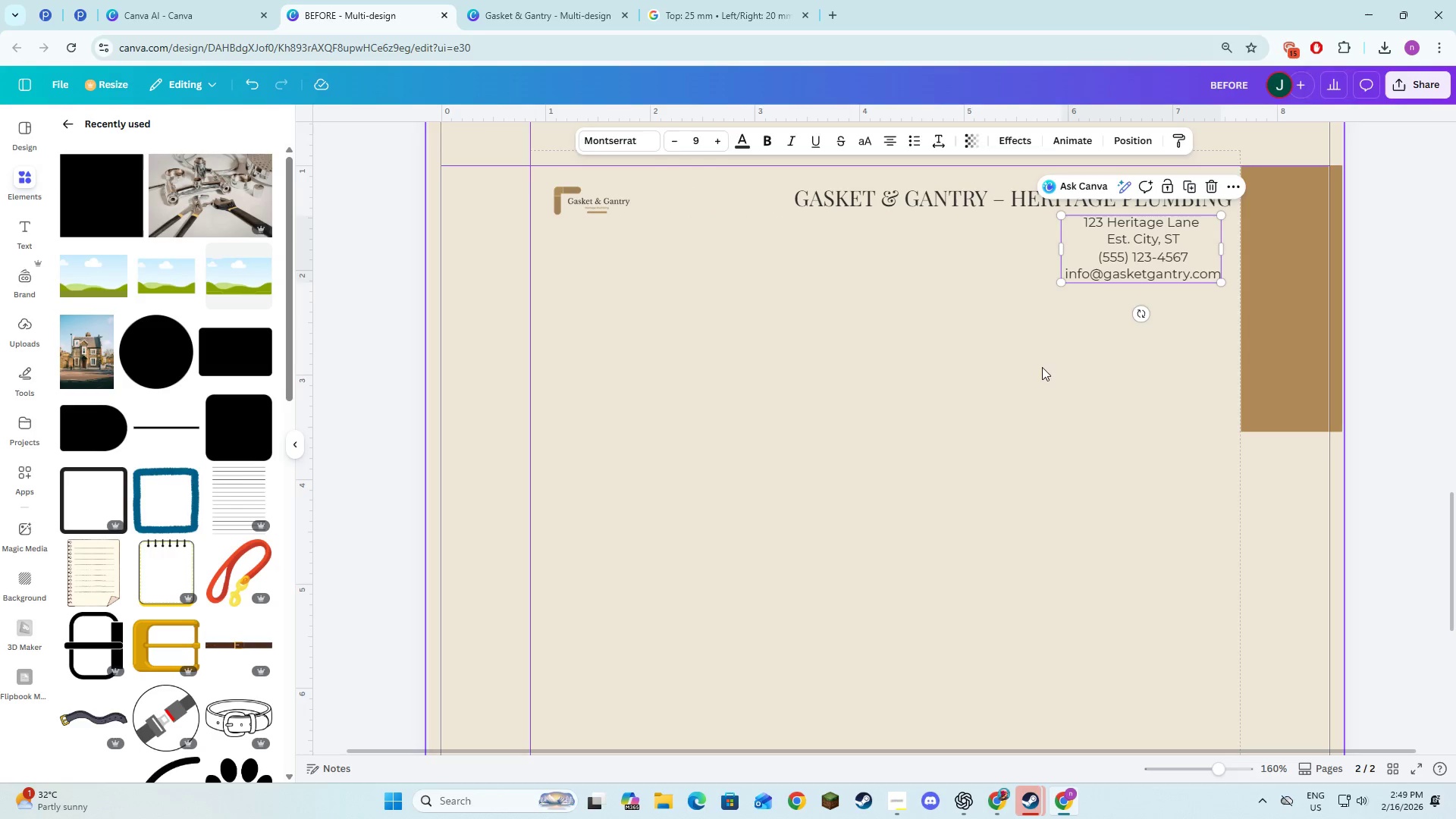 
left_click([1042, 367])
 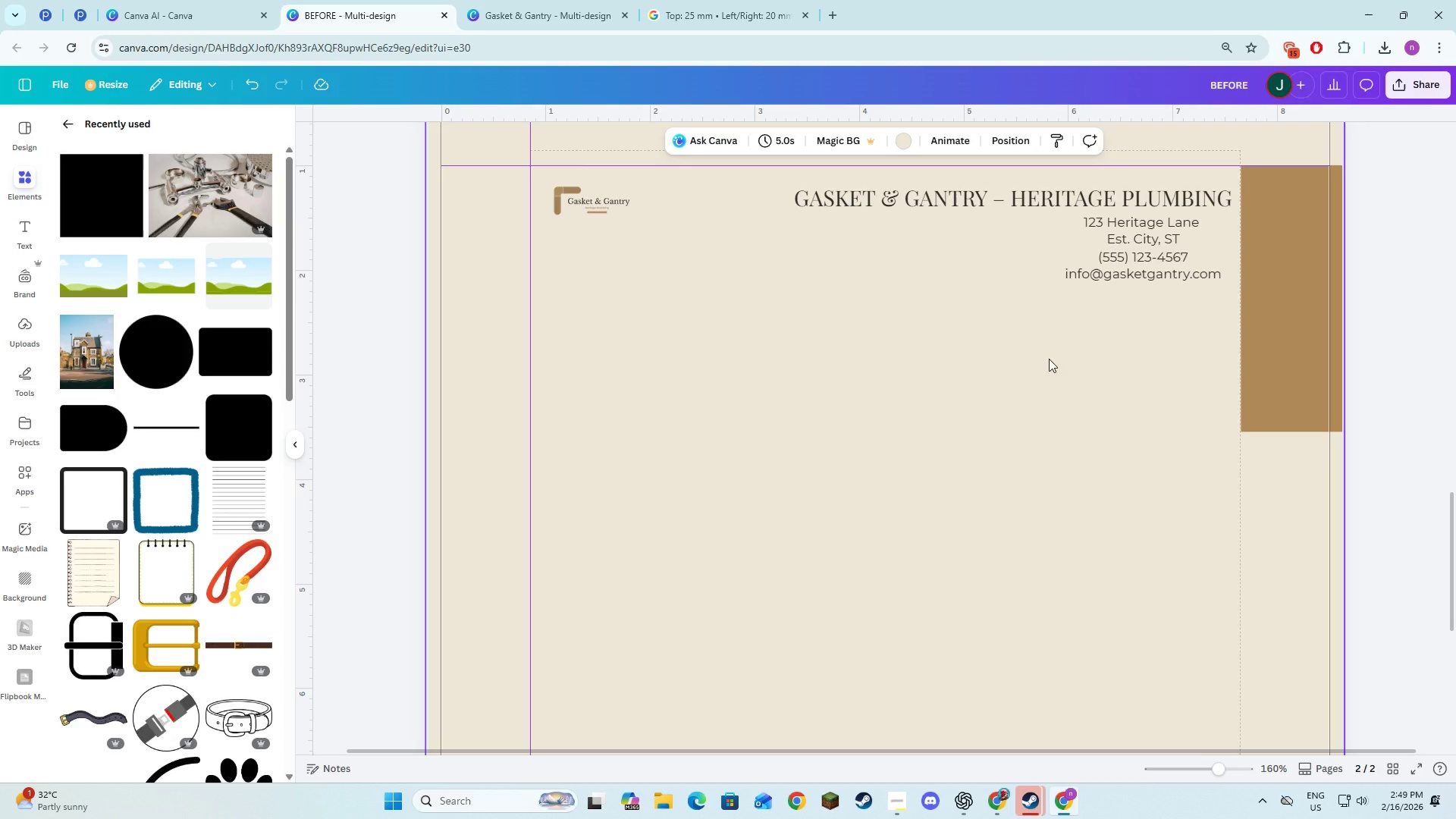 
key(Alt+AltLeft)
 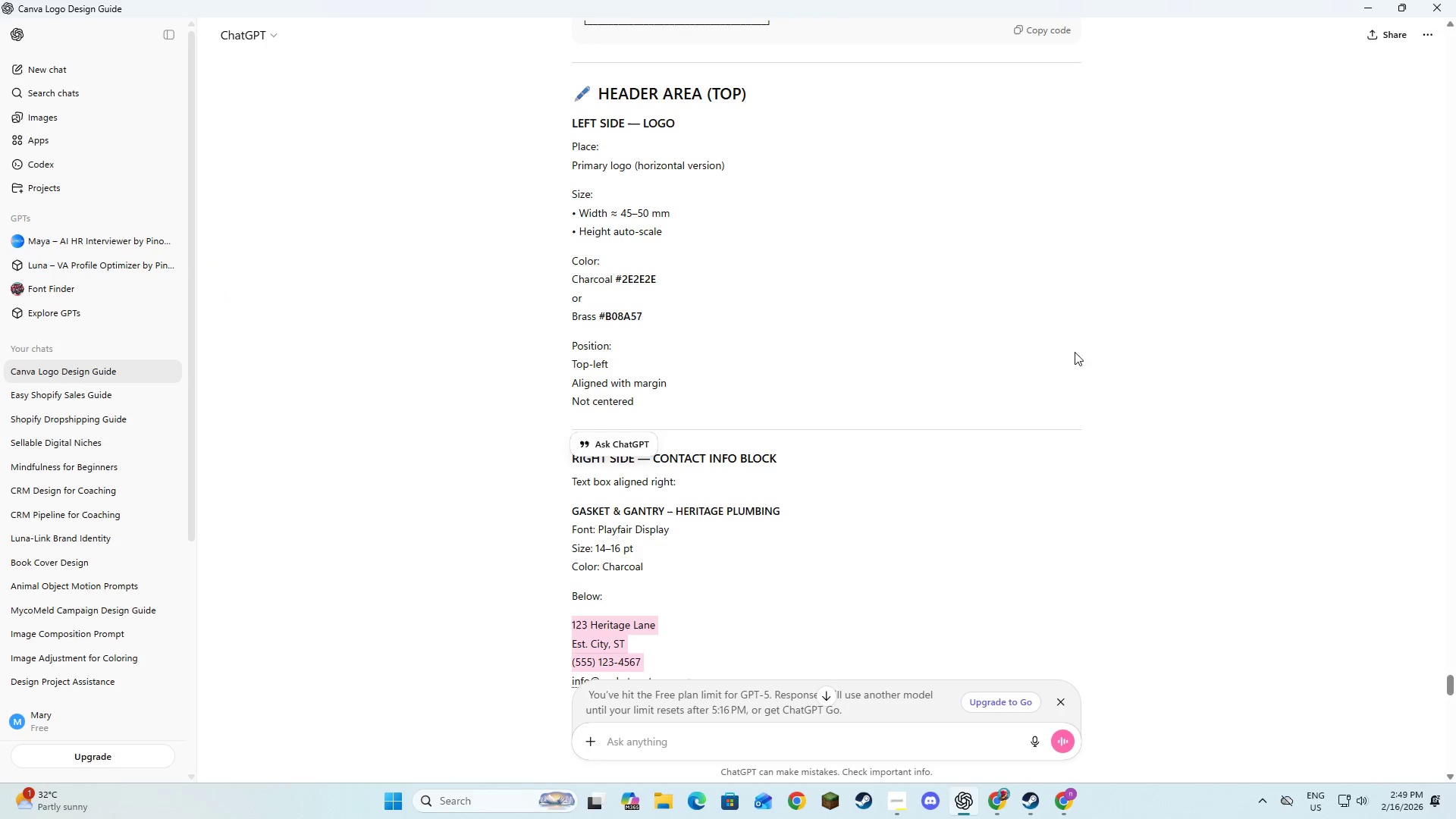 
key(Alt+Tab)
 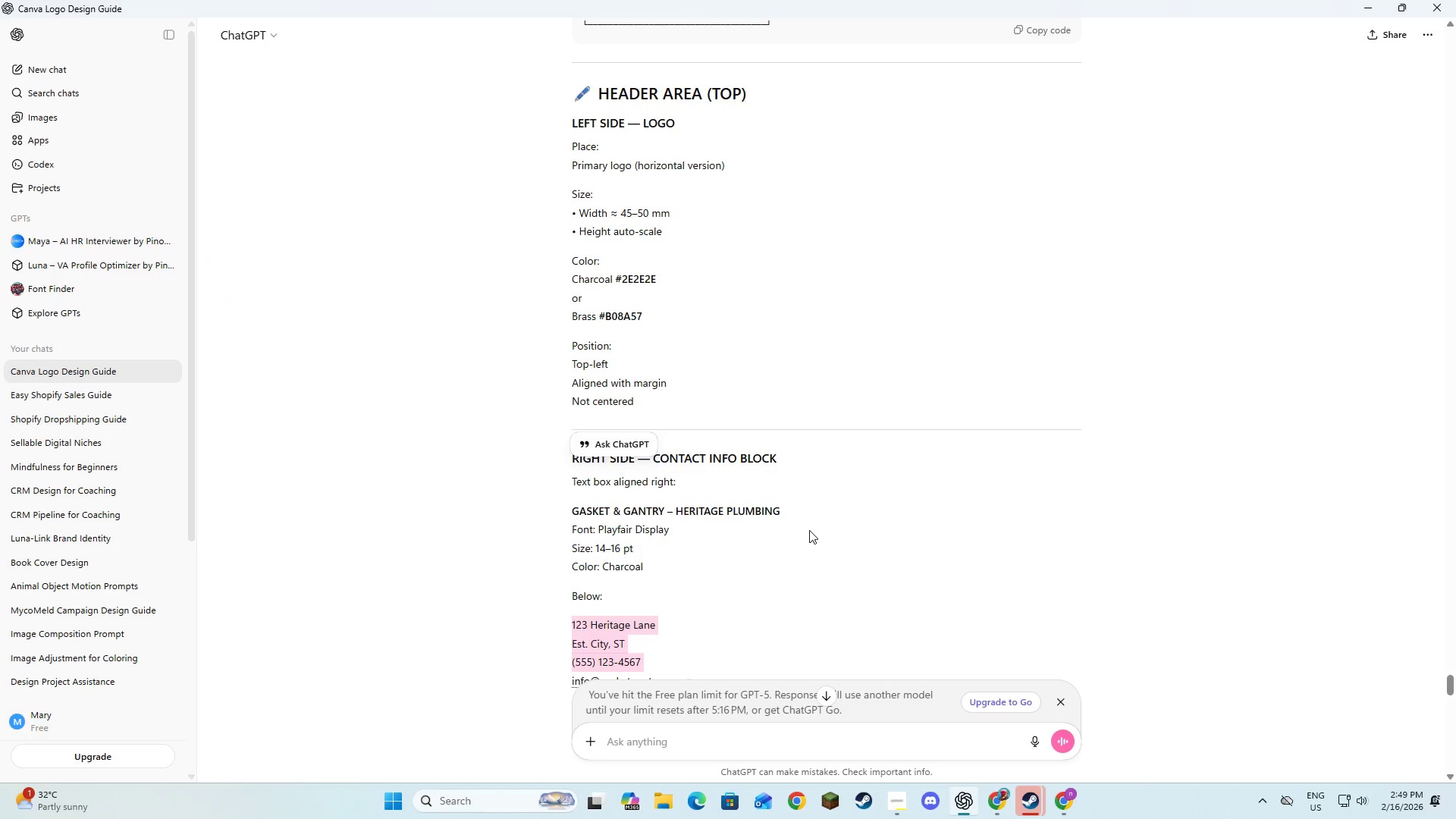 
scroll: coordinate [821, 513], scroll_direction: down, amount: 5.0
 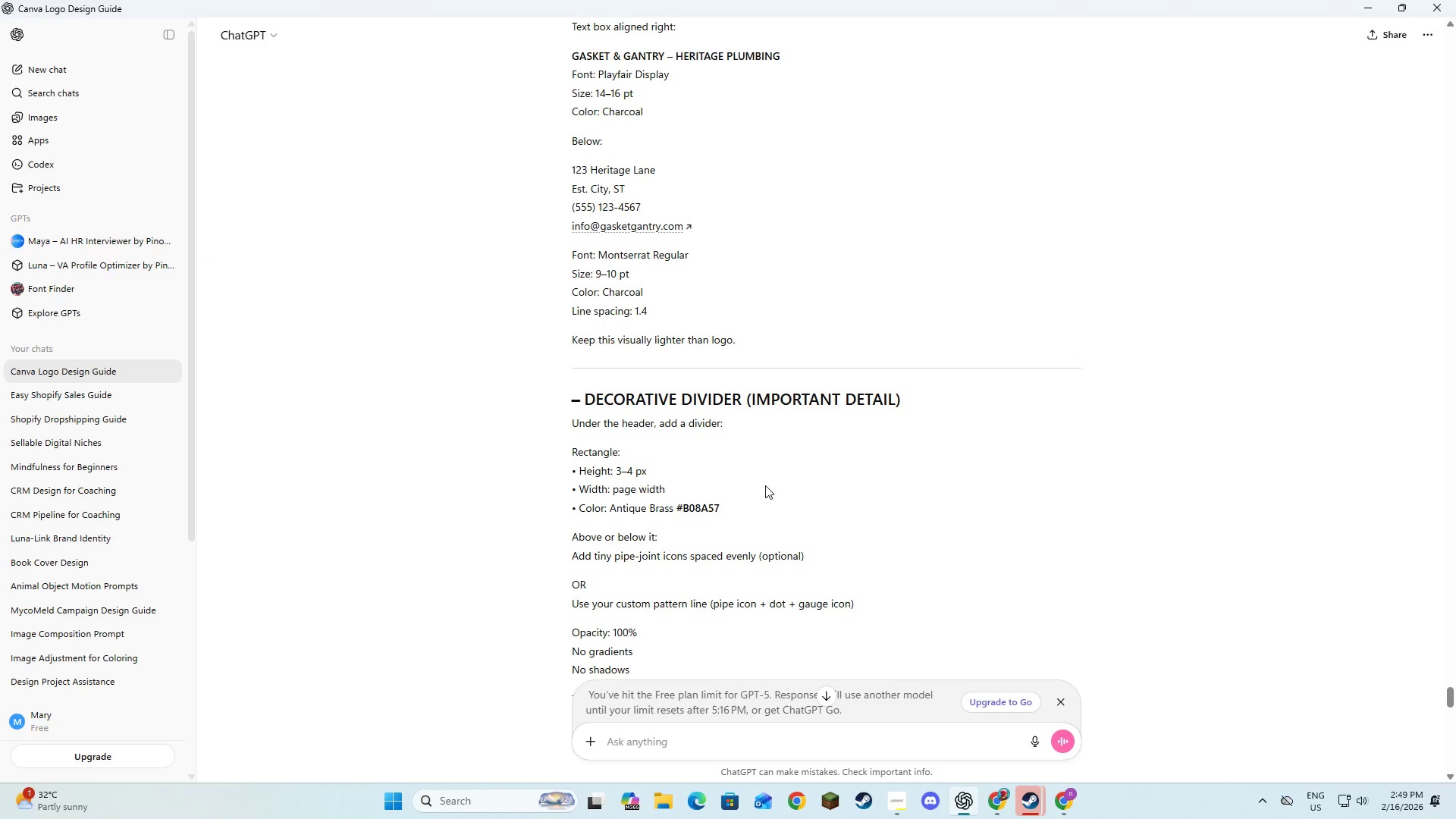 
wait(6.12)
 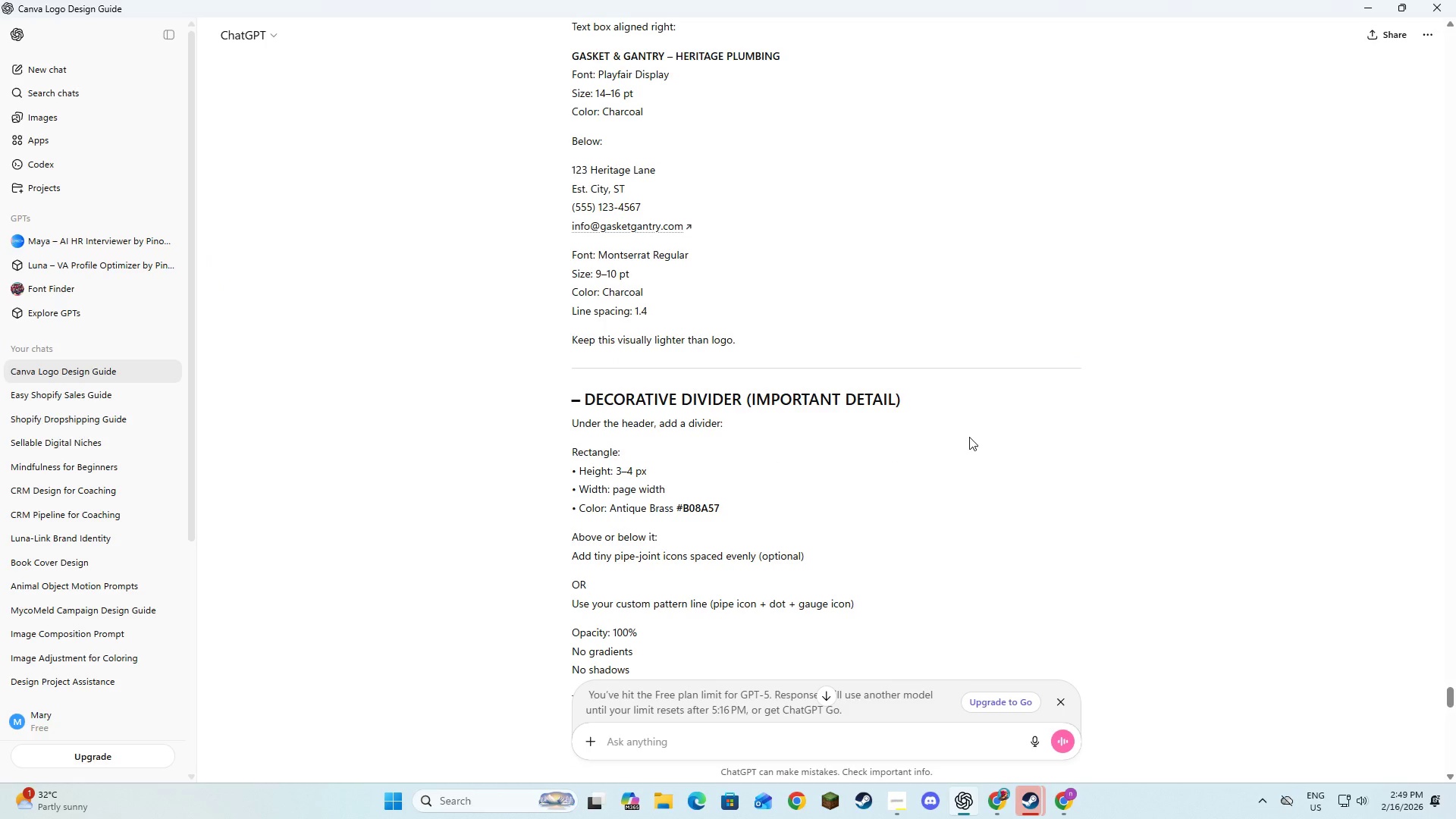 
key(Alt+AltLeft)
 